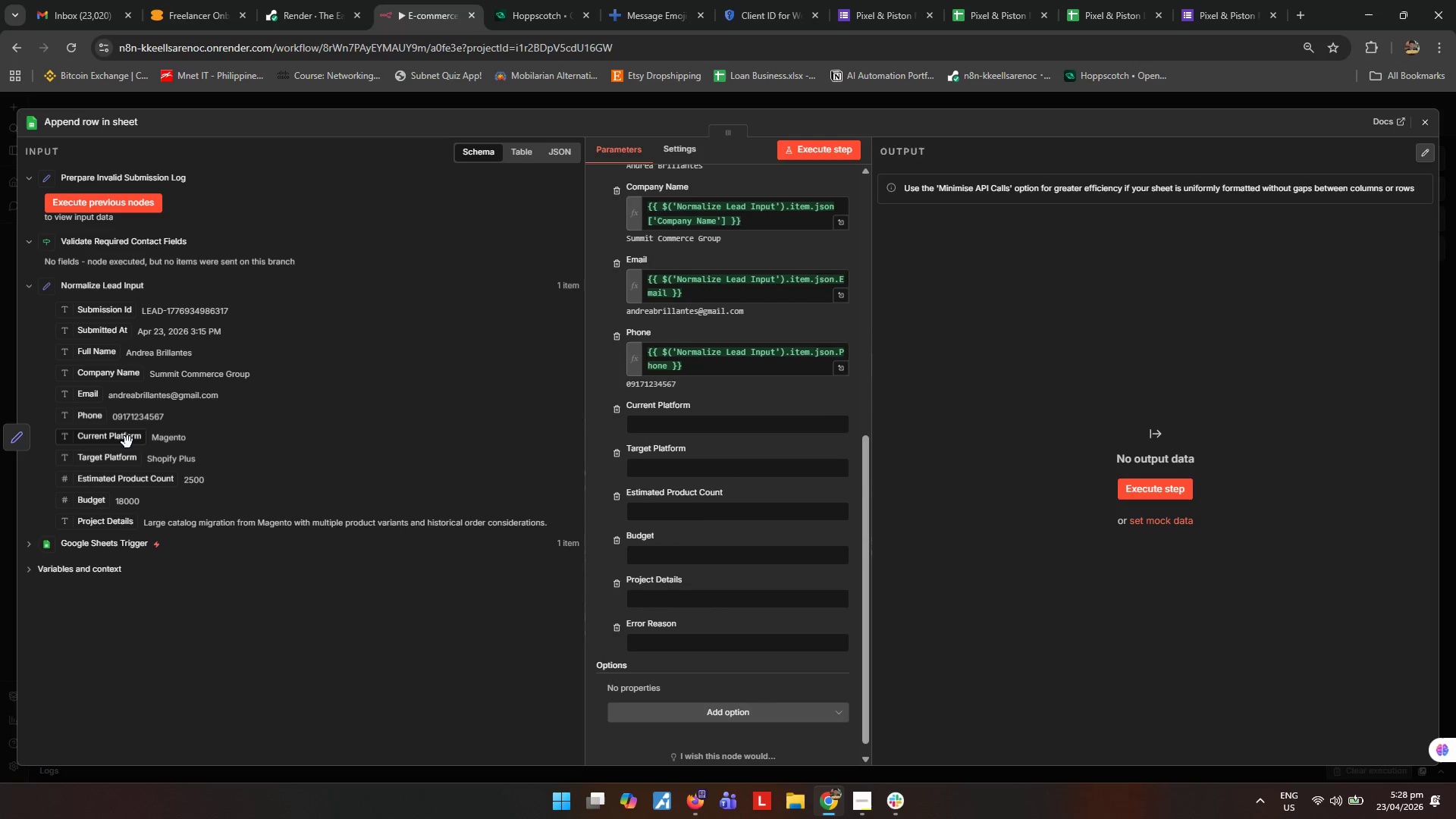 
left_click_drag(start_coordinate=[124, 443], to_coordinate=[720, 428])
 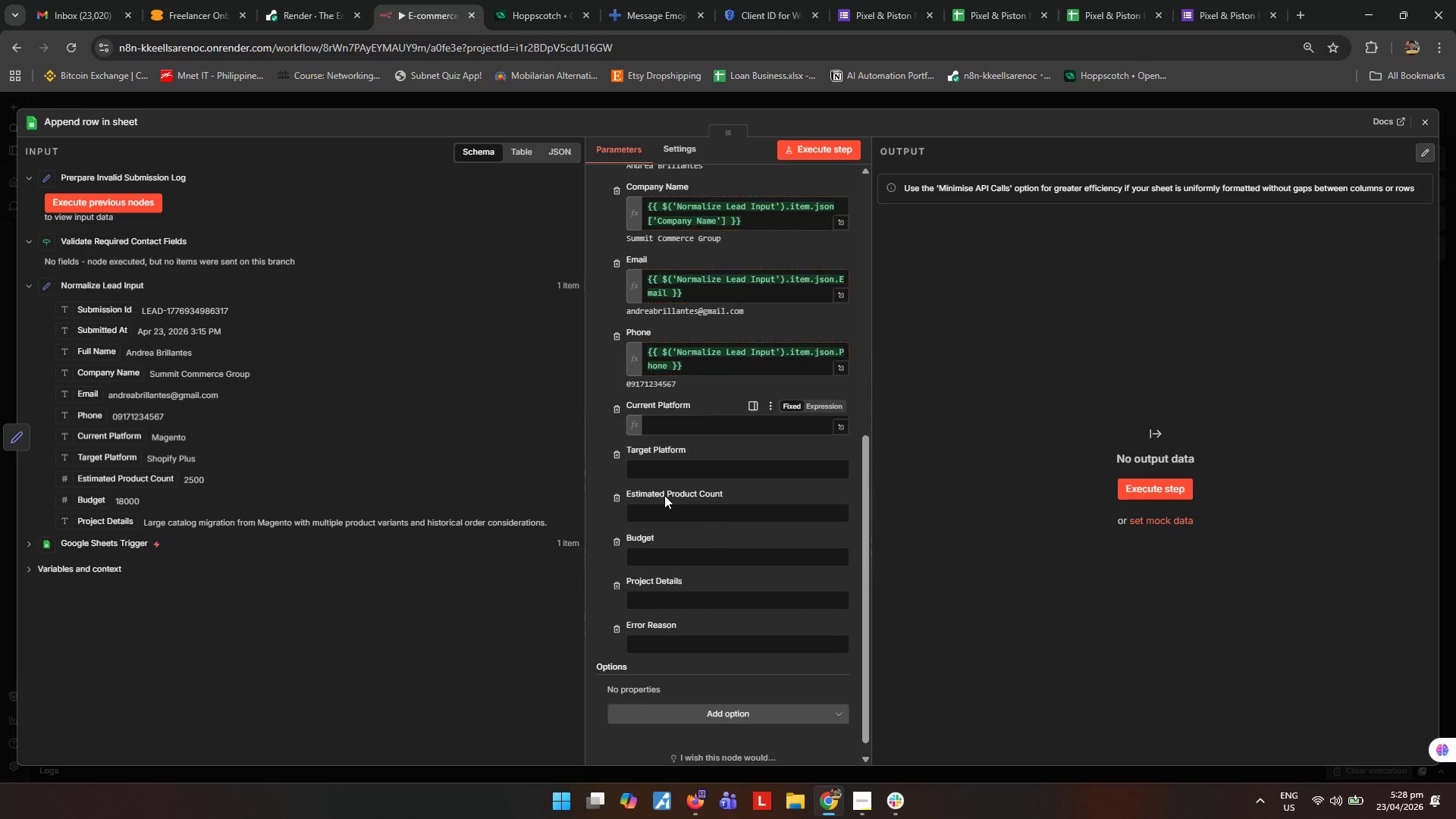 
scroll: coordinate [664, 512], scroll_direction: down, amount: 2.0
 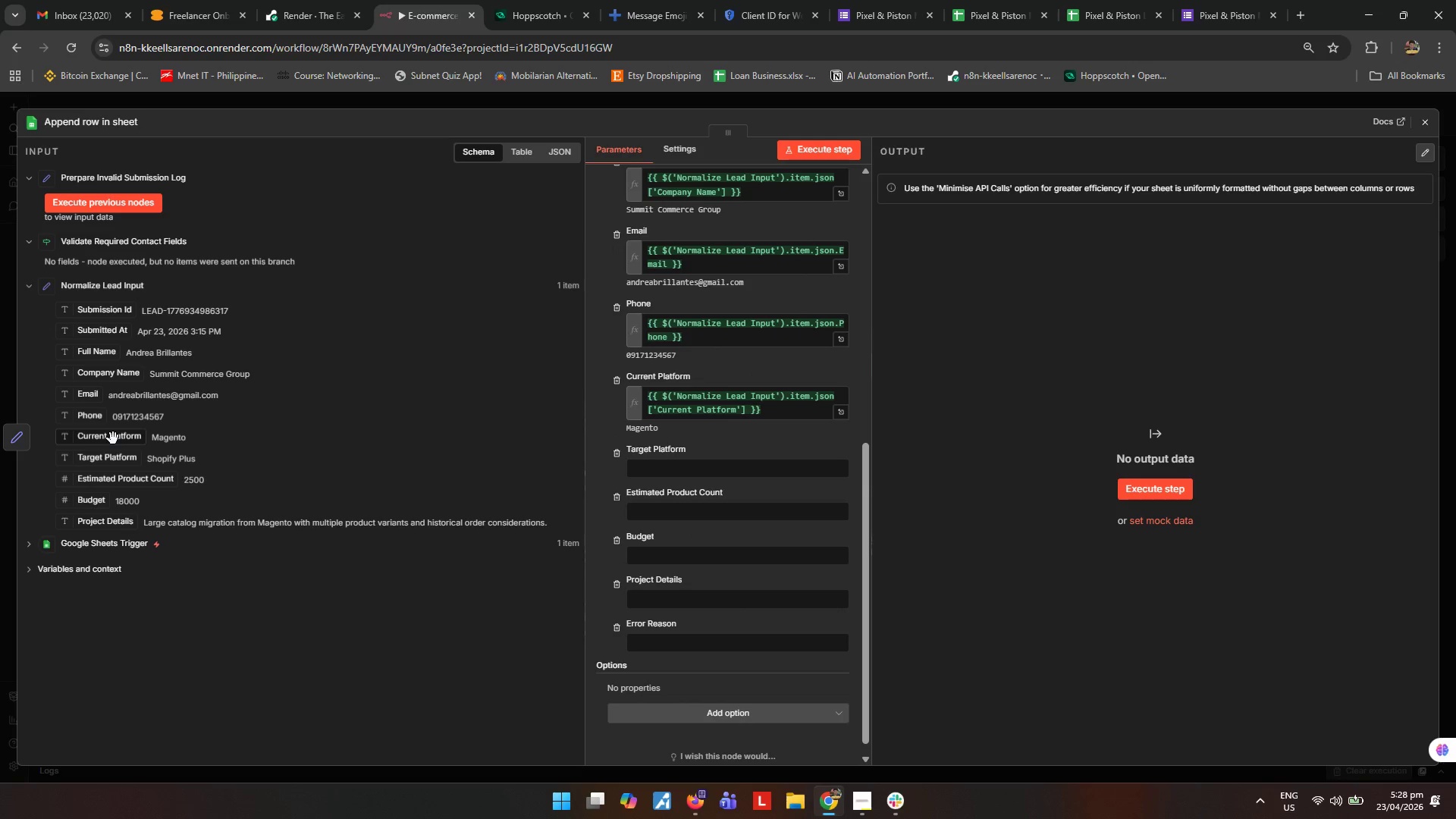 
left_click_drag(start_coordinate=[113, 438], to_coordinate=[676, 471])
 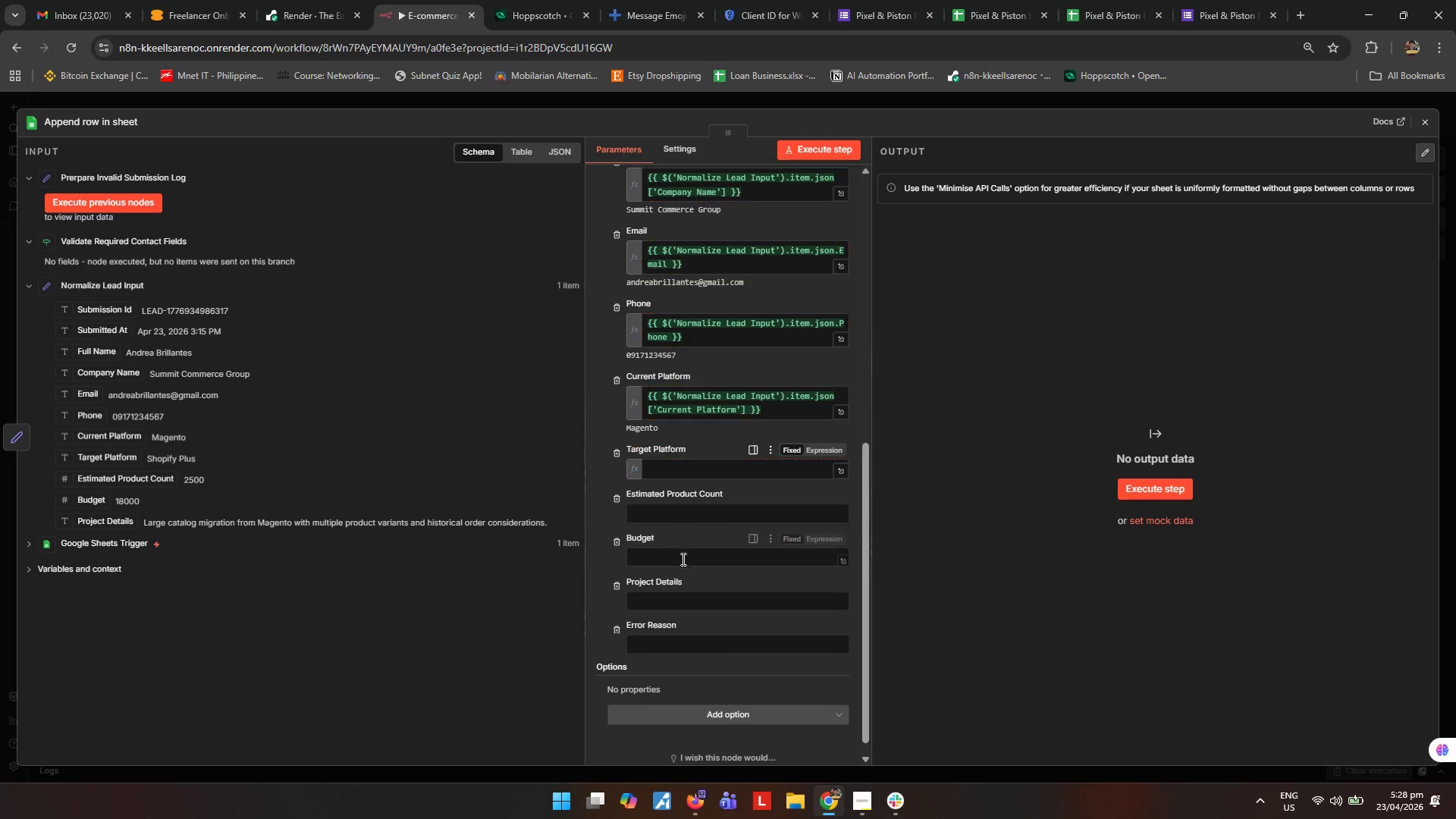 
scroll: coordinate [680, 564], scroll_direction: down, amount: 1.0
 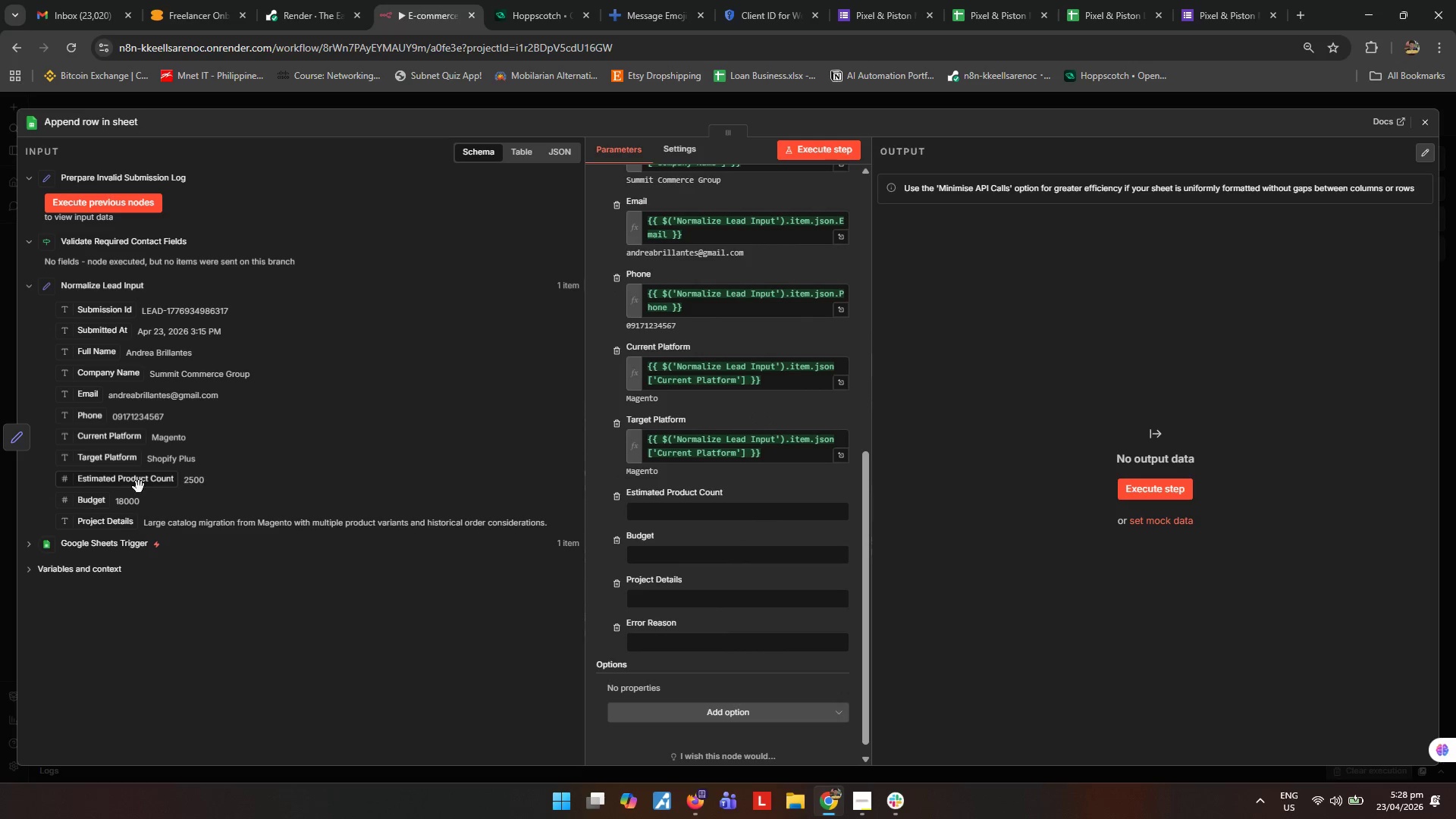 
left_click_drag(start_coordinate=[140, 482], to_coordinate=[720, 516])
 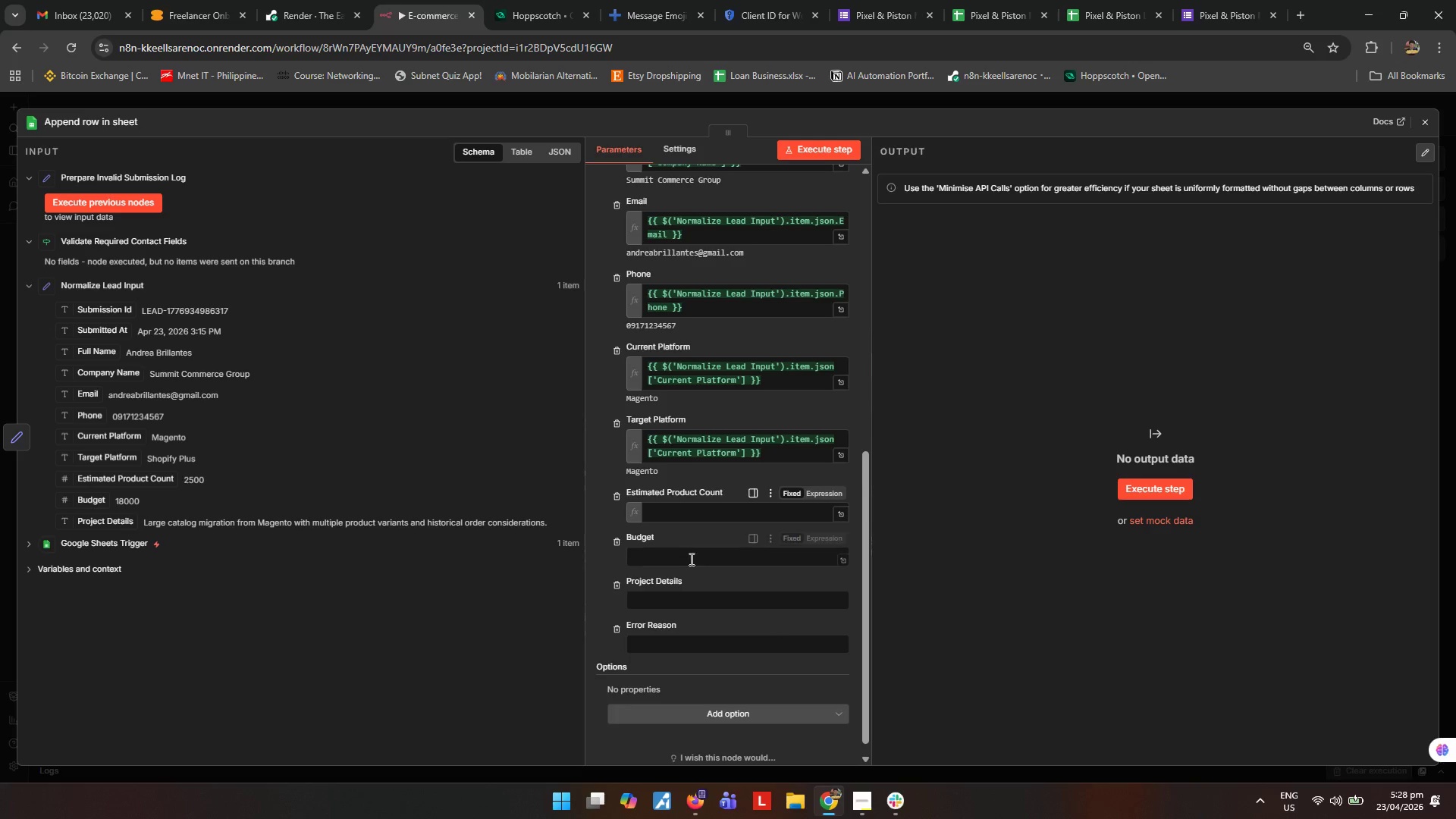 
scroll: coordinate [687, 566], scroll_direction: down, amount: 1.0
 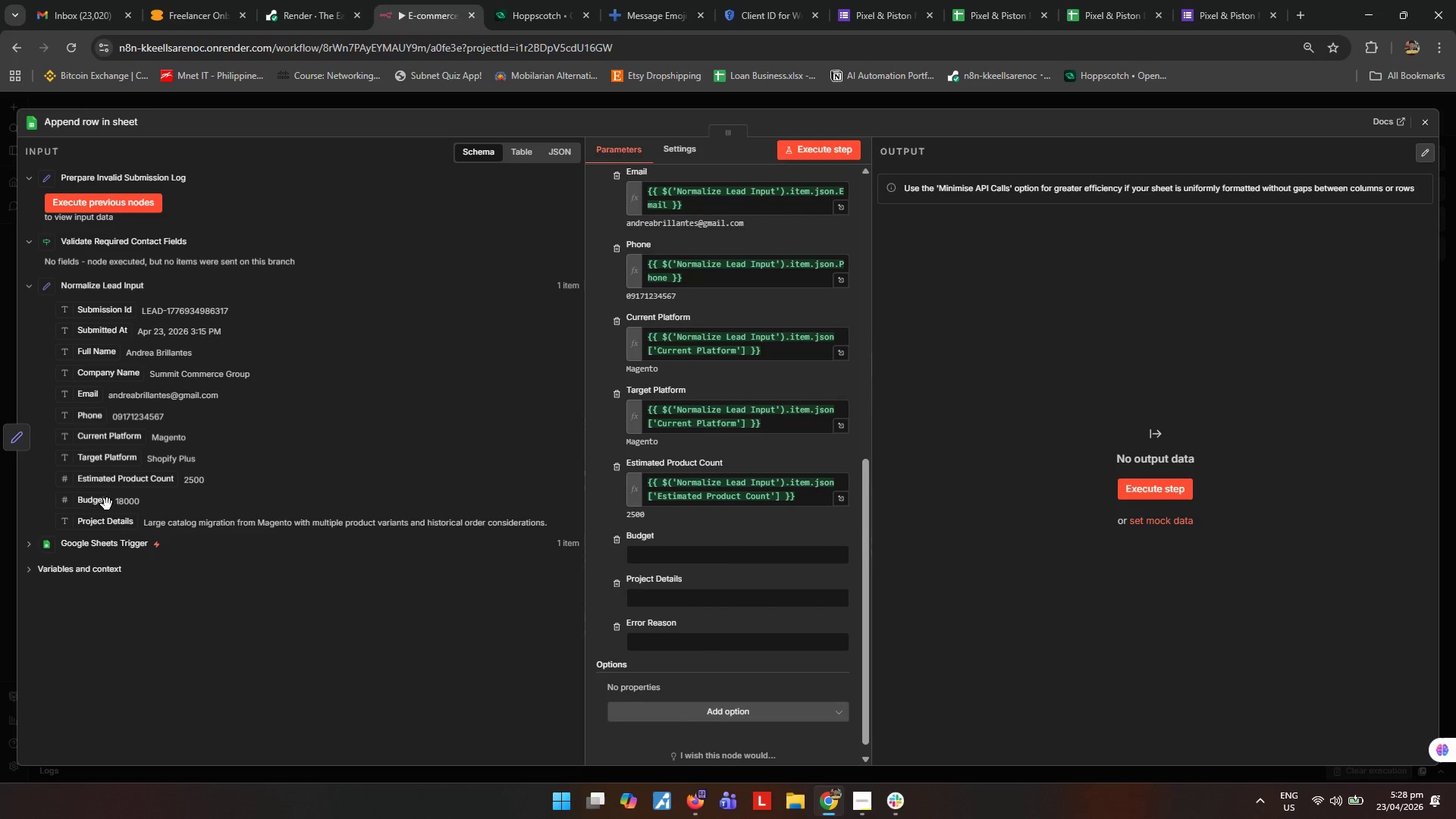 
left_click_drag(start_coordinate=[97, 502], to_coordinate=[667, 558])
 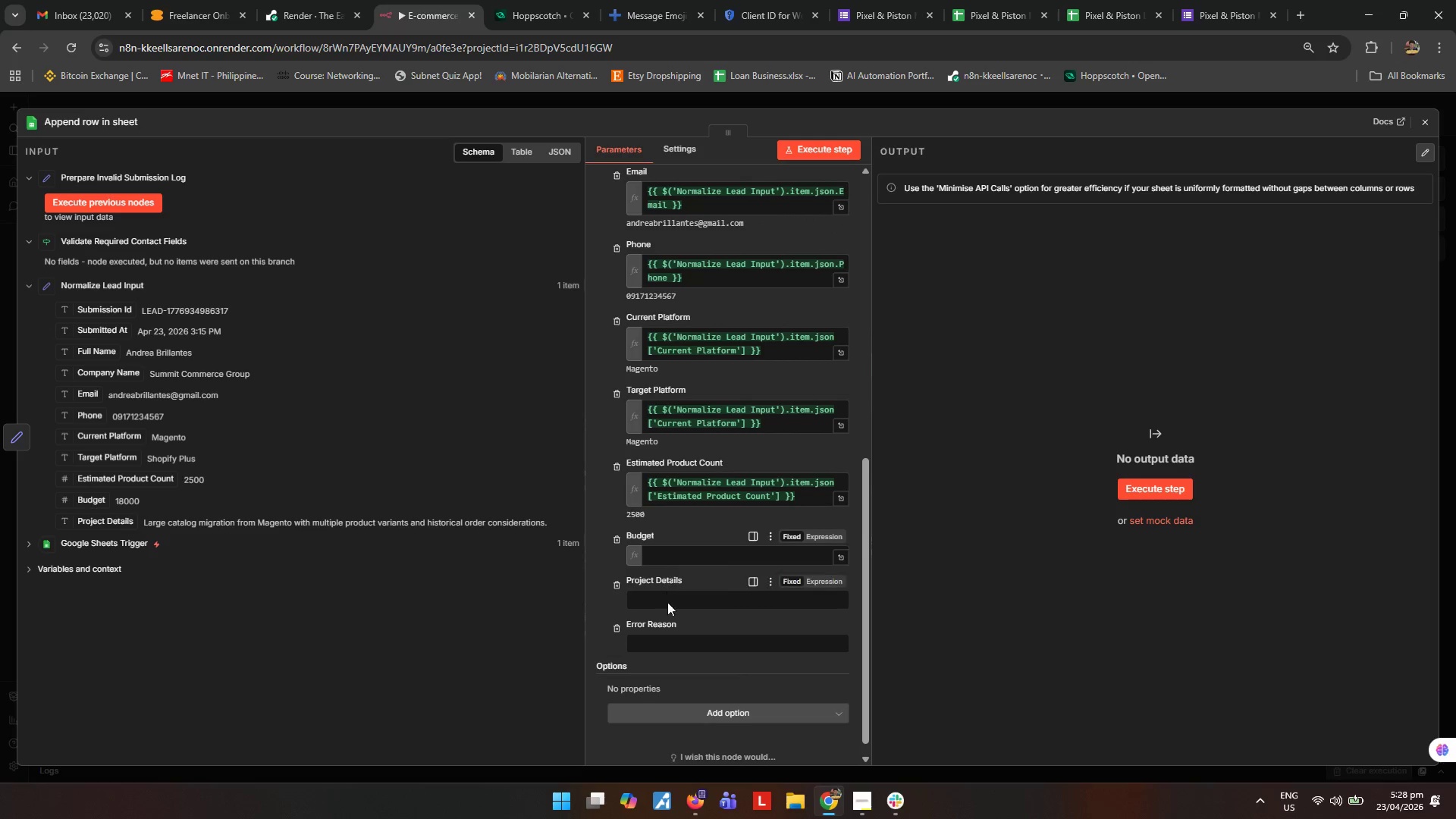 
scroll: coordinate [667, 607], scroll_direction: down, amount: 2.0
 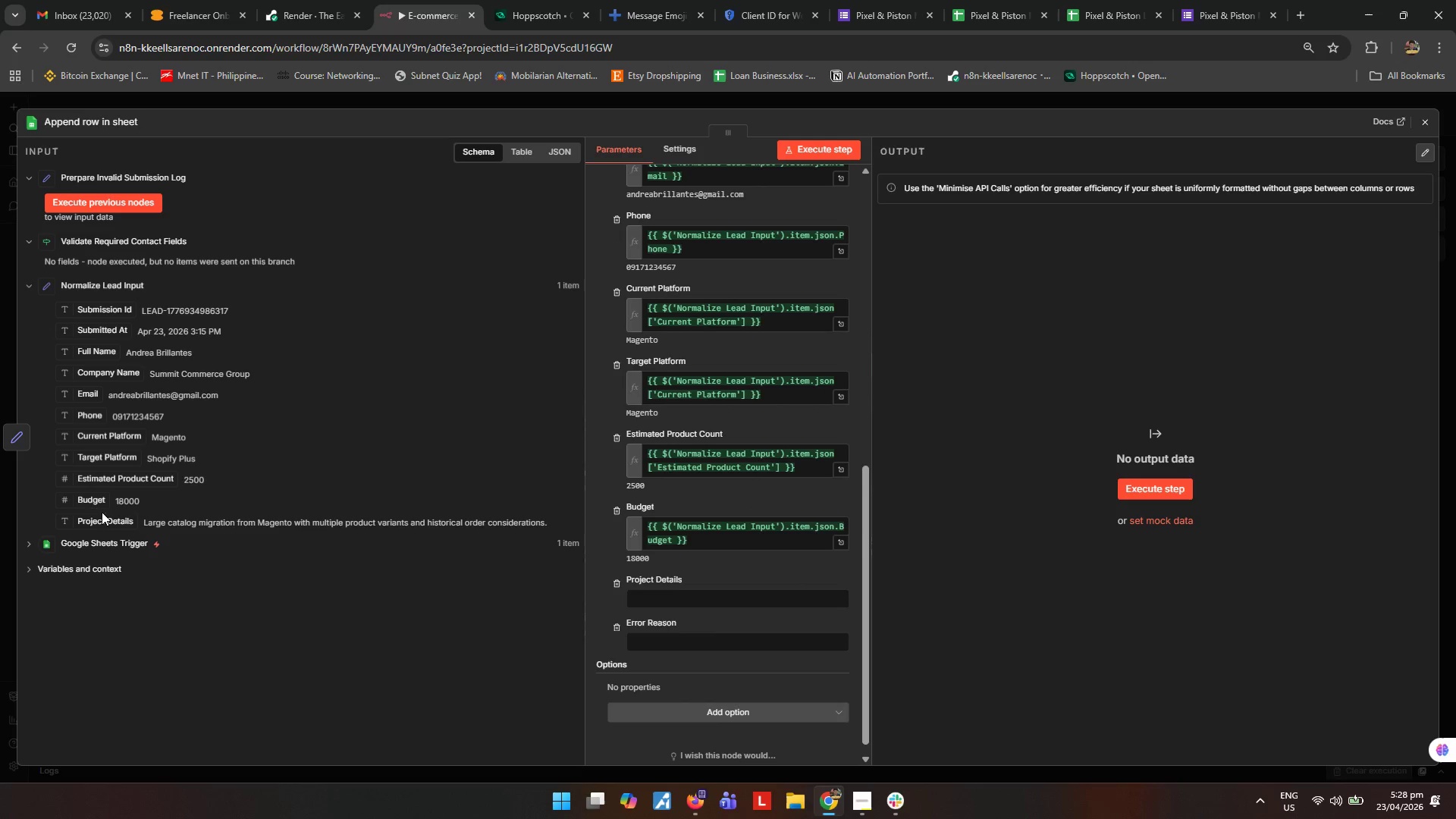 
left_click_drag(start_coordinate=[108, 523], to_coordinate=[689, 605])
 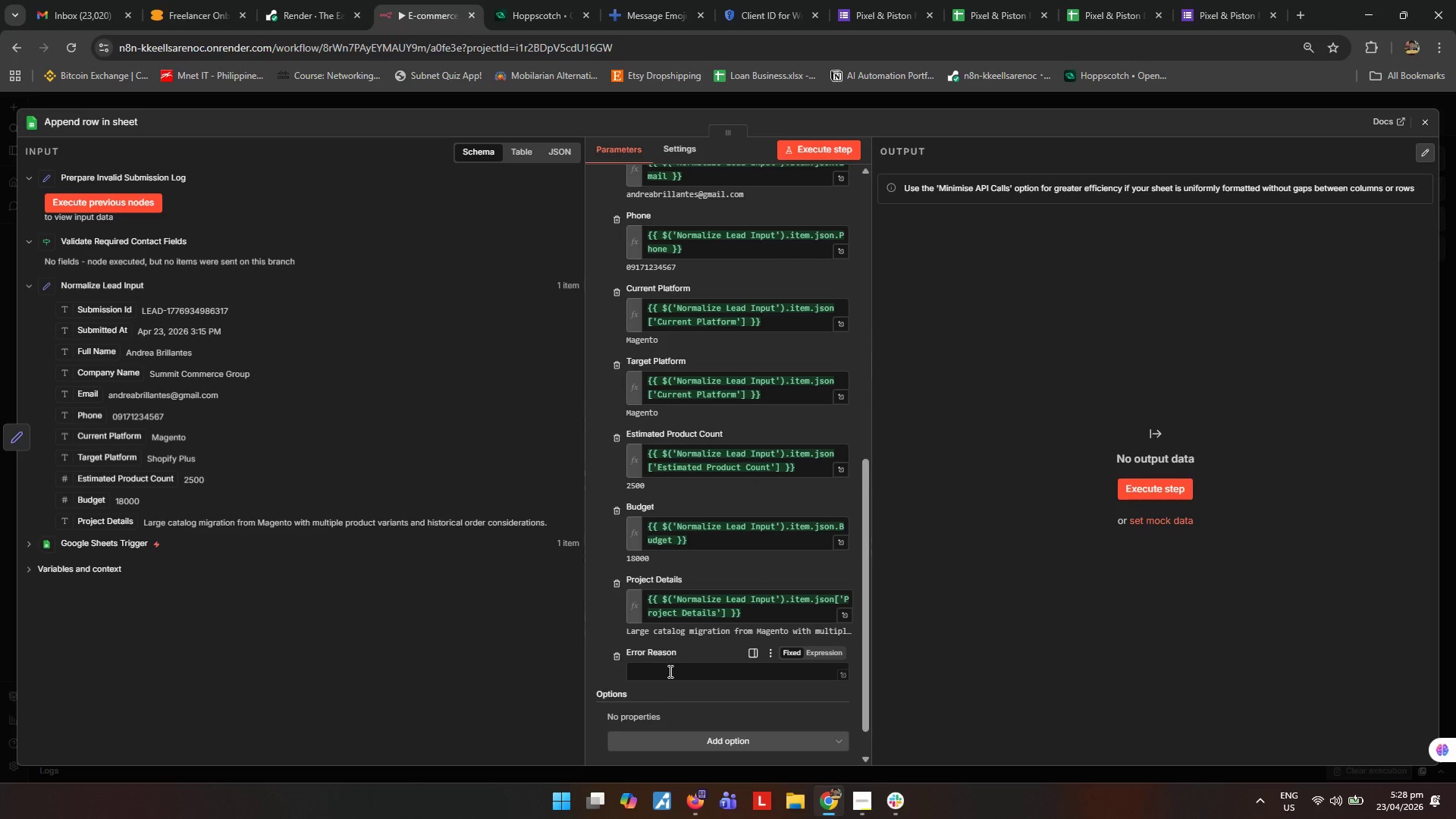 
left_click([669, 671])
 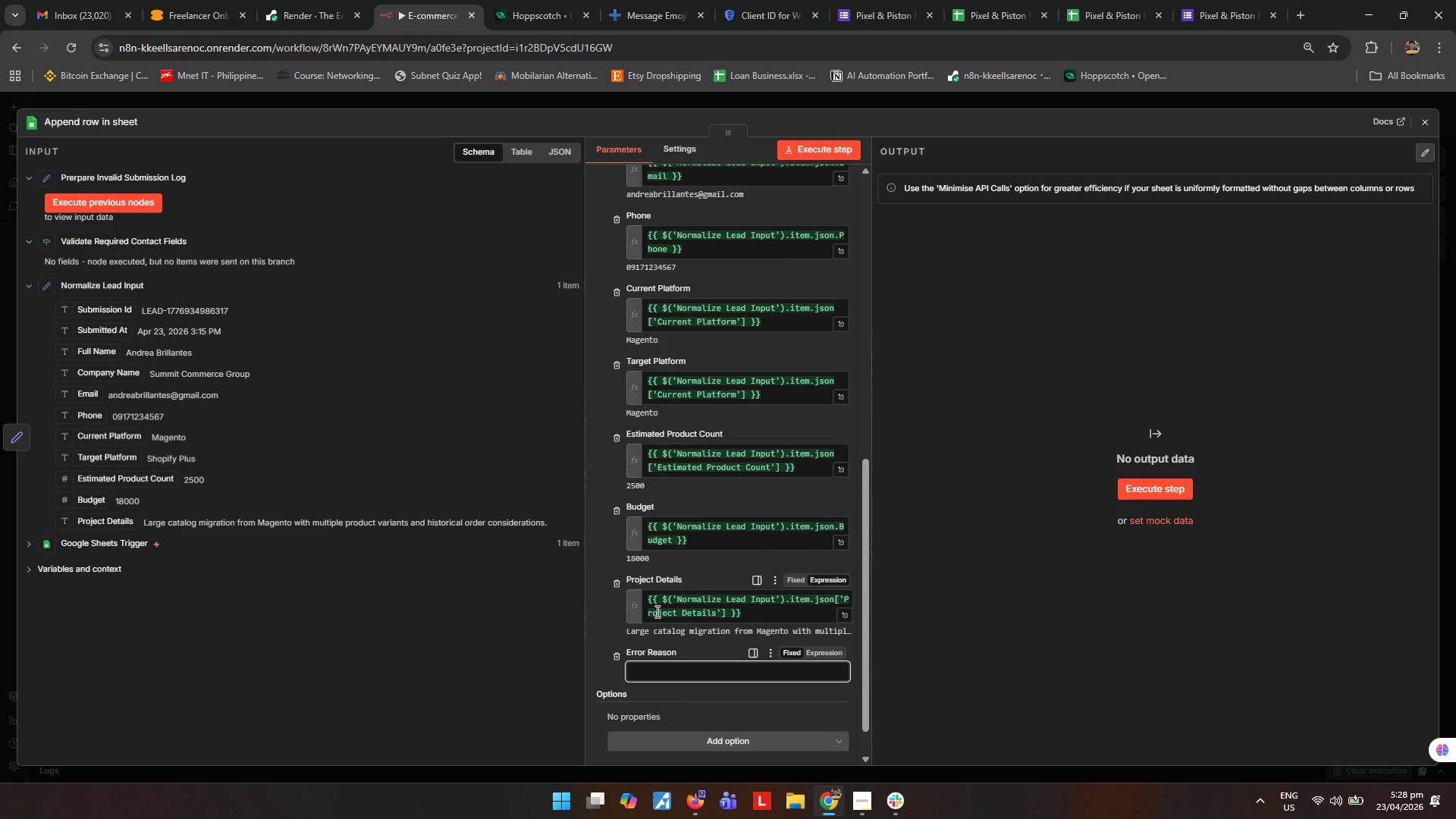 
wait(5.38)
 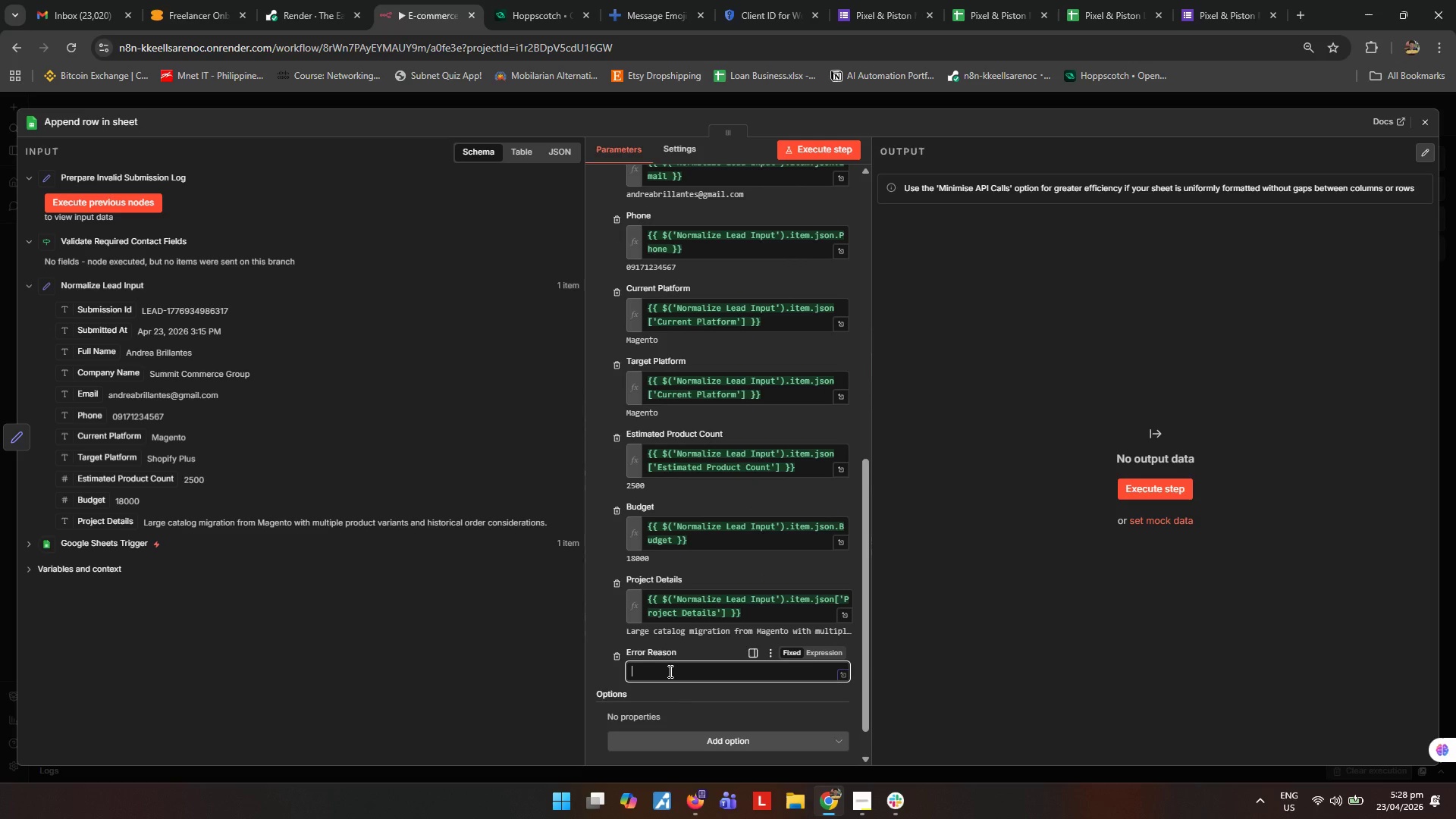 
type({{$json.error)
 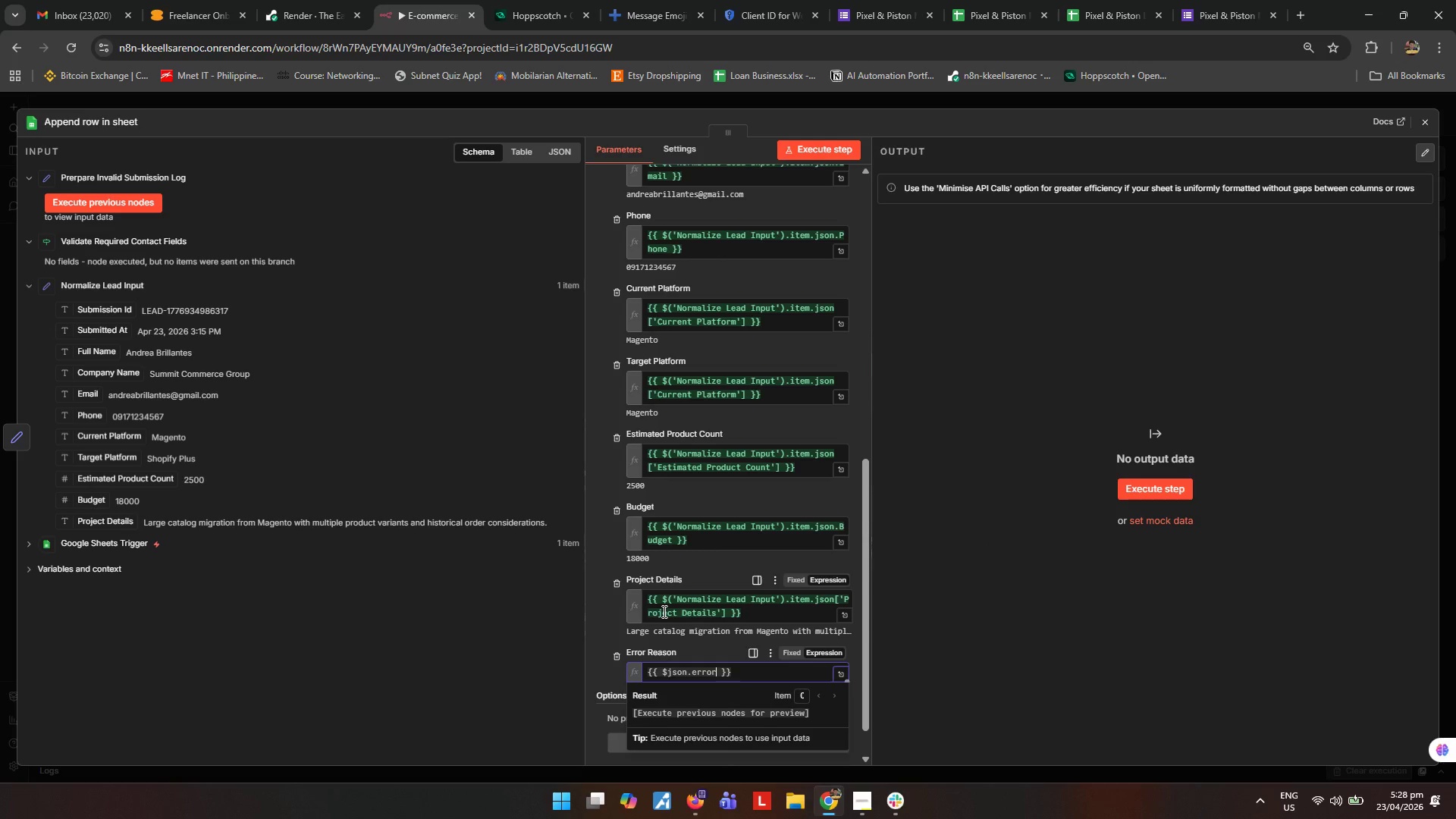 
key(Backspace)
 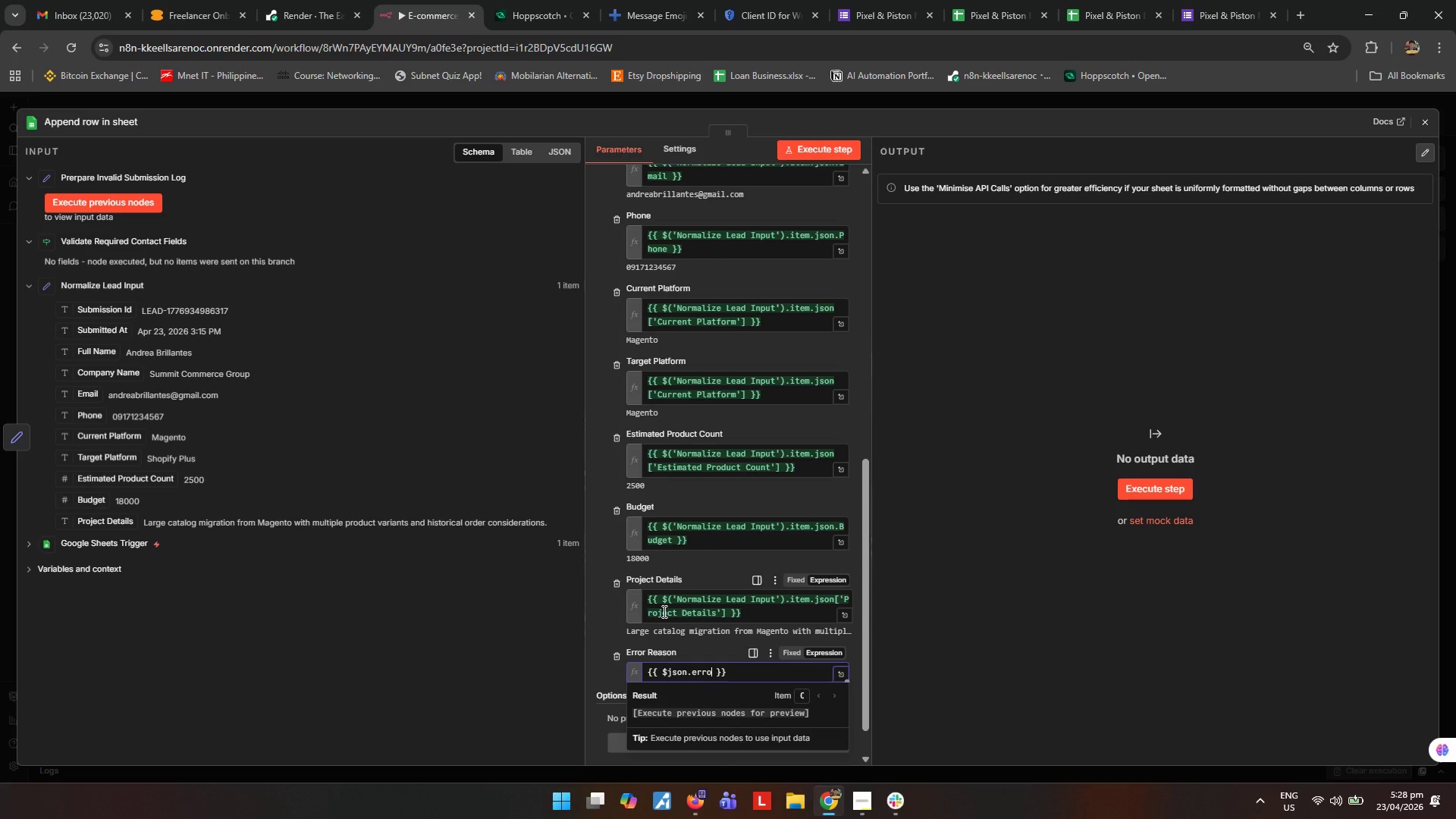 
key(Backspace)
 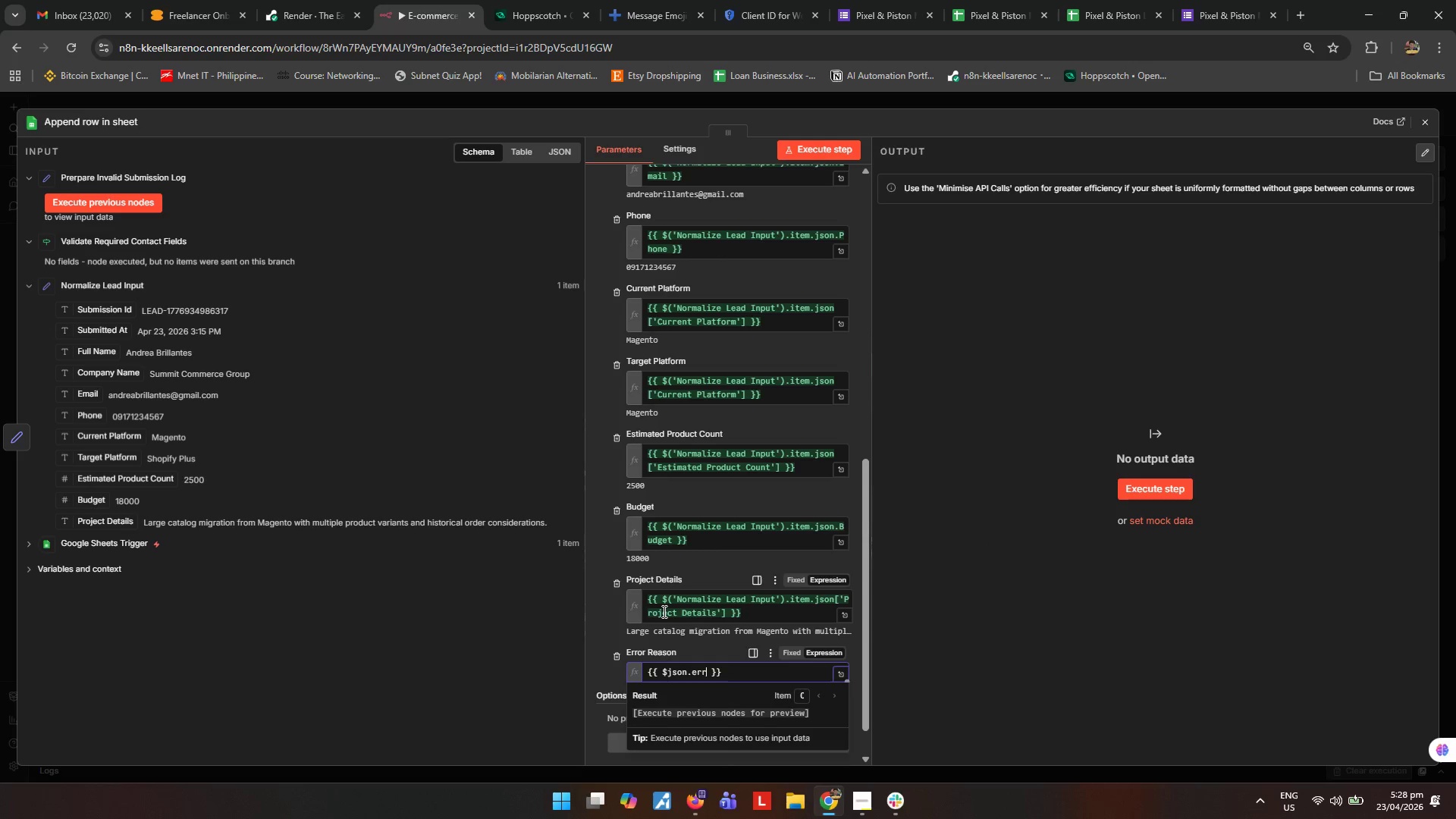 
key(Backspace)
 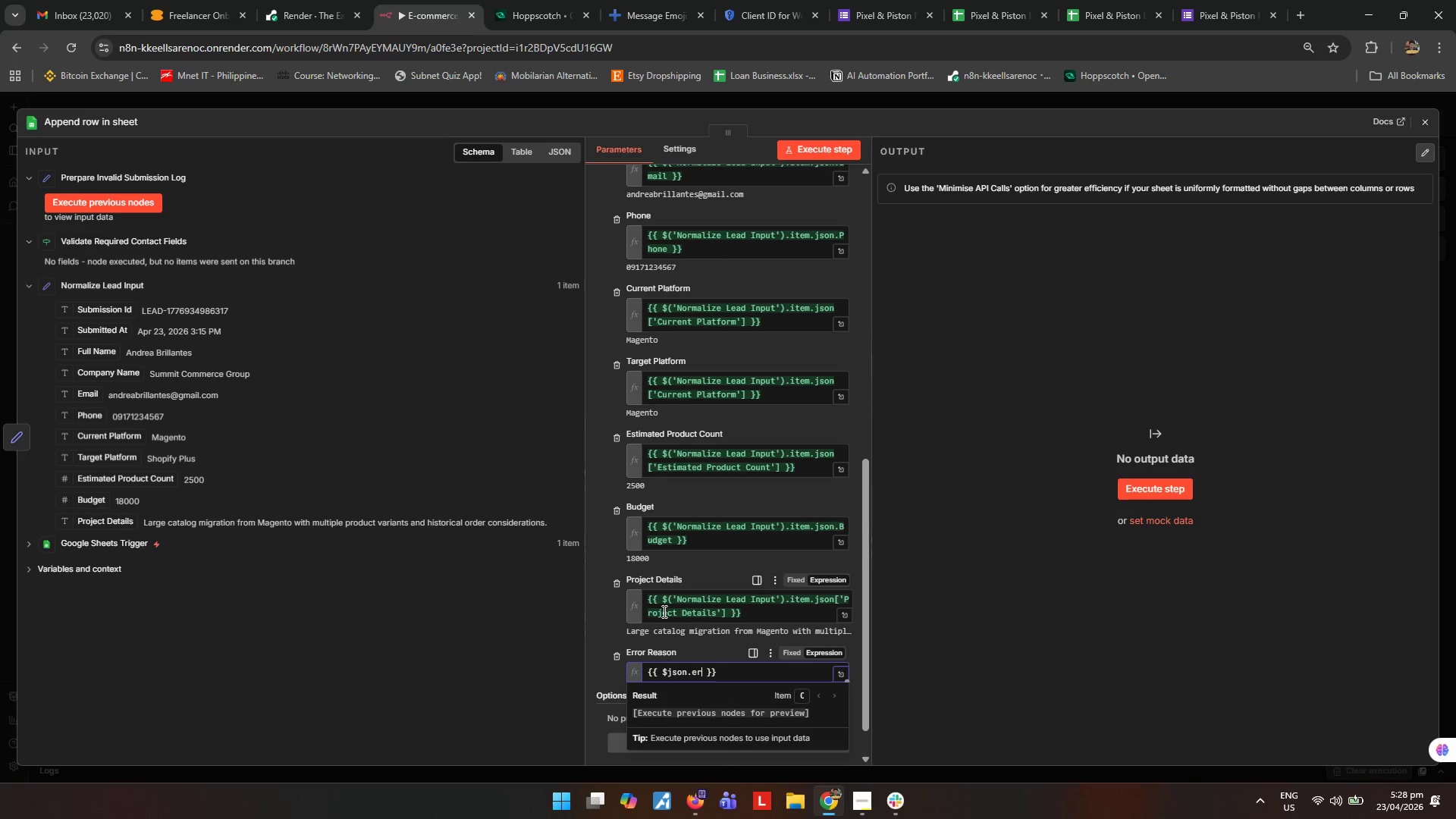 
key(Backspace)
 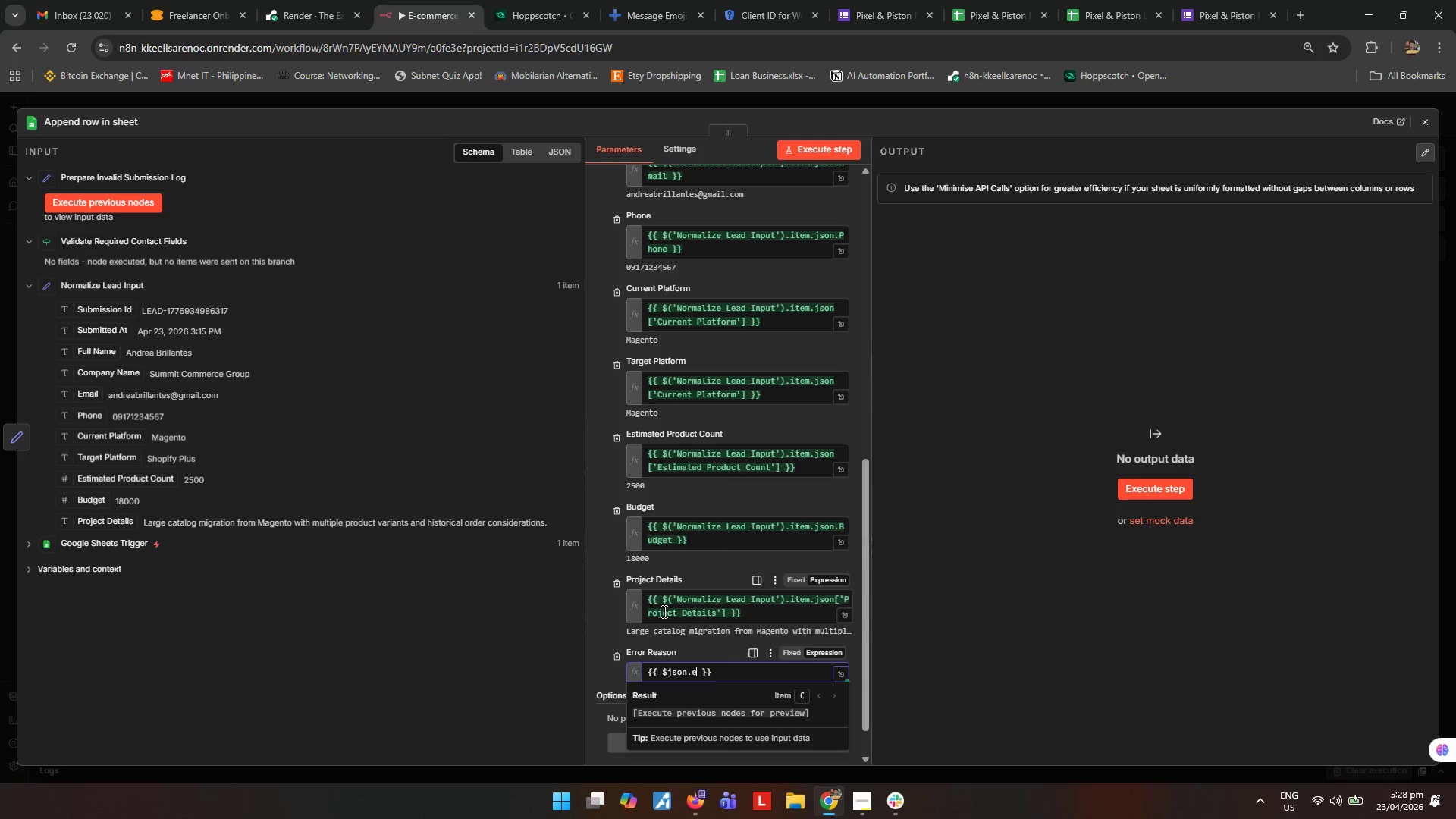 
key(Backspace)
 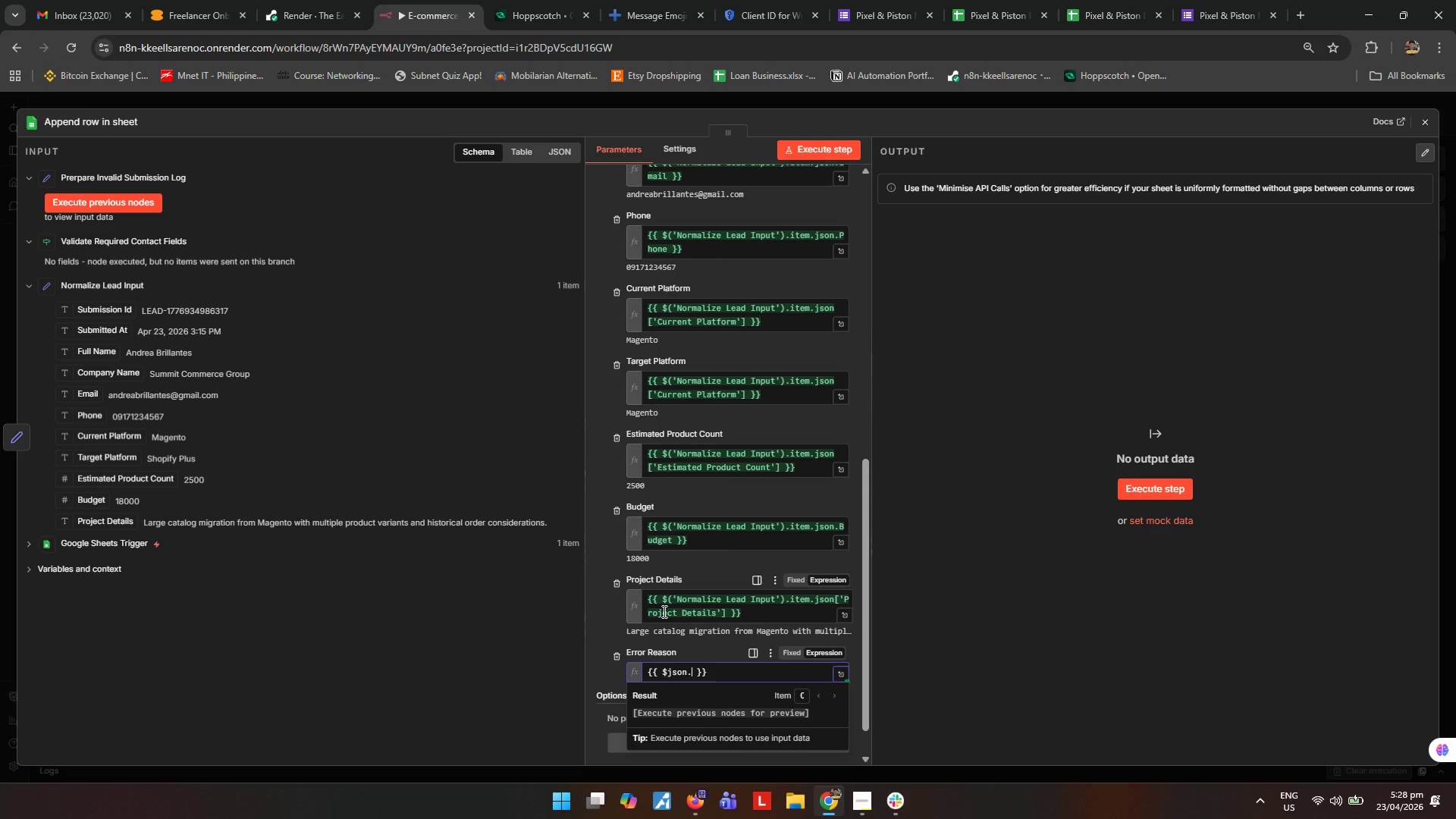 
key(Backspace)
 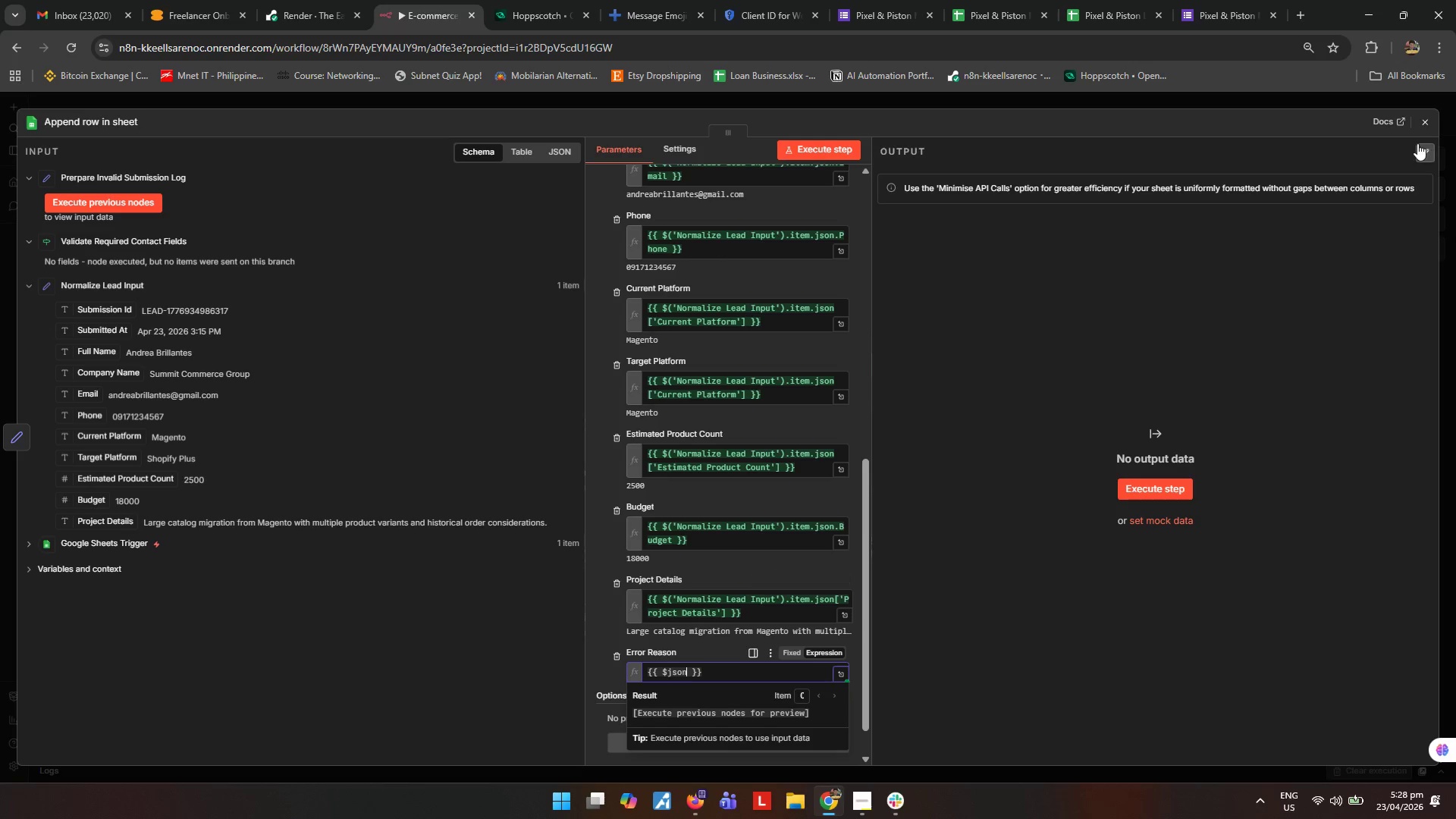 
left_click([1429, 121])
 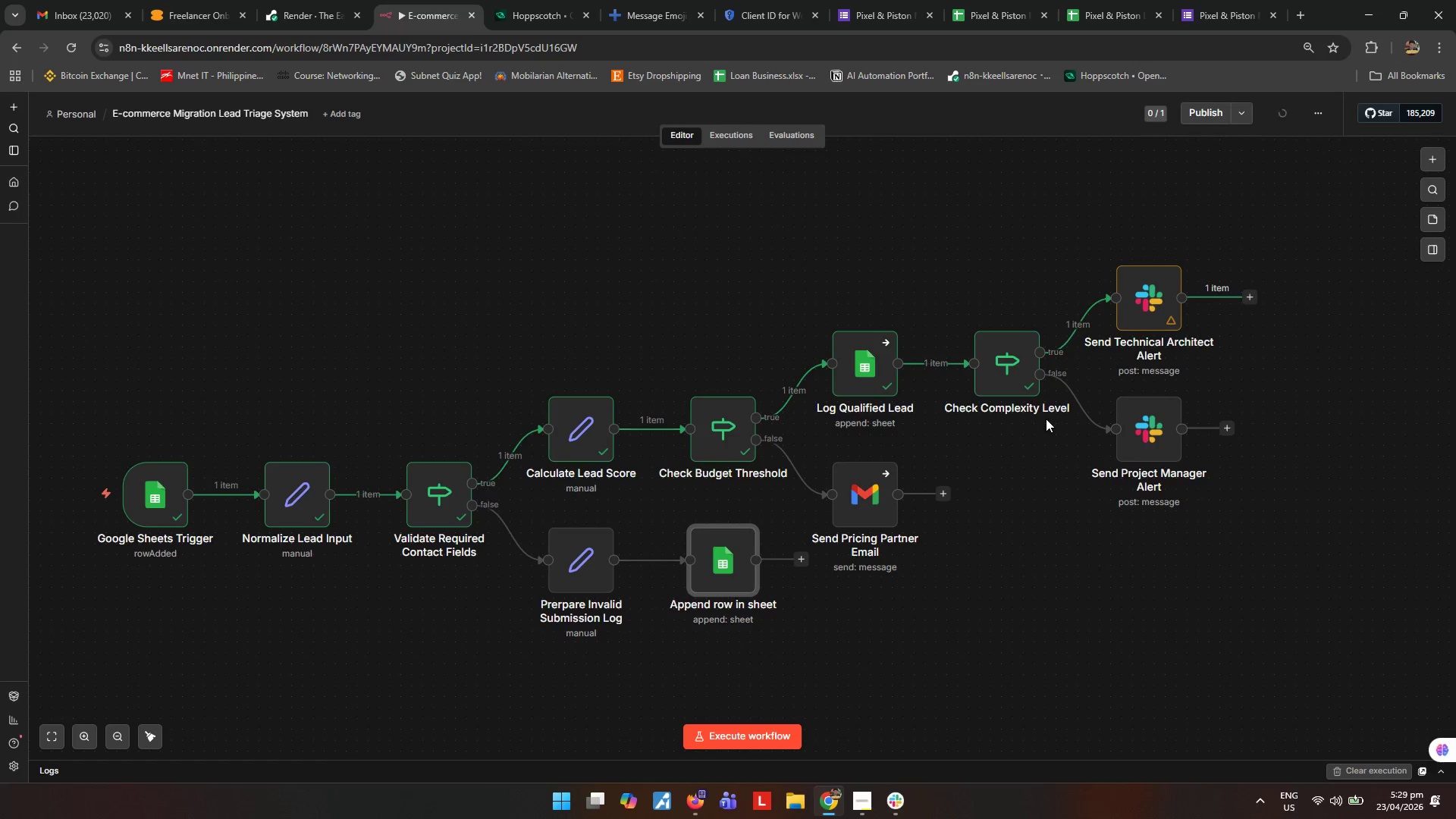 
left_click([733, 579])
 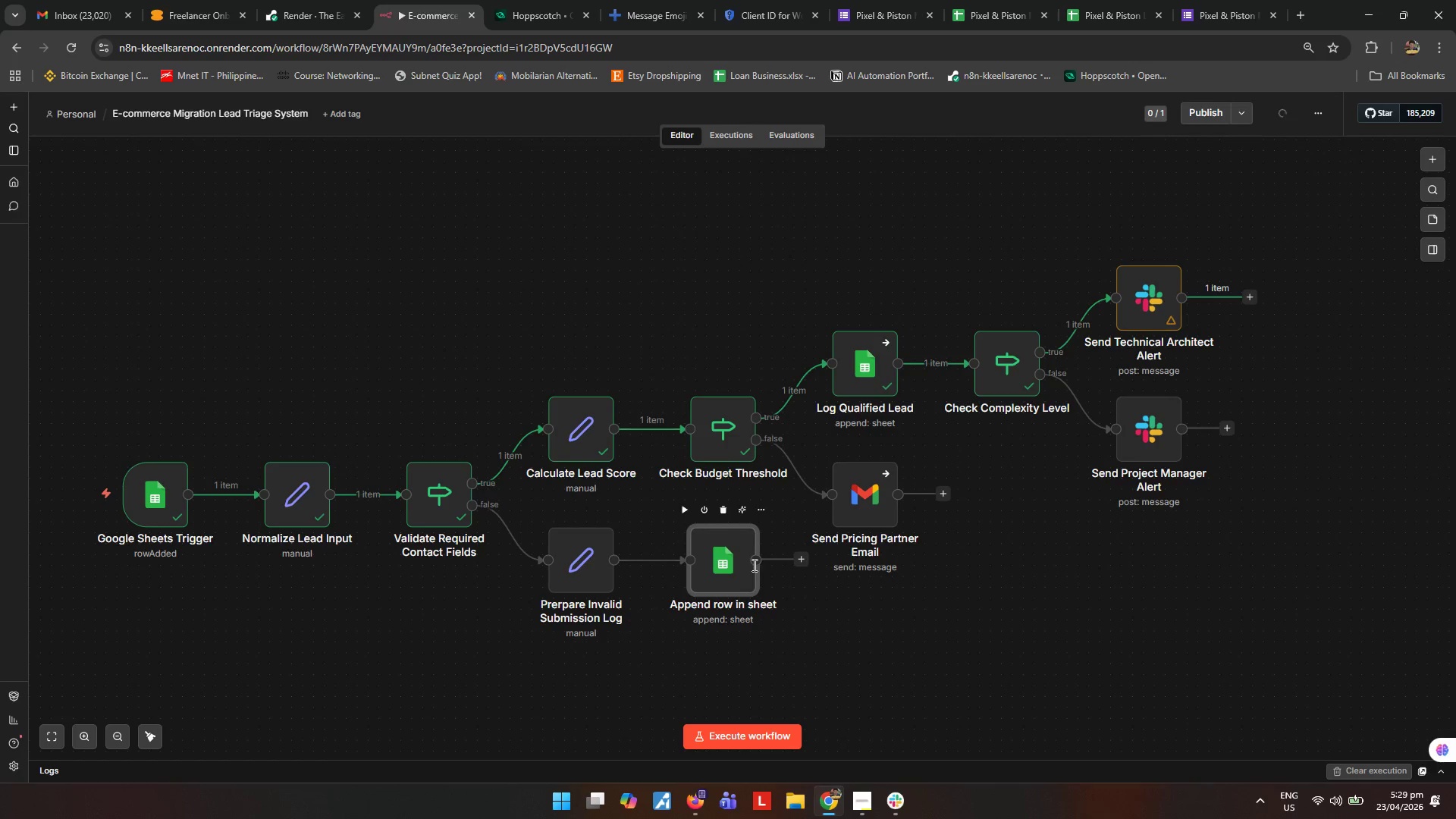 
scroll: coordinate [770, 589], scroll_direction: down, amount: 11.0
 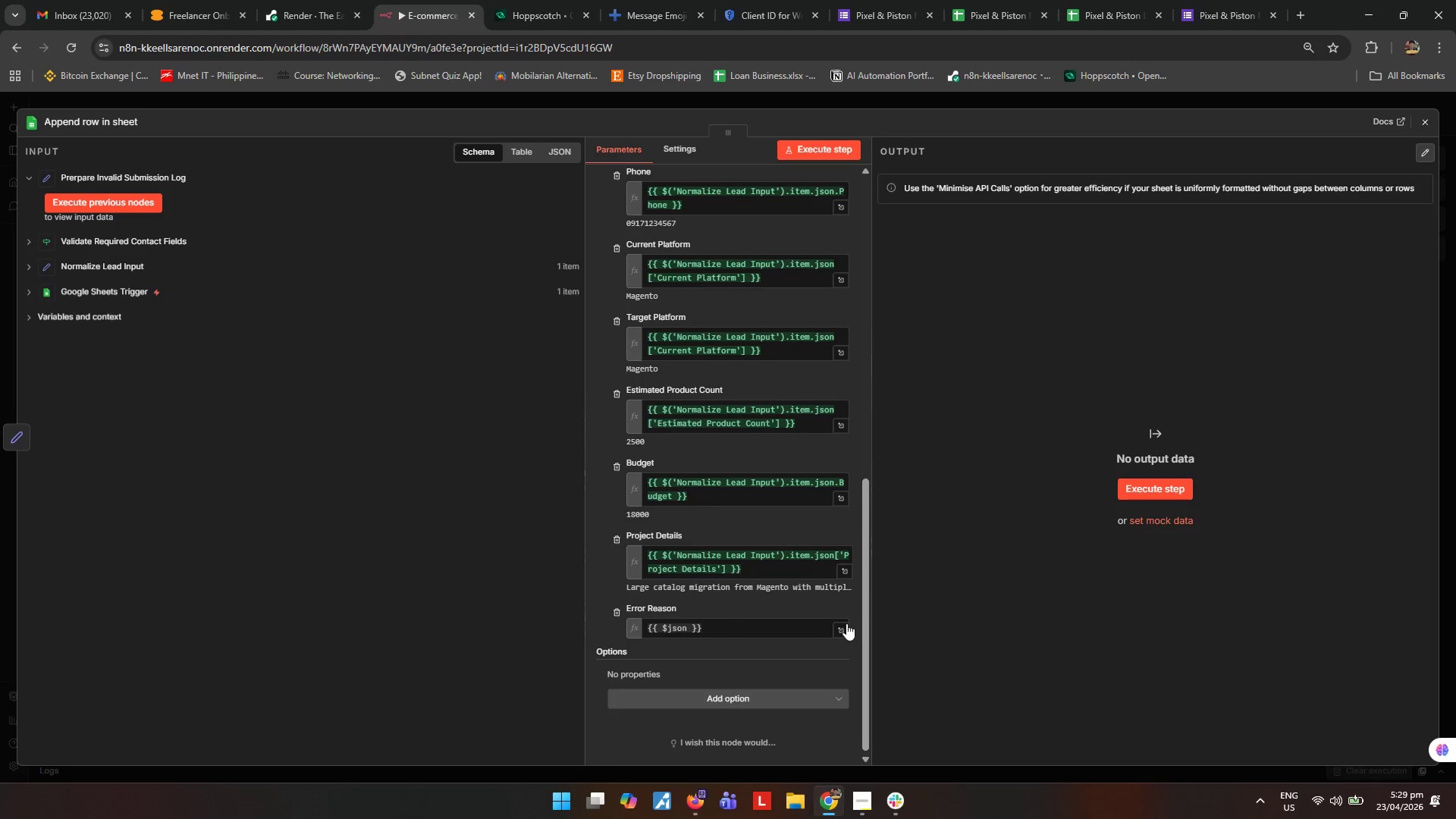 
left_click([846, 624])
 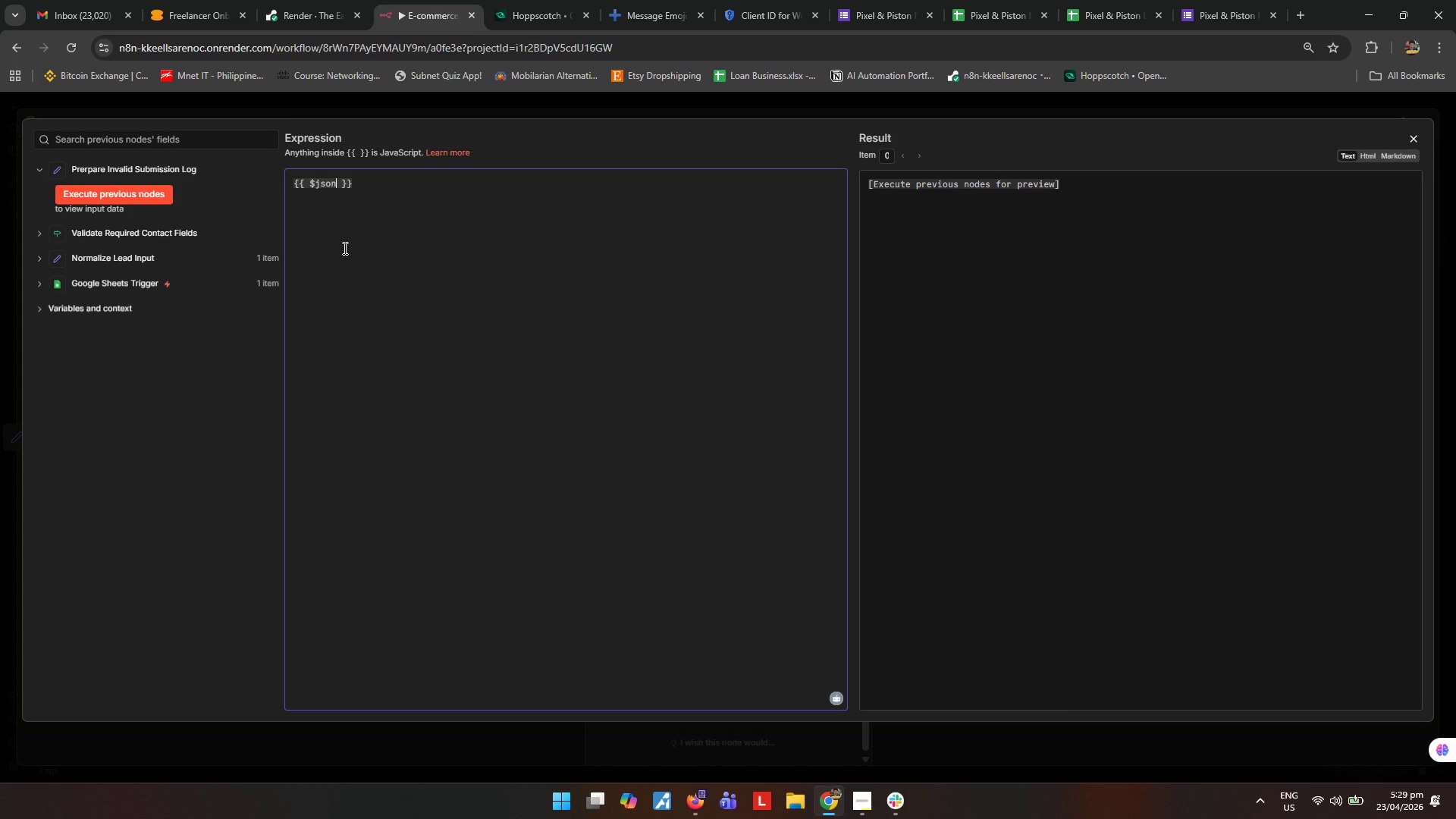 
wait(6.19)
 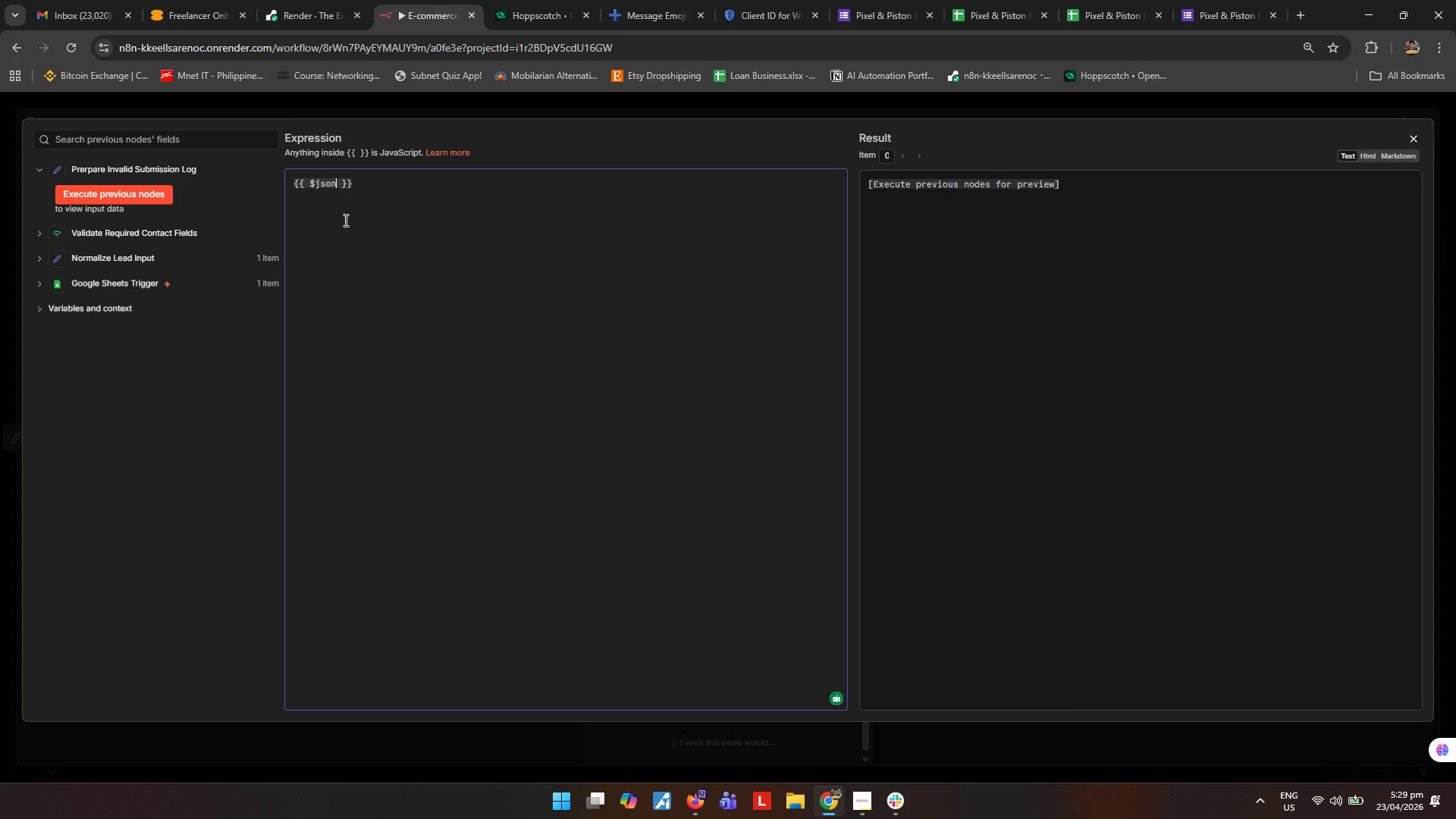 
type(["Error Message)
key(Backspace)
key(Backspace)
key(Backspace)
key(Backspace)
key(Backspace)
key(Backspace)
type(RE)
key(Backspace)
key(Backspace)
key(Backspace)
type(Reason)
 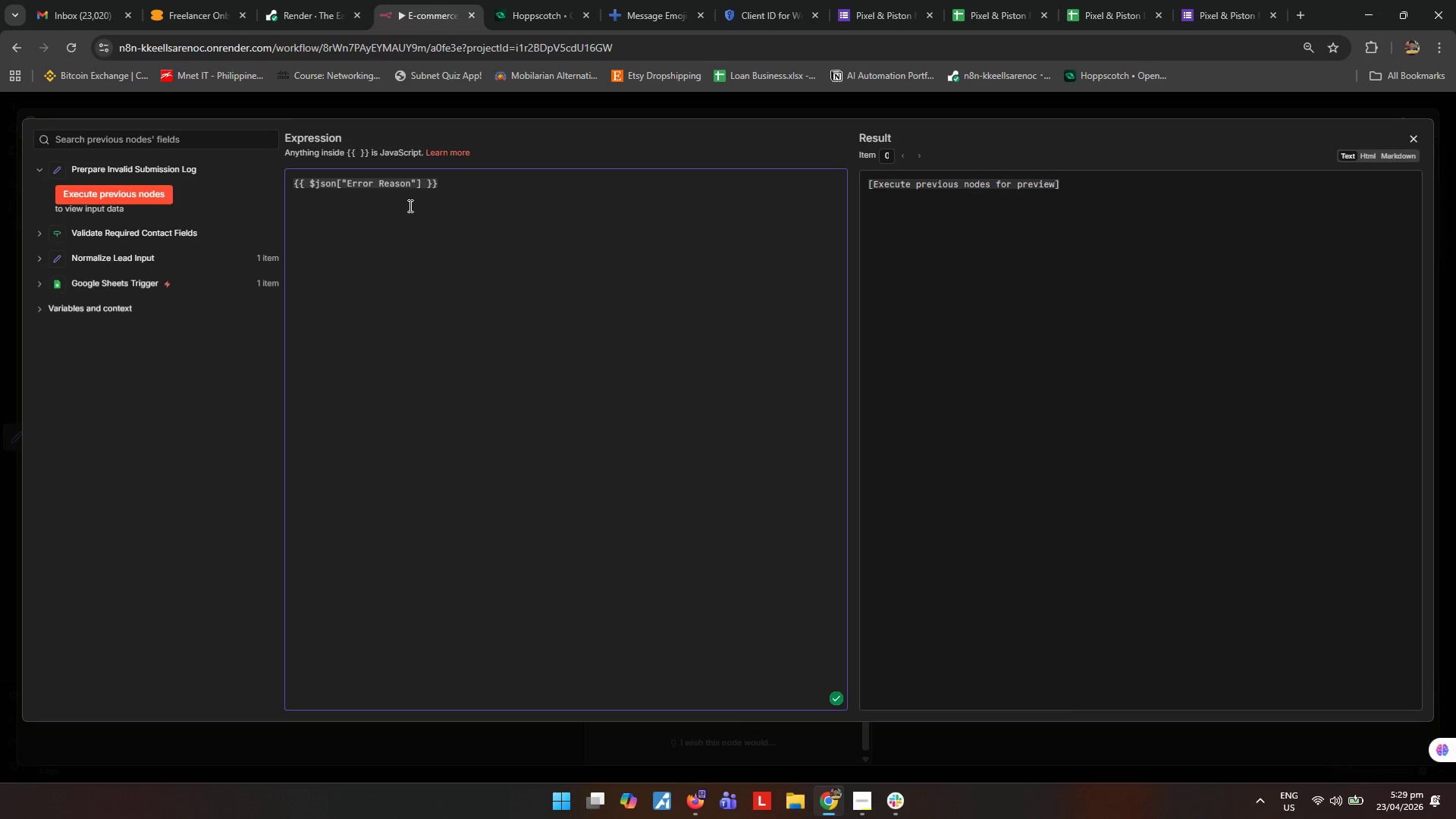 
left_click([1409, 131])
 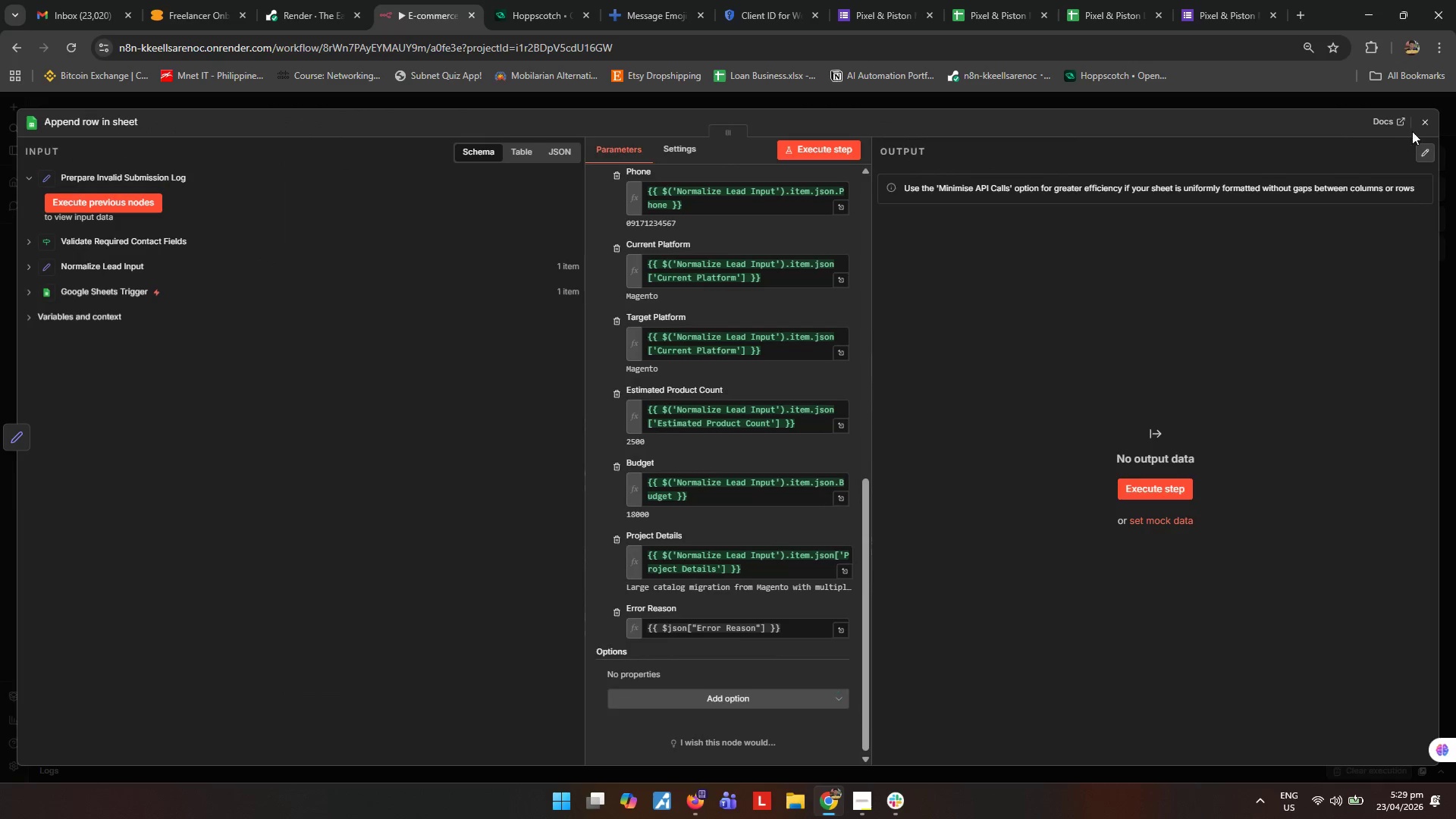 
left_click([1425, 128])
 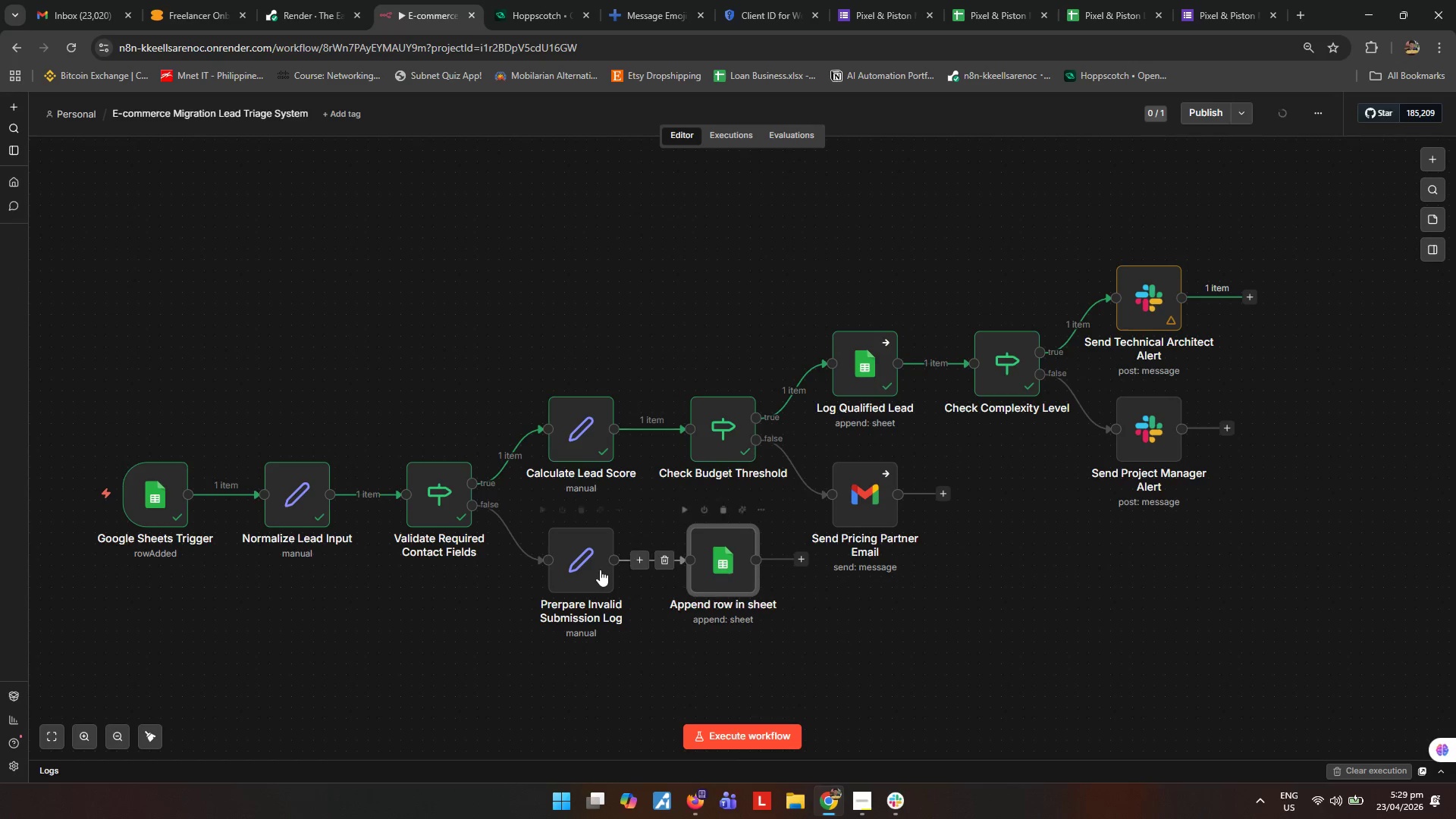 
double_click([598, 569])
 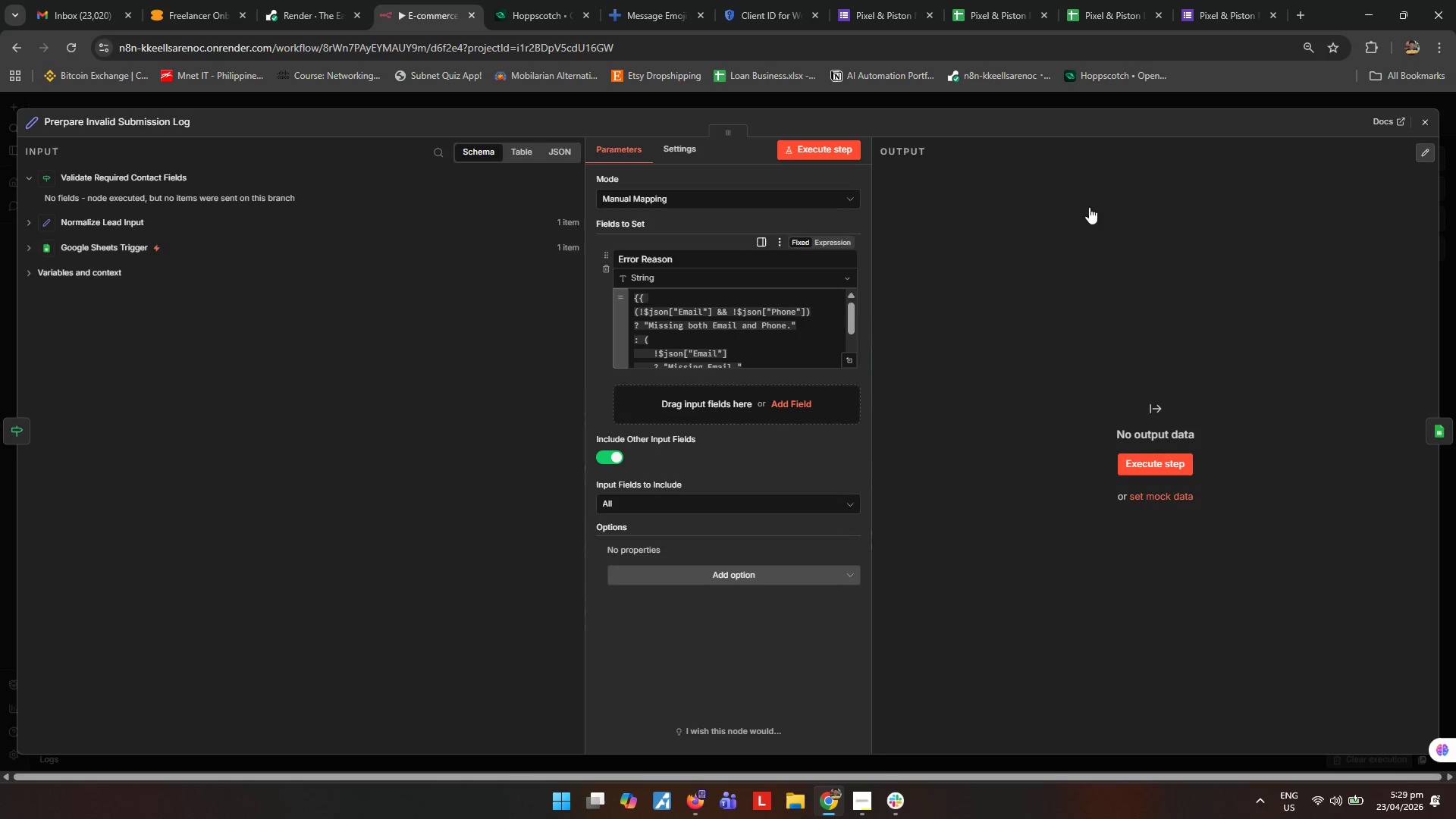 
left_click([1423, 124])
 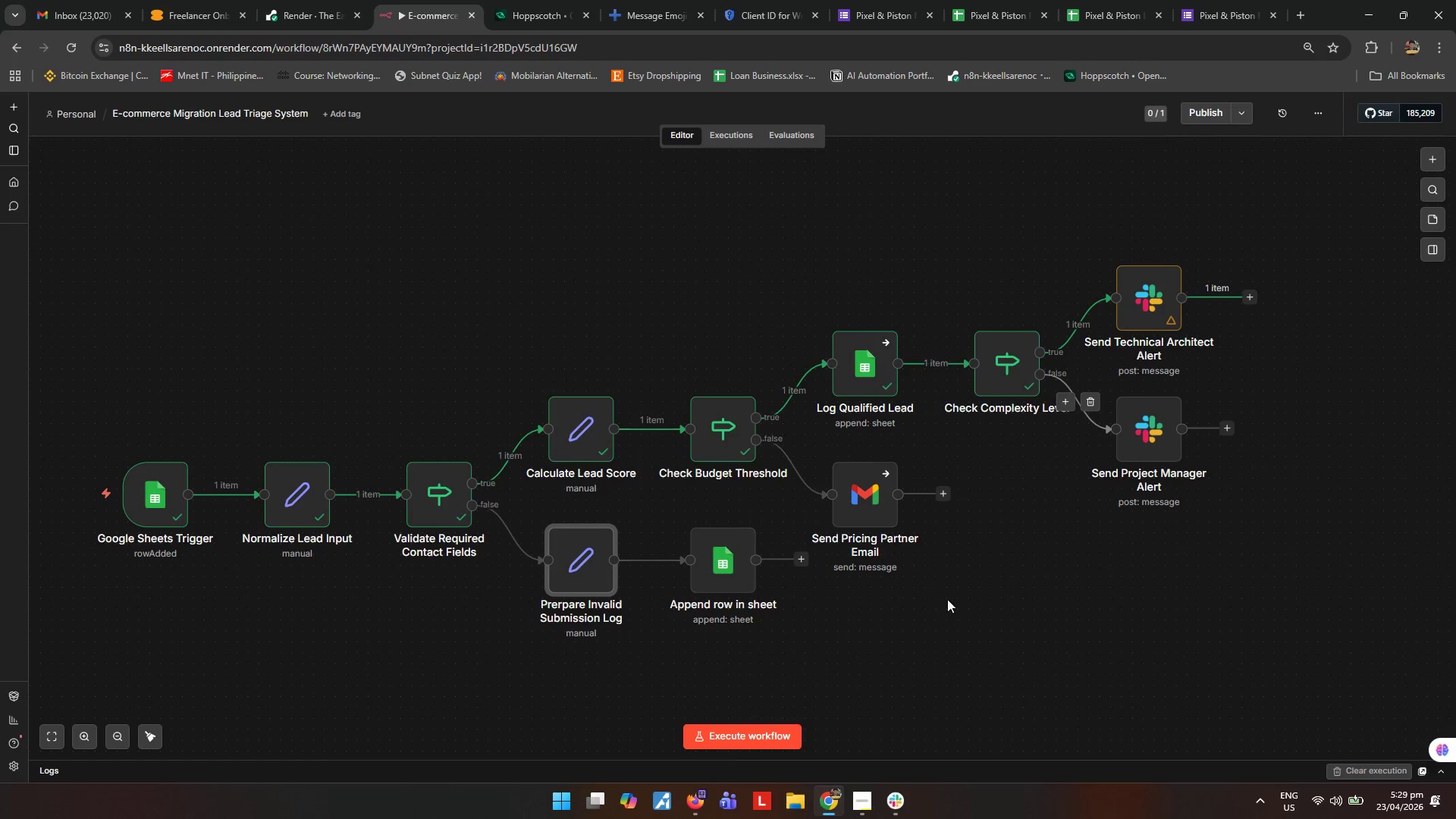 
left_click([936, 618])
 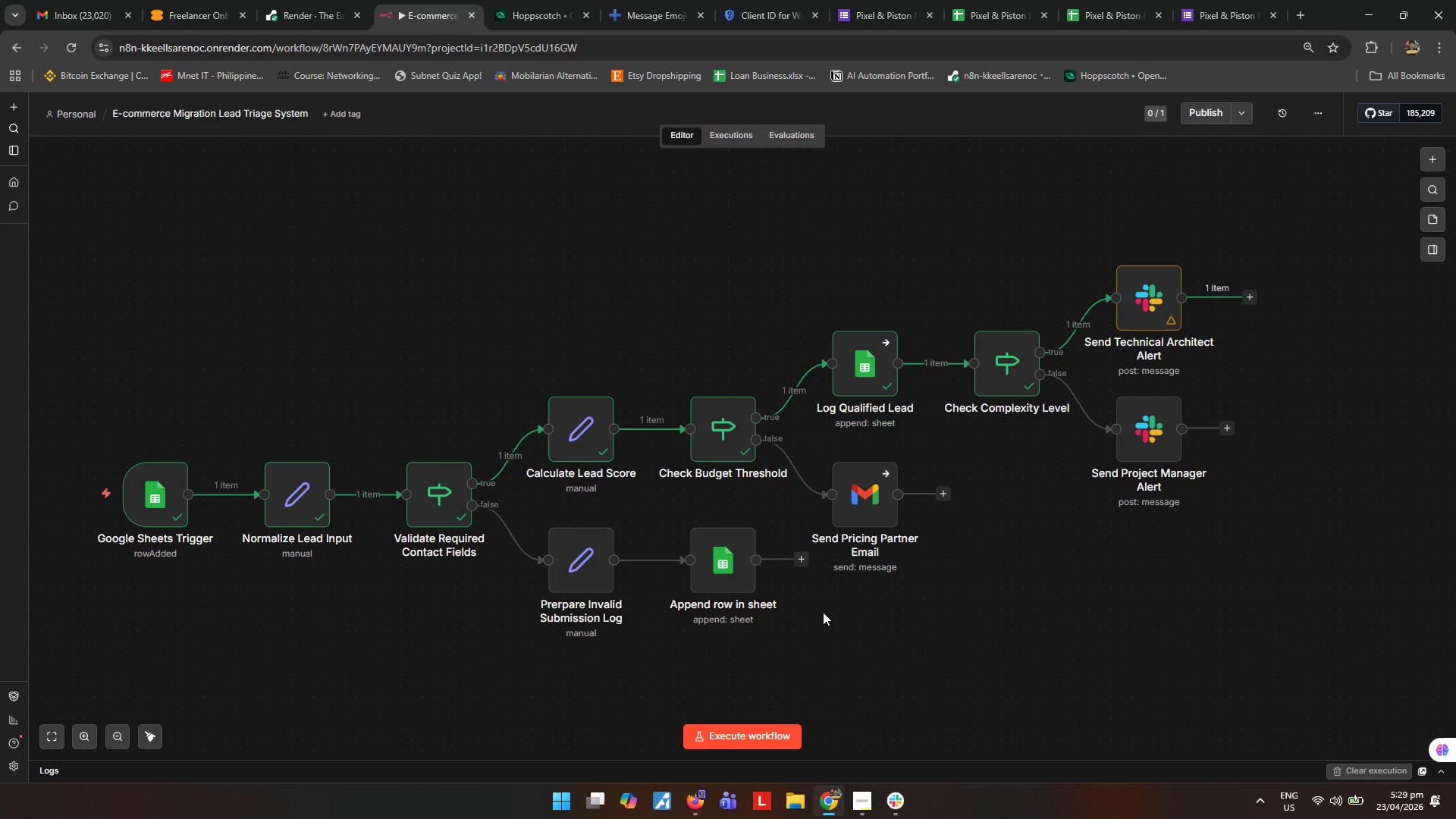 
mouse_move([727, 555])
 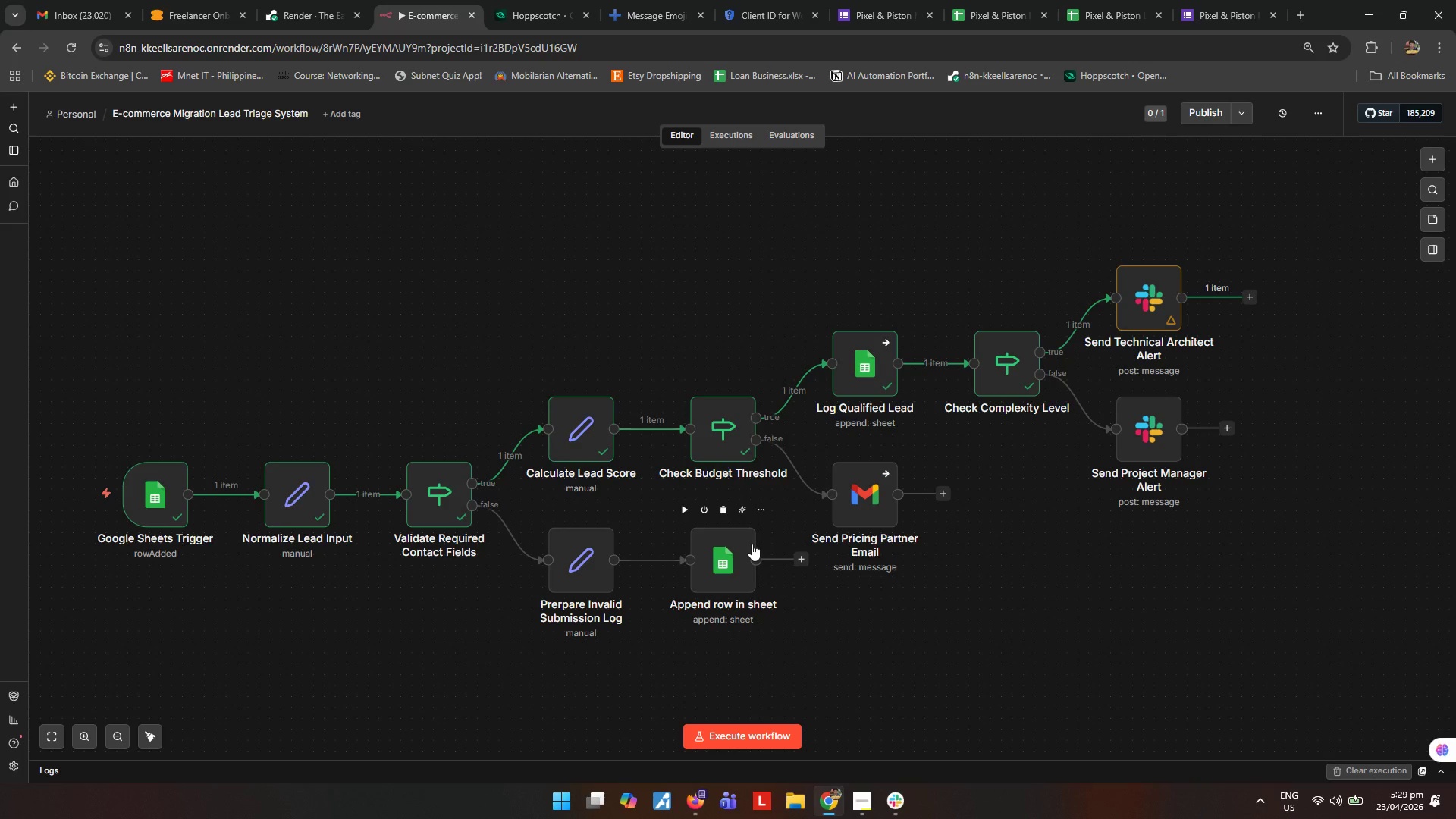 
left_click([752, 544])
 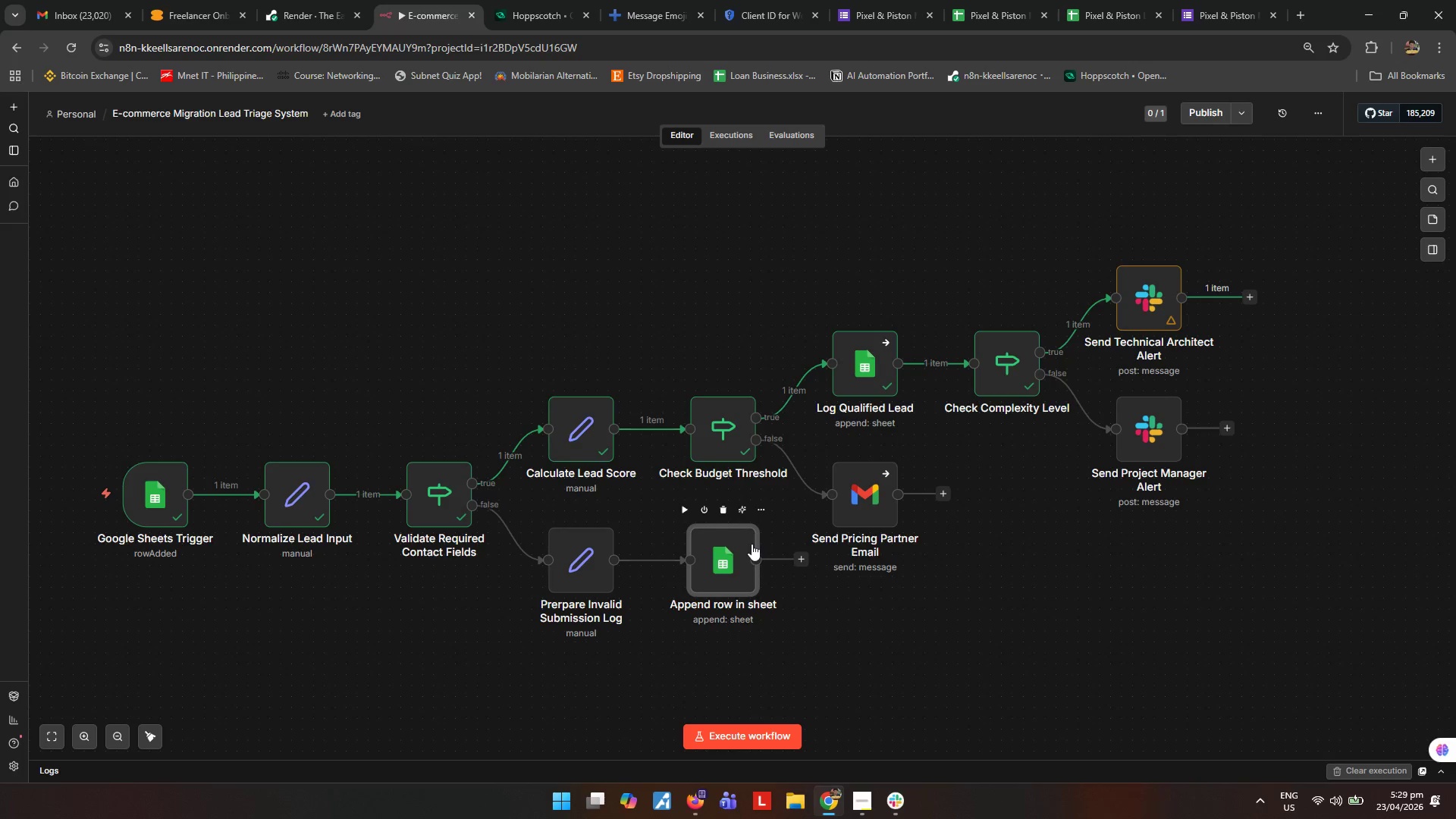 
type([F2]Log Invalid Submission)
 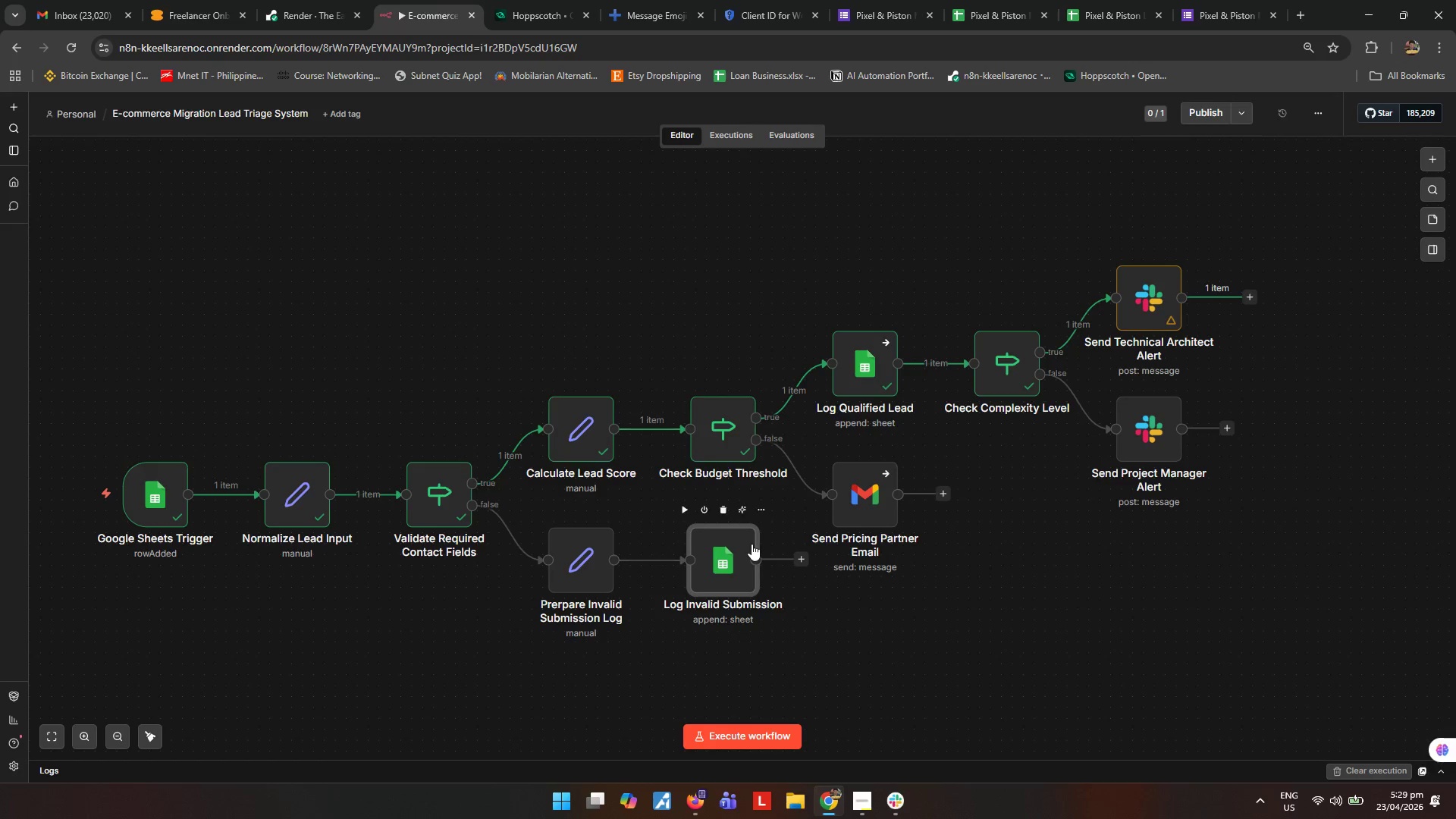 
 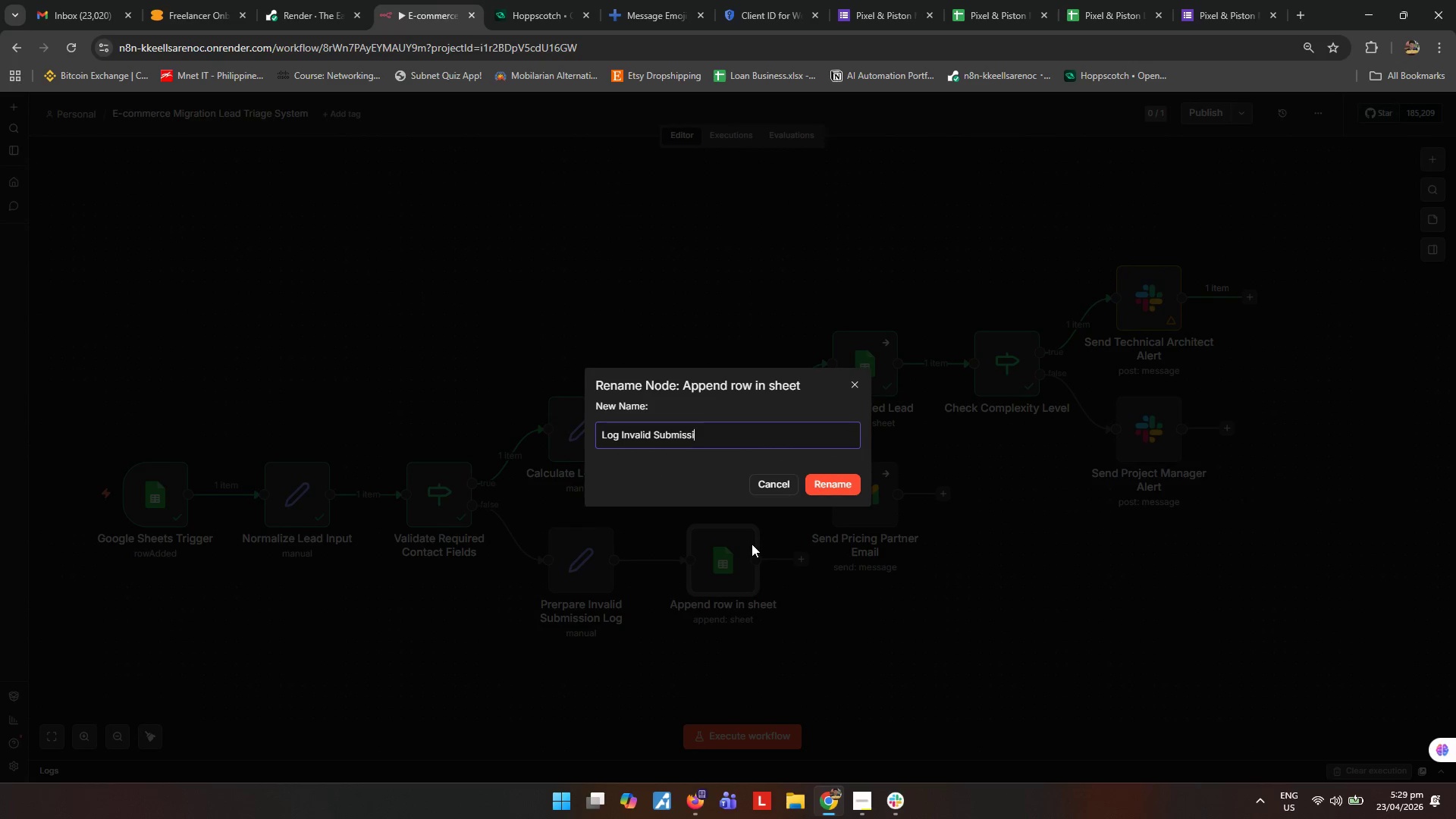 
key(Enter)
 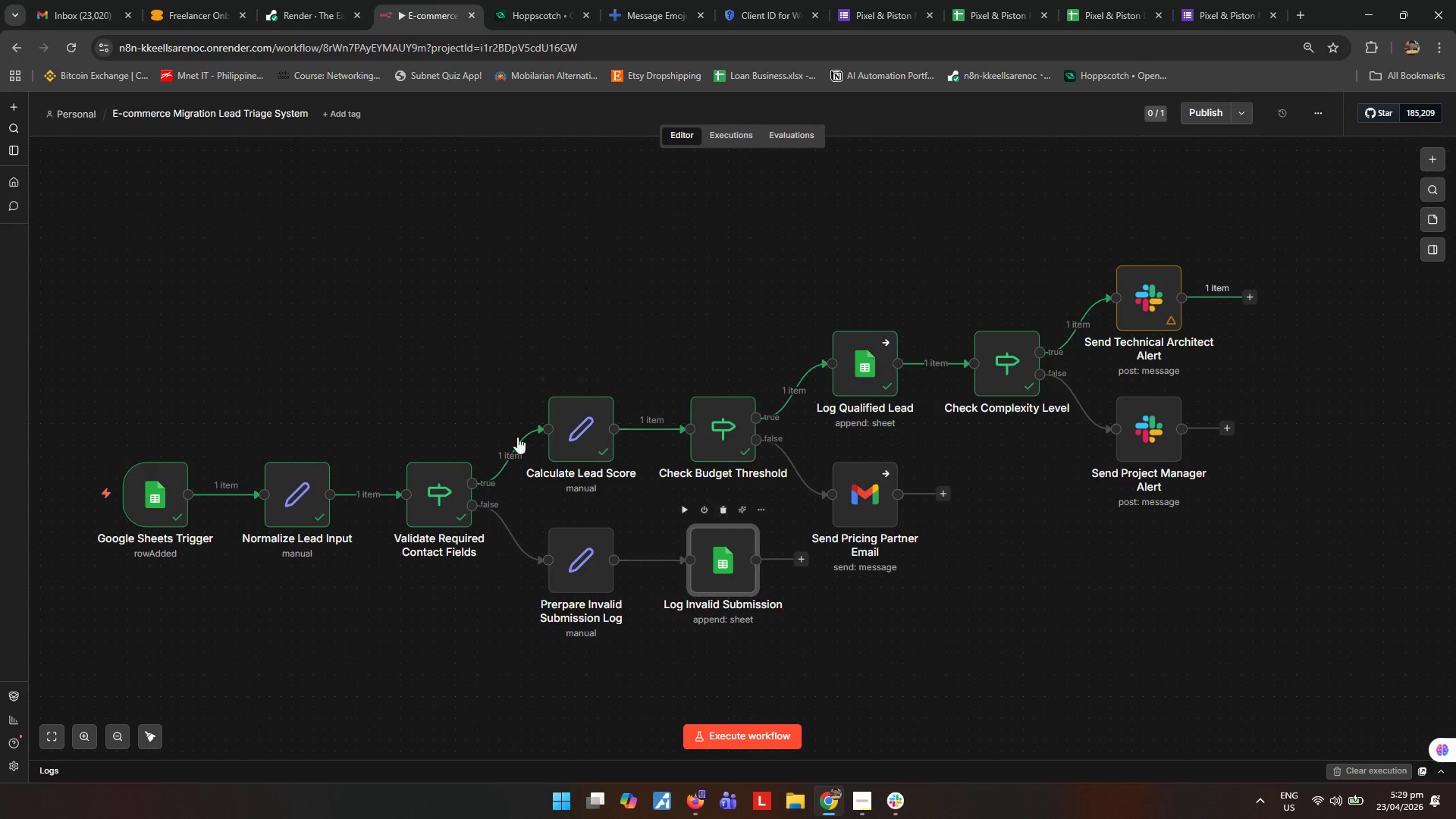 
left_click([422, 323])
 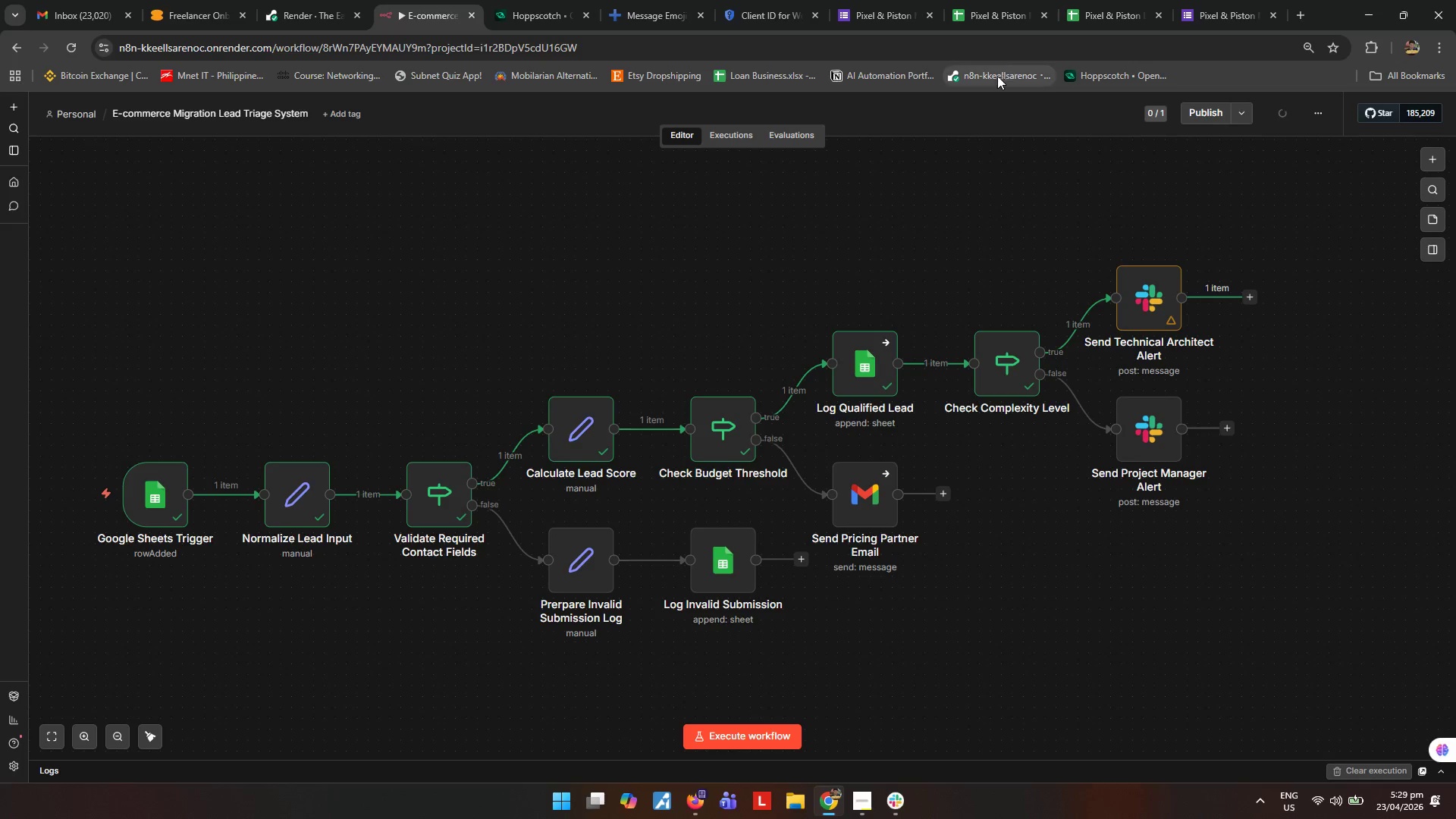 
left_click([990, 8])
 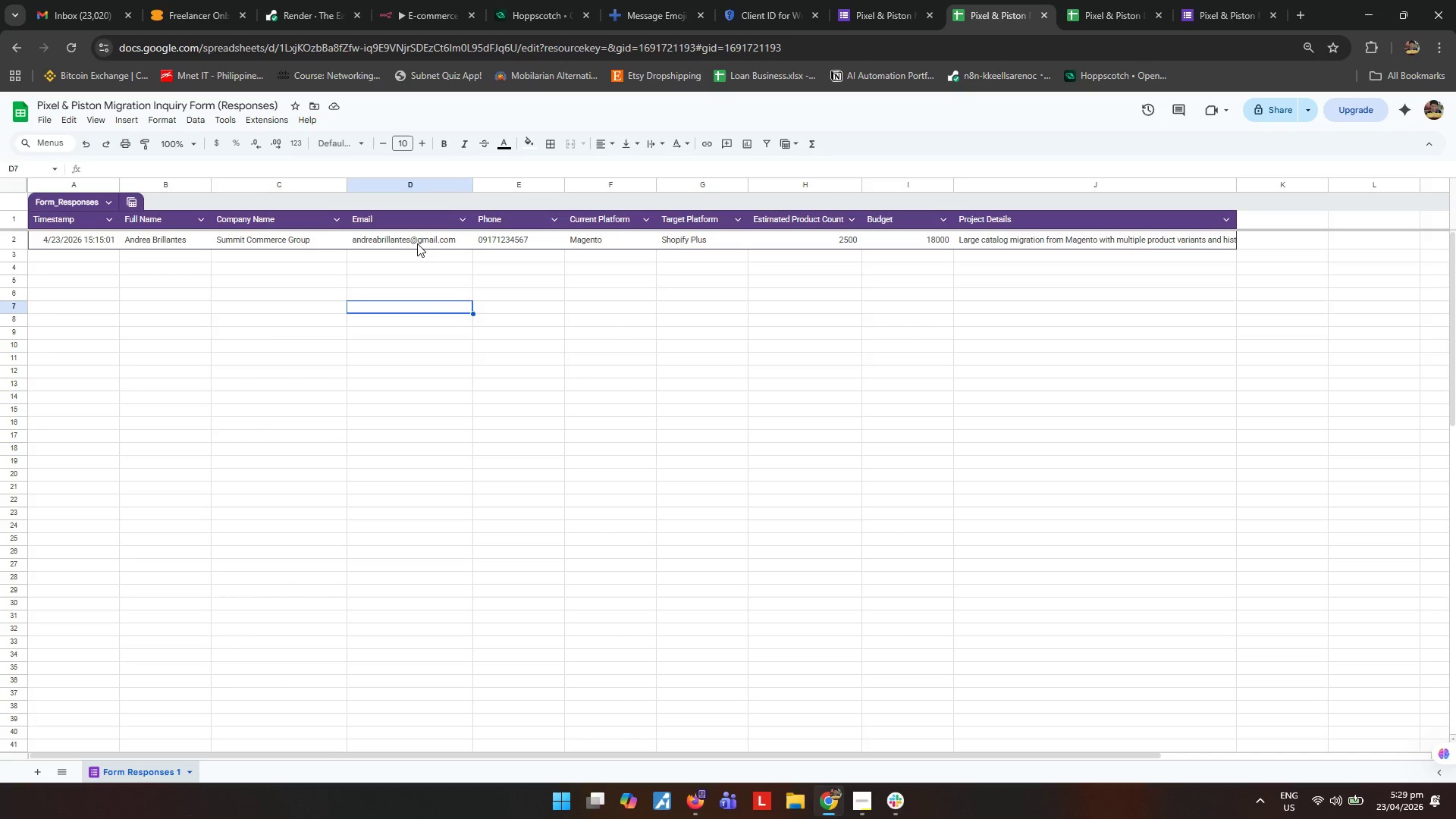 
wait(6.99)
 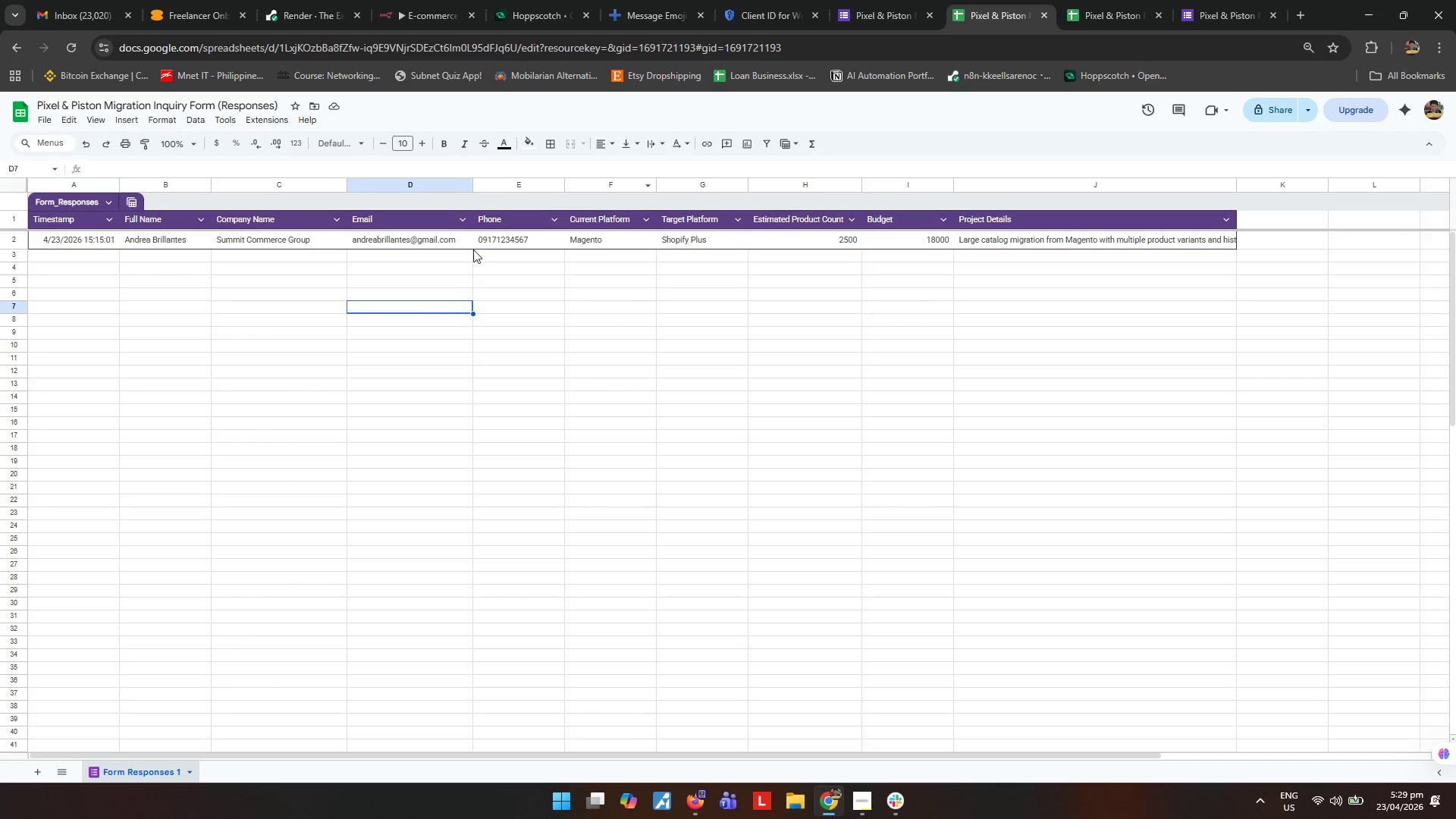 
left_click([519, 243])
 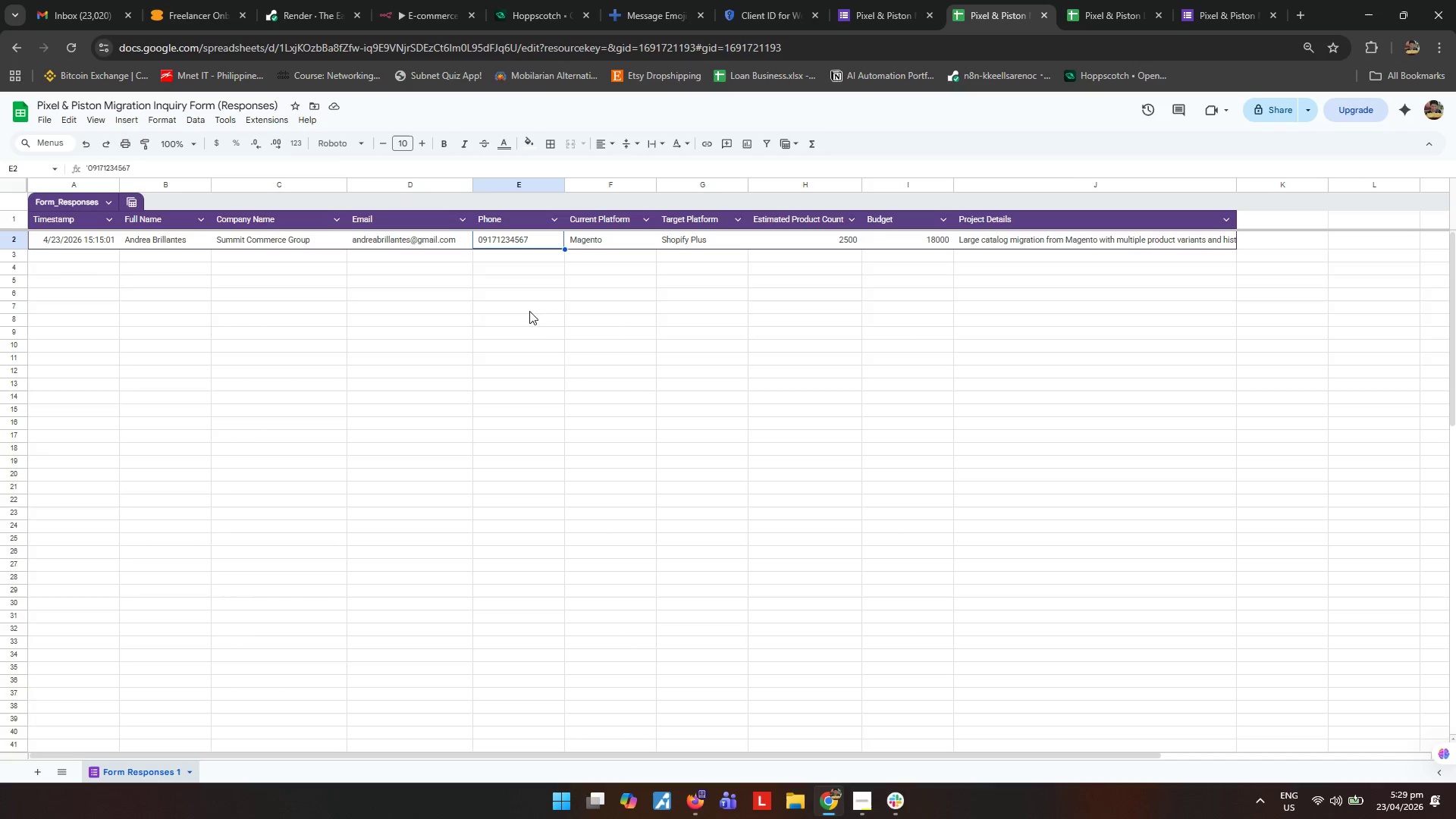 
left_click([561, 368])
 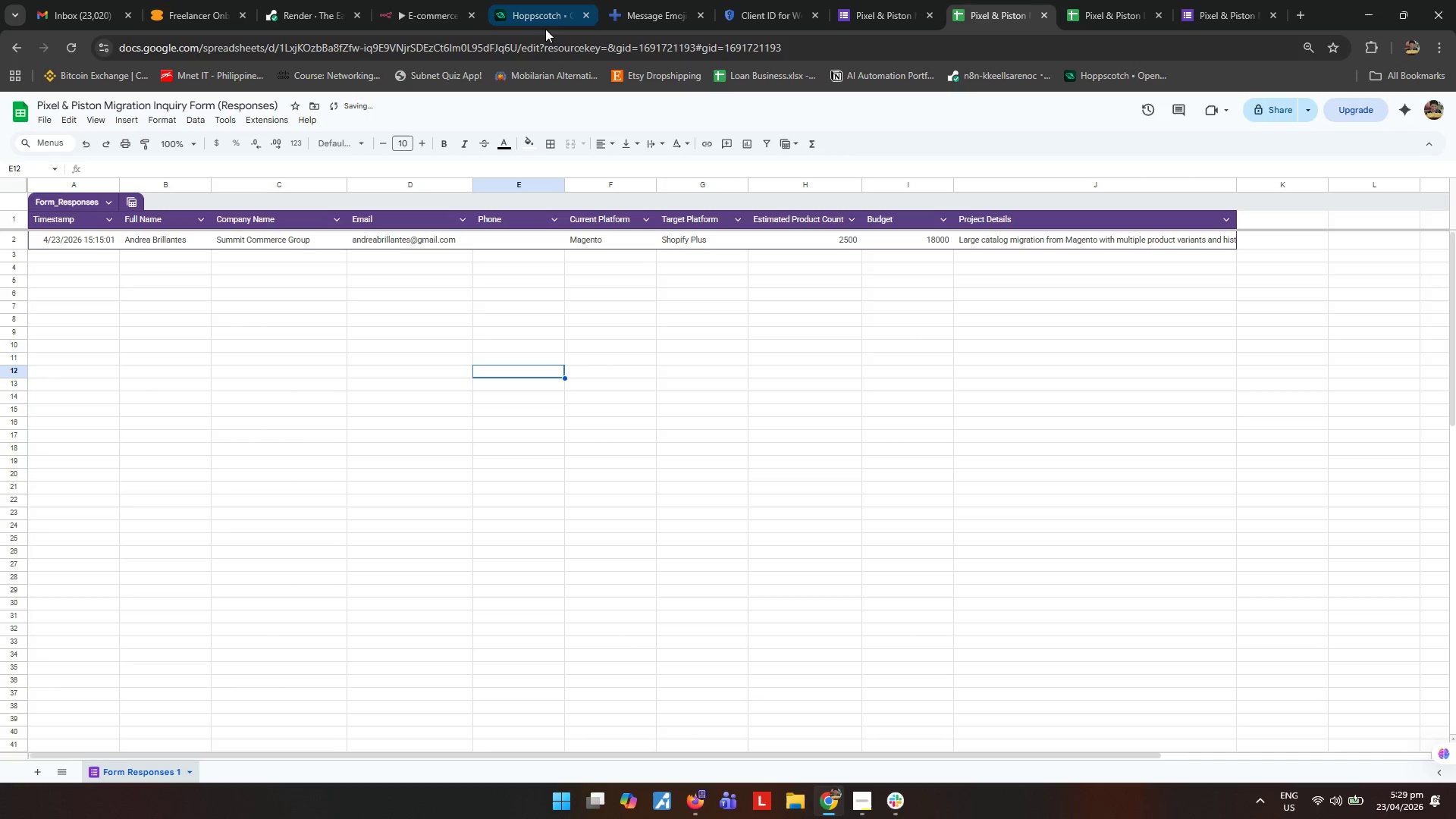 
left_click([535, 20])
 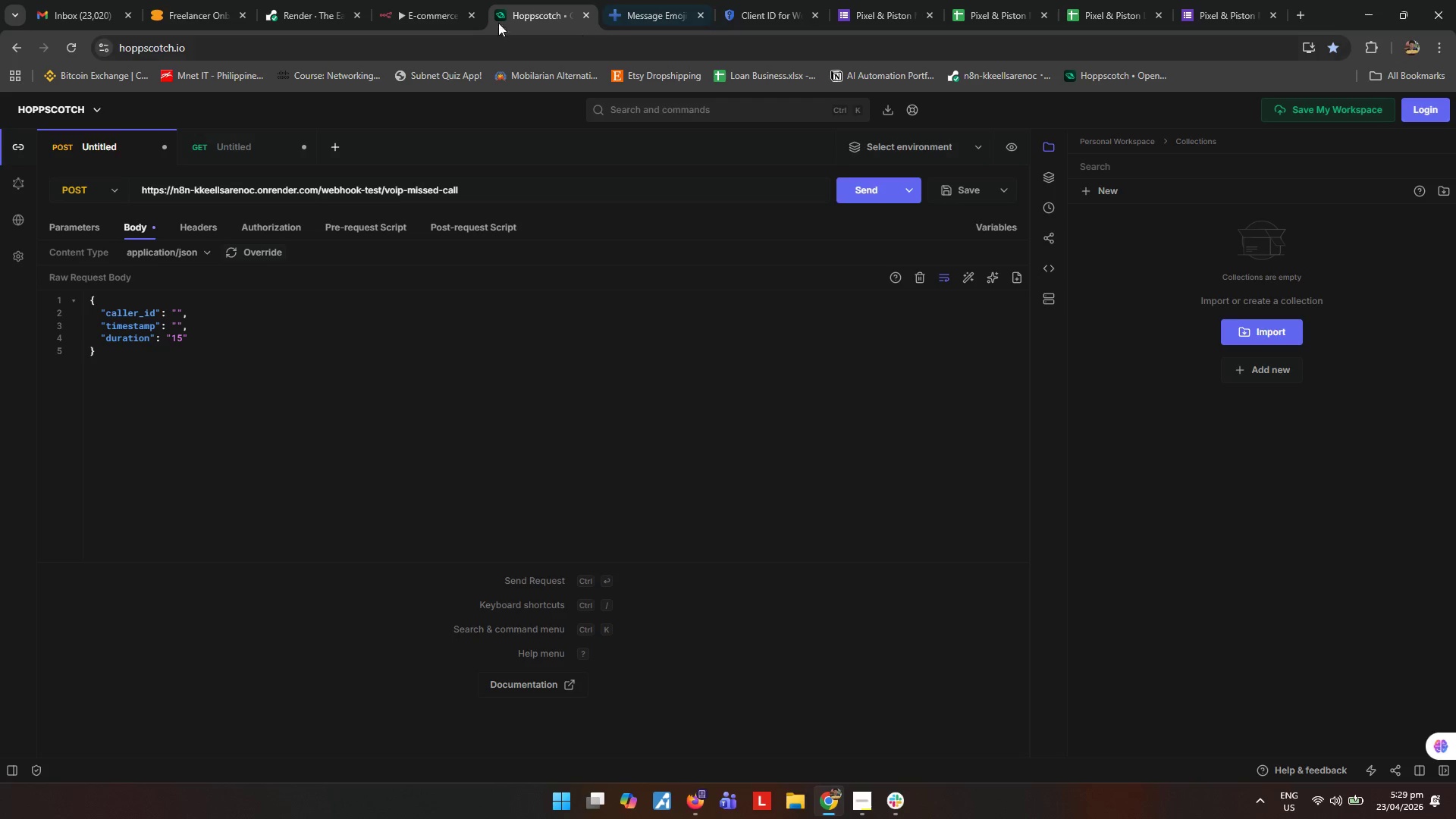 
left_click([425, 0])
 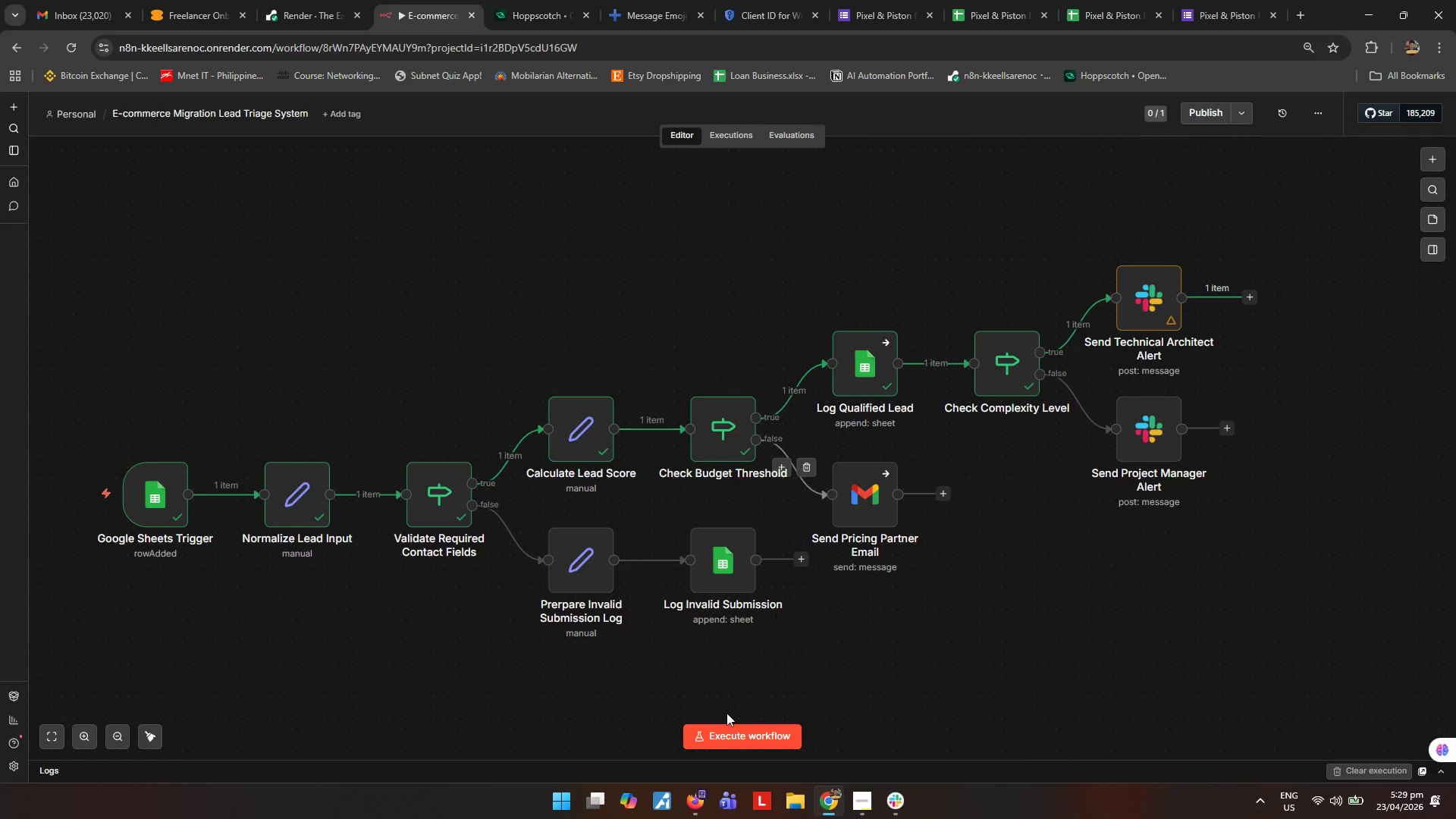 
left_click([733, 735])
 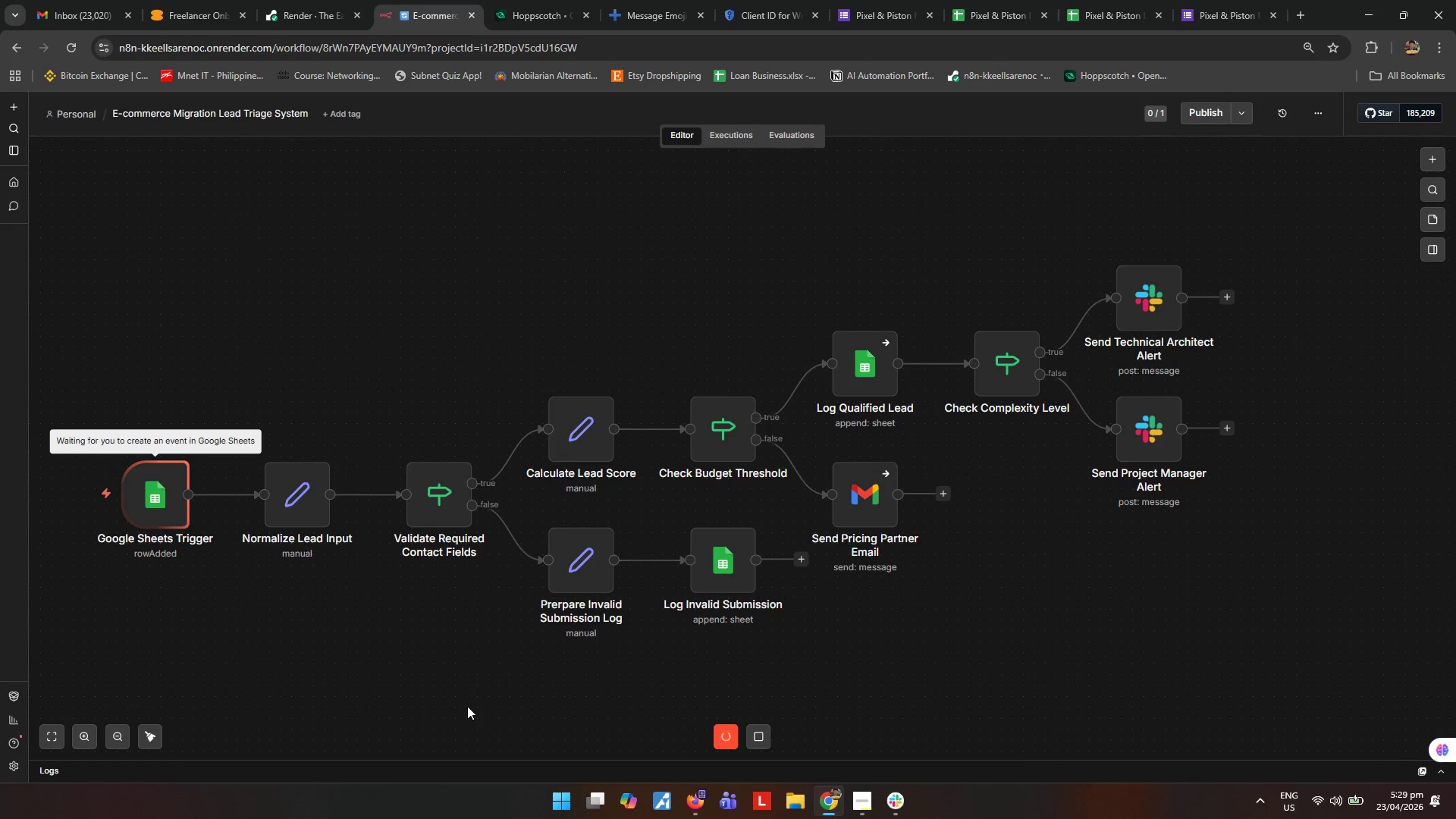 
wait(11.11)
 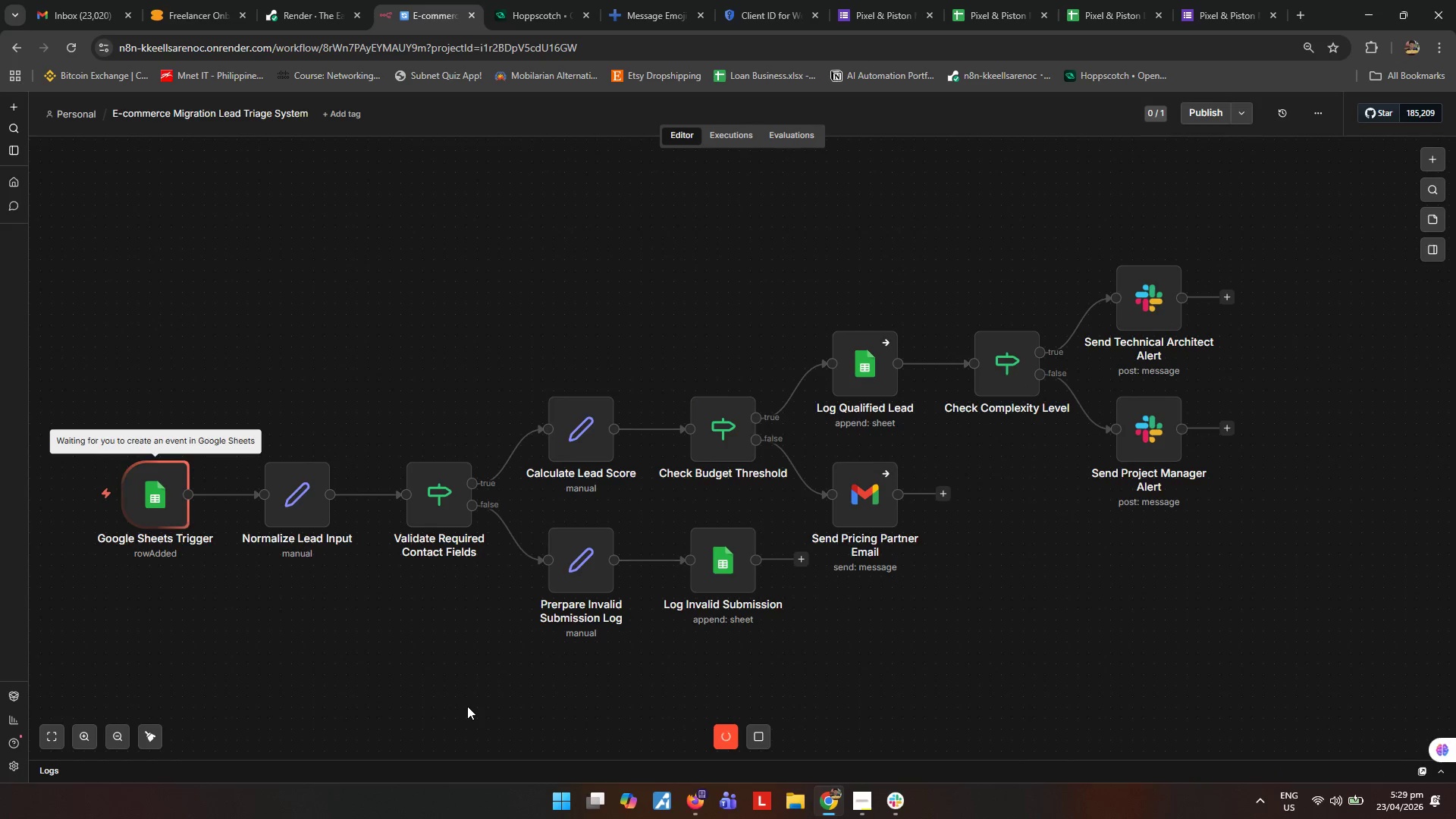 
left_click([1100, 1])
 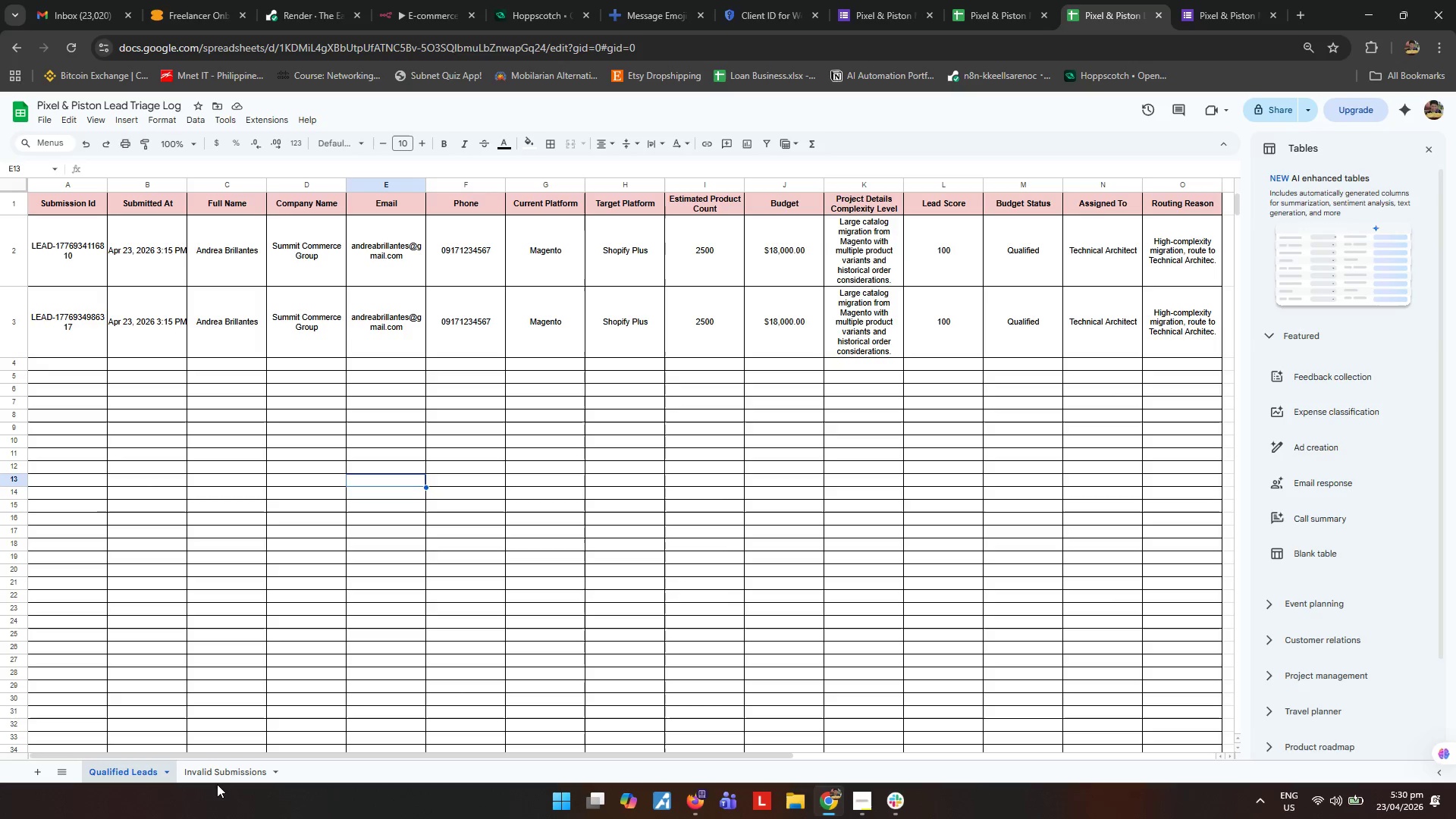 
double_click([217, 778])
 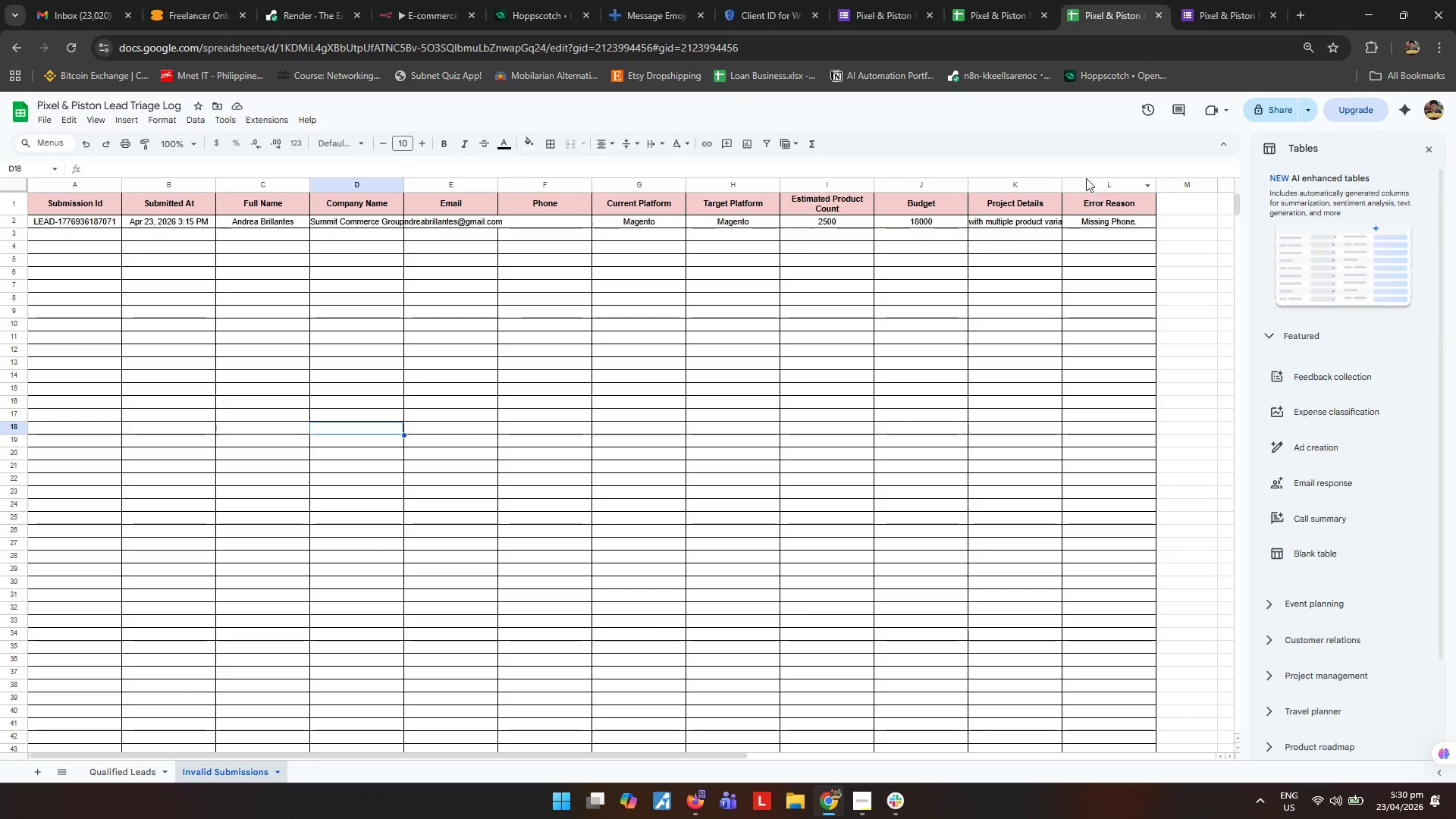 
left_click_drag(start_coordinate=[1064, 181], to_coordinate=[1093, 184])
 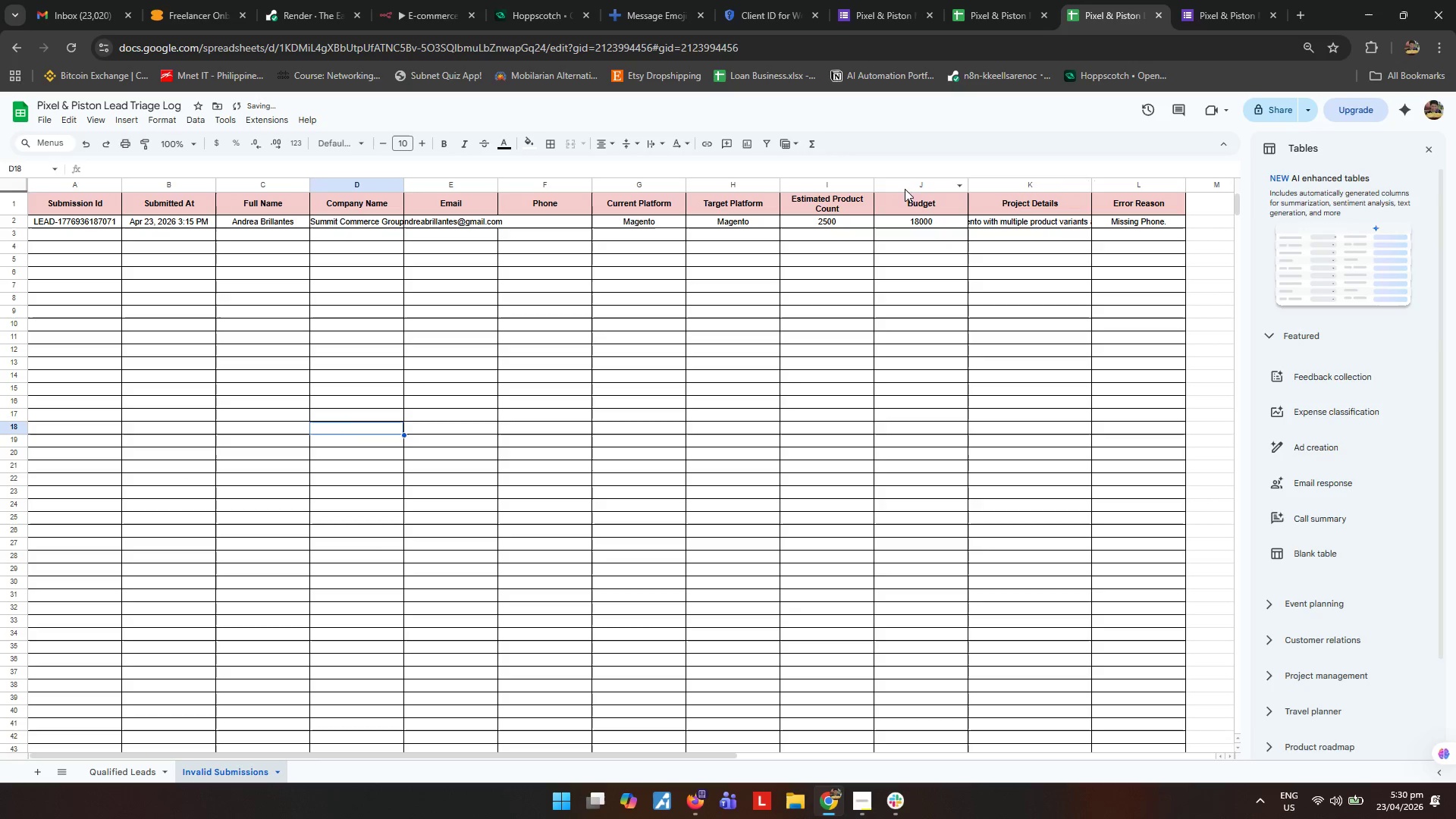 
left_click([918, 187])
 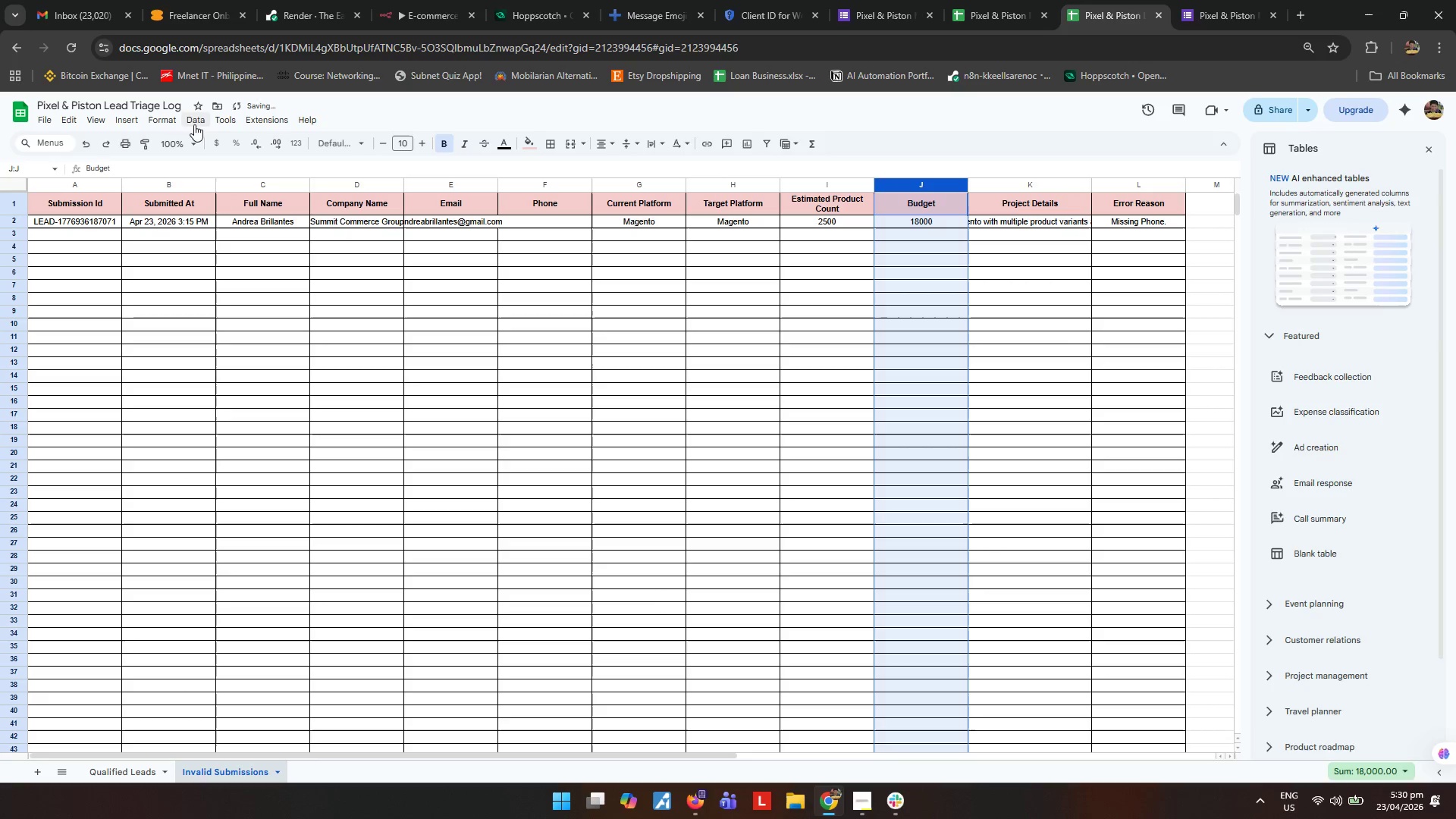 
left_click([161, 122])
 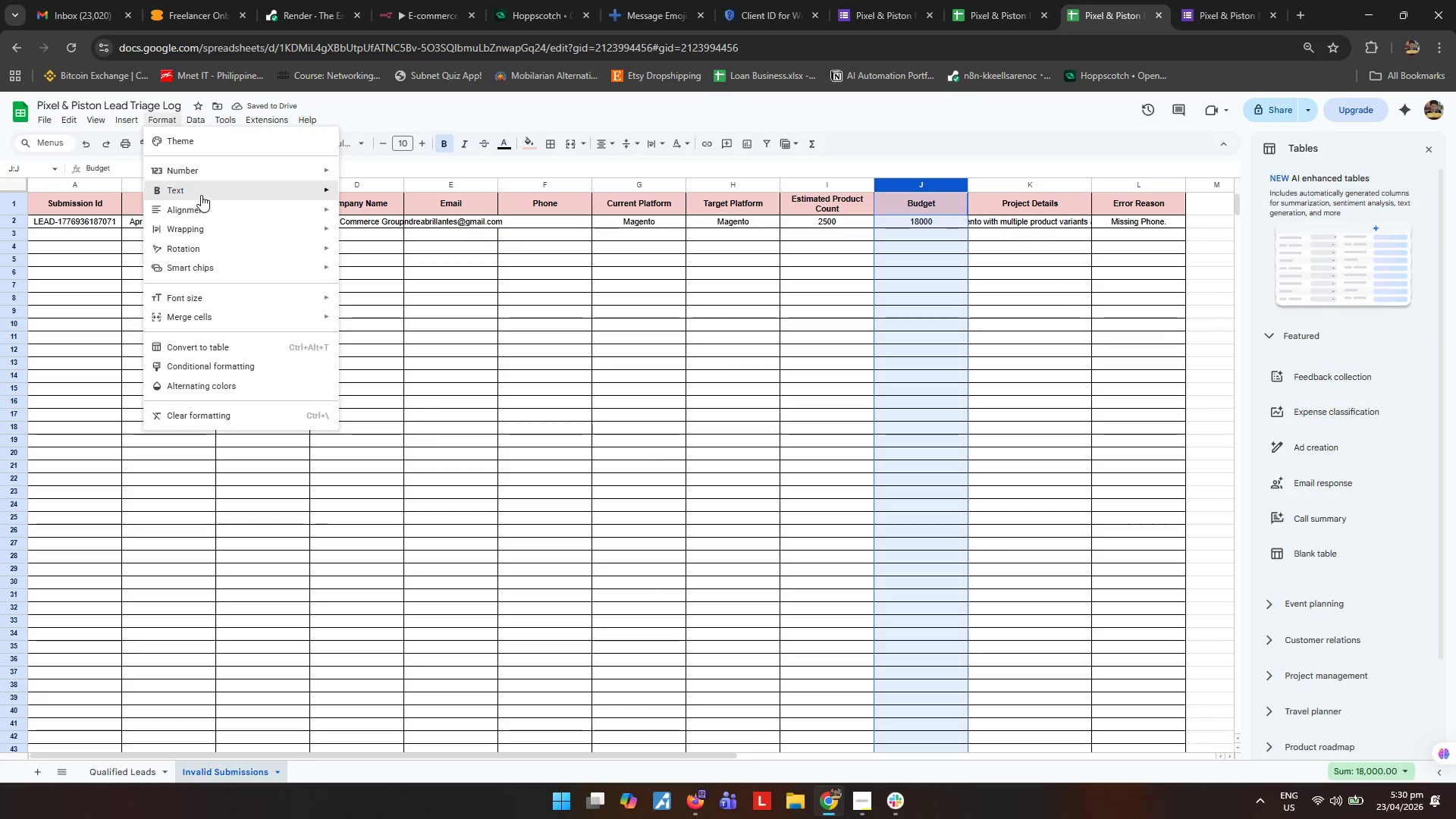 
left_click([221, 174])
 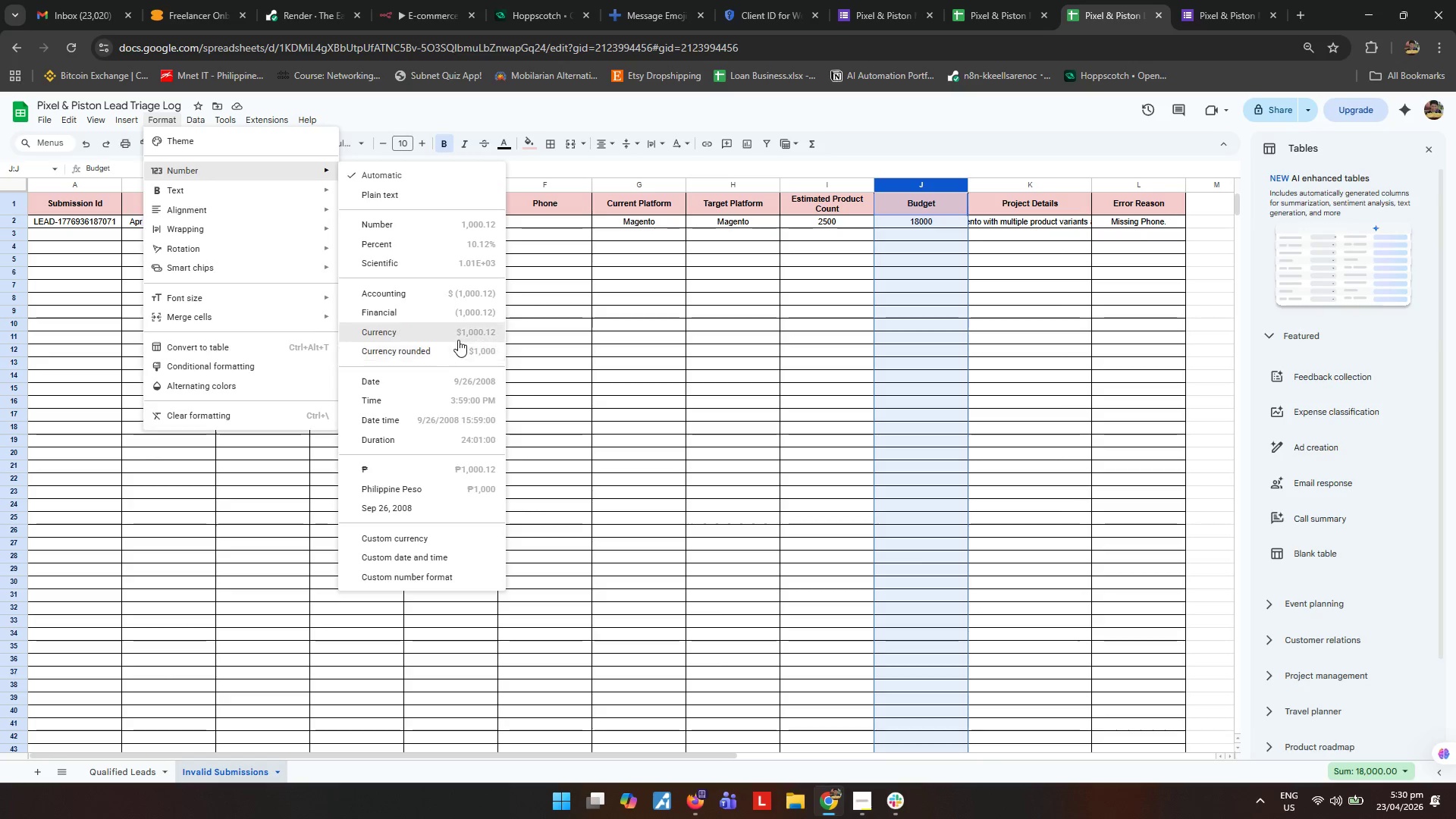 
double_click([700, 409])
 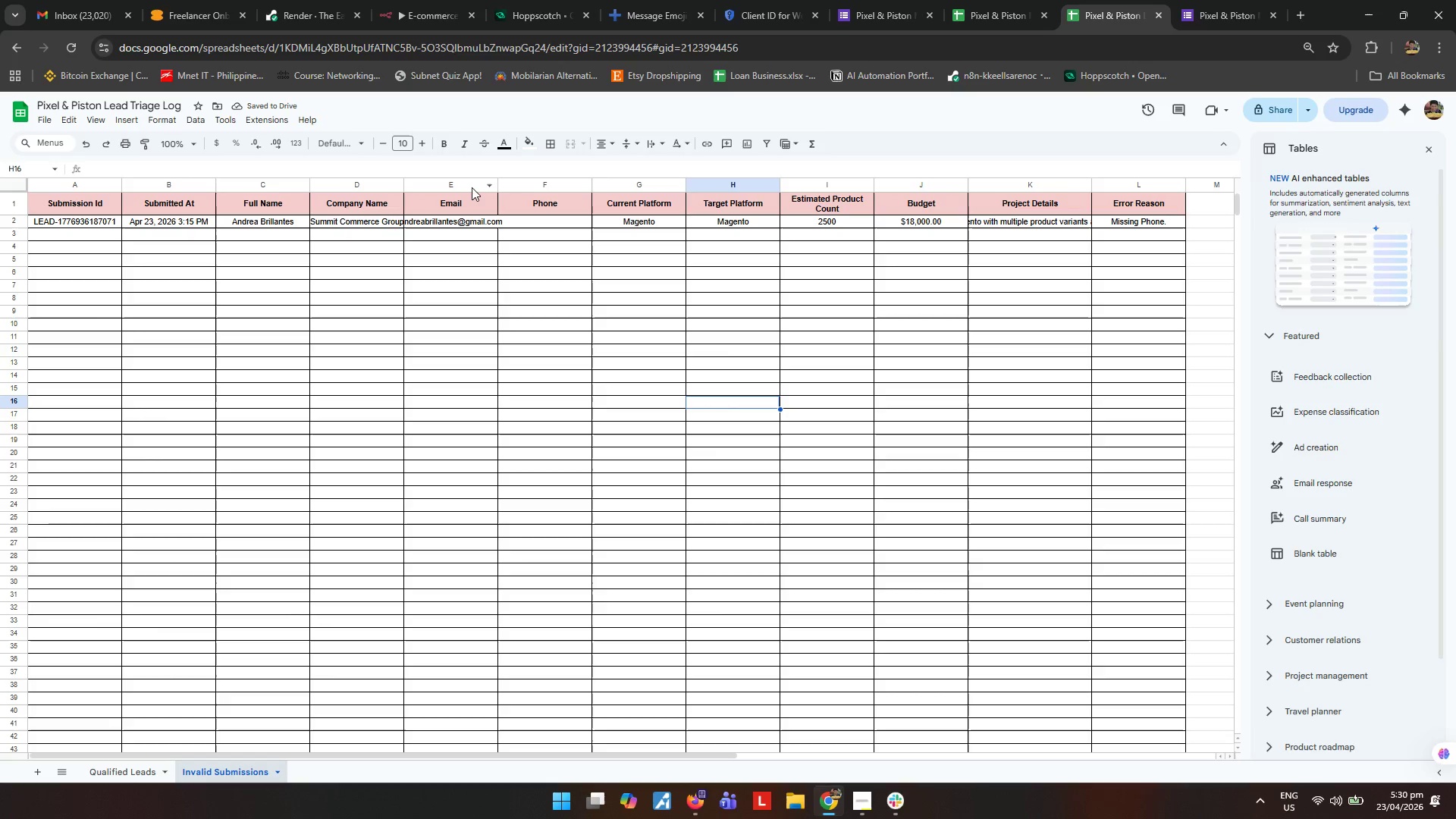 
left_click_drag(start_coordinate=[497, 184], to_coordinate=[512, 190])
 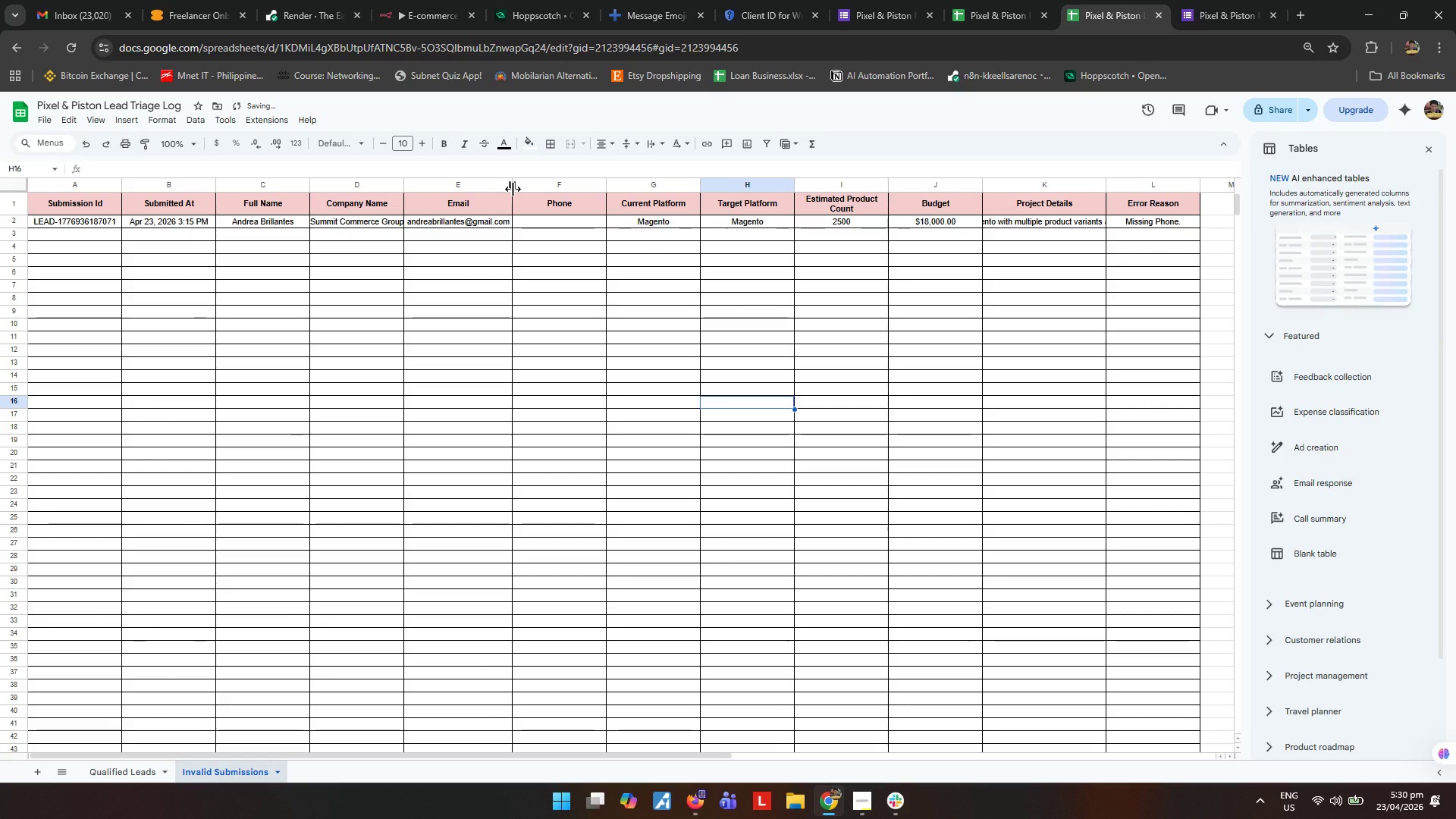 
left_click_drag(start_coordinate=[513, 189], to_coordinate=[533, 193])
 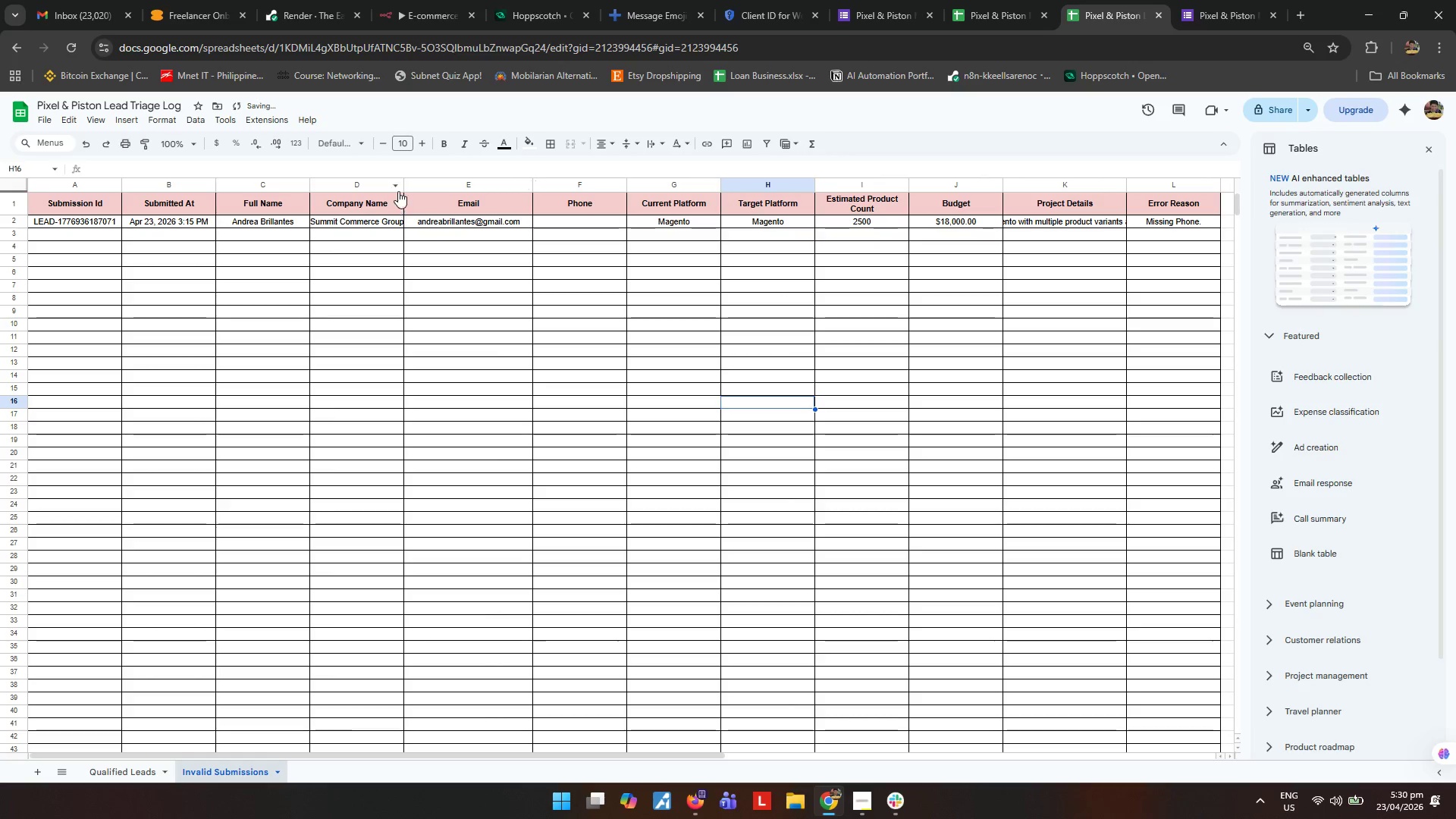 
left_click_drag(start_coordinate=[406, 184], to_coordinate=[426, 190])
 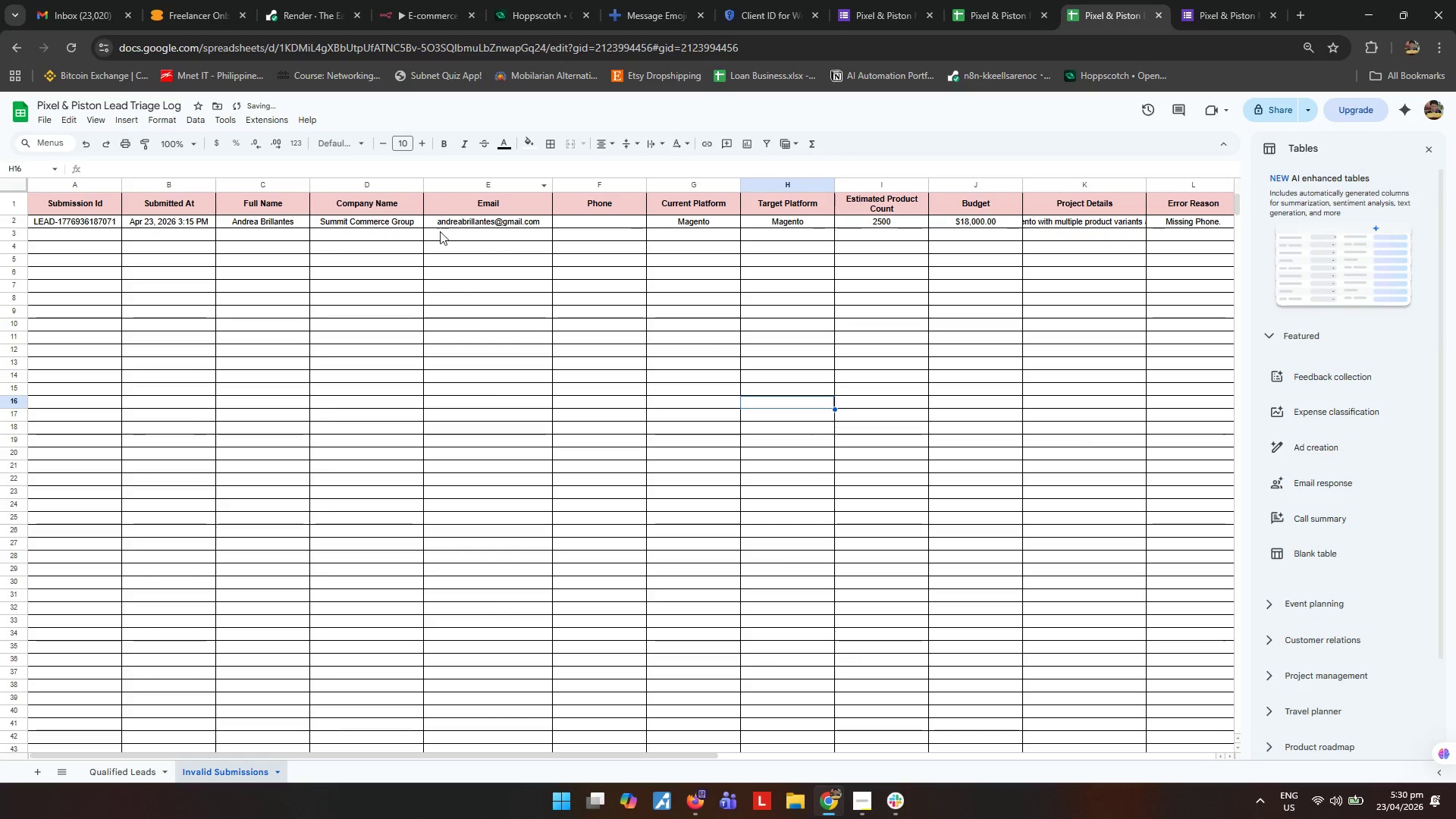 
left_click([482, 331])
 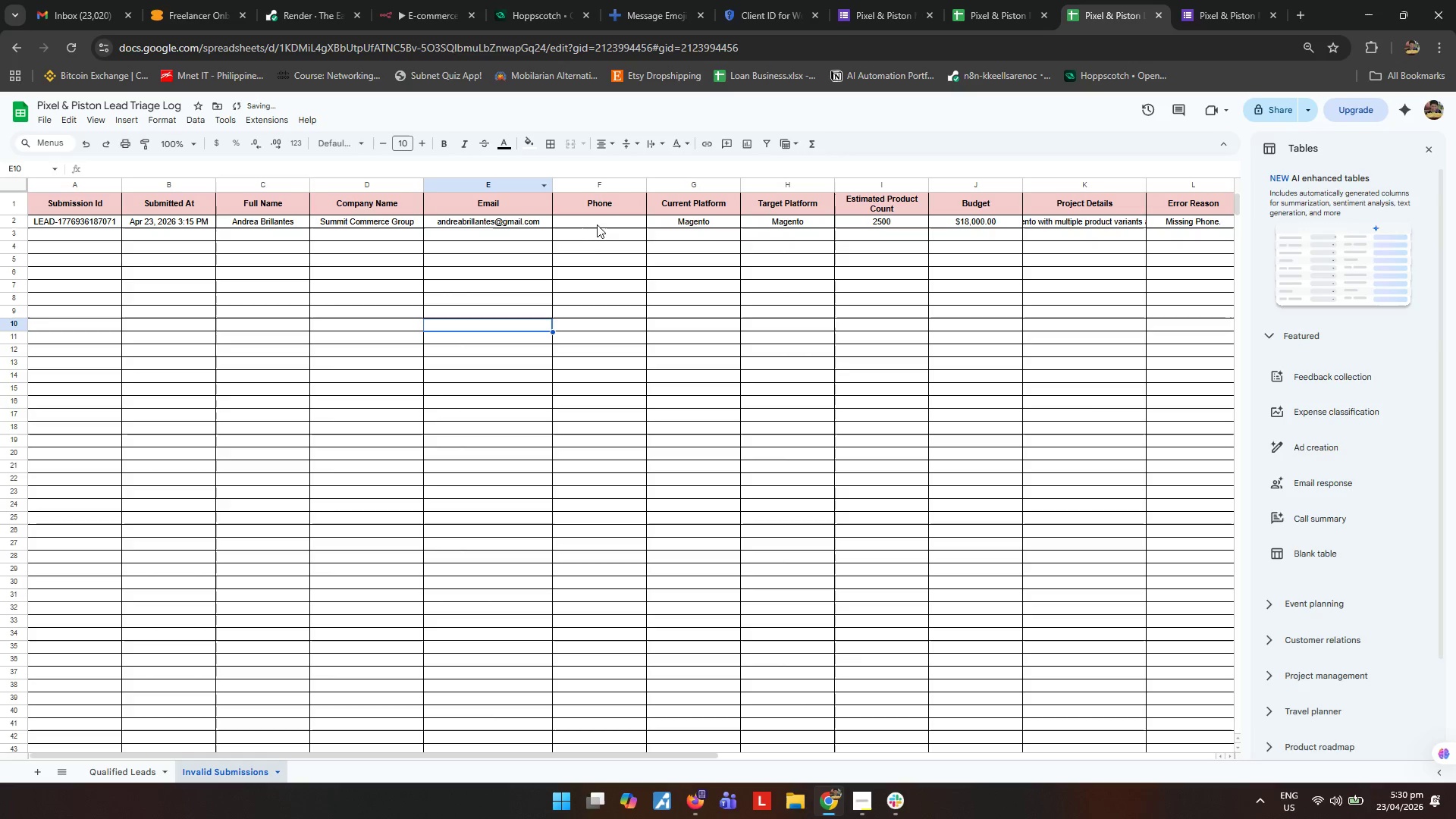 
left_click([600, 222])
 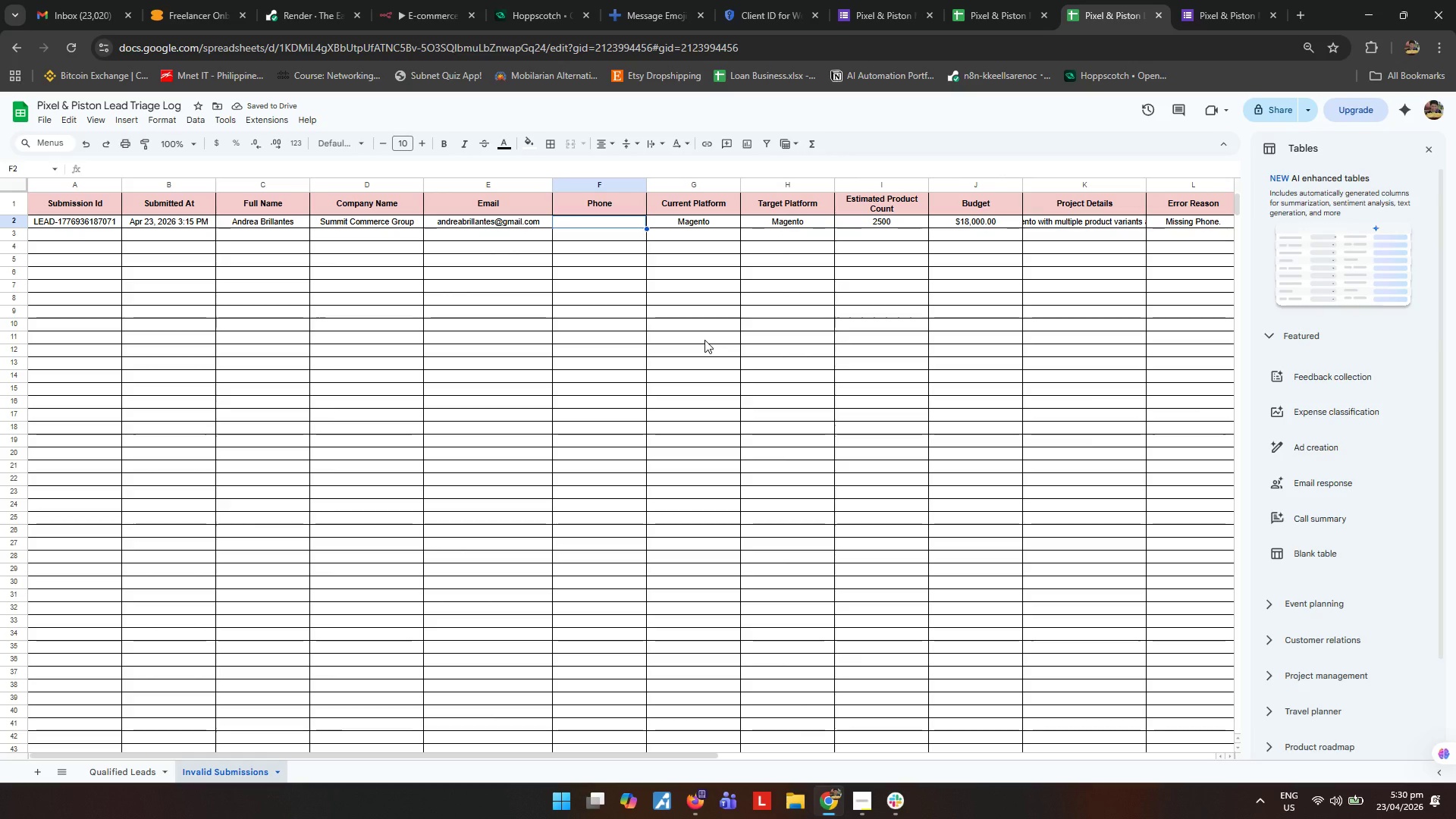 
left_click([704, 340])
 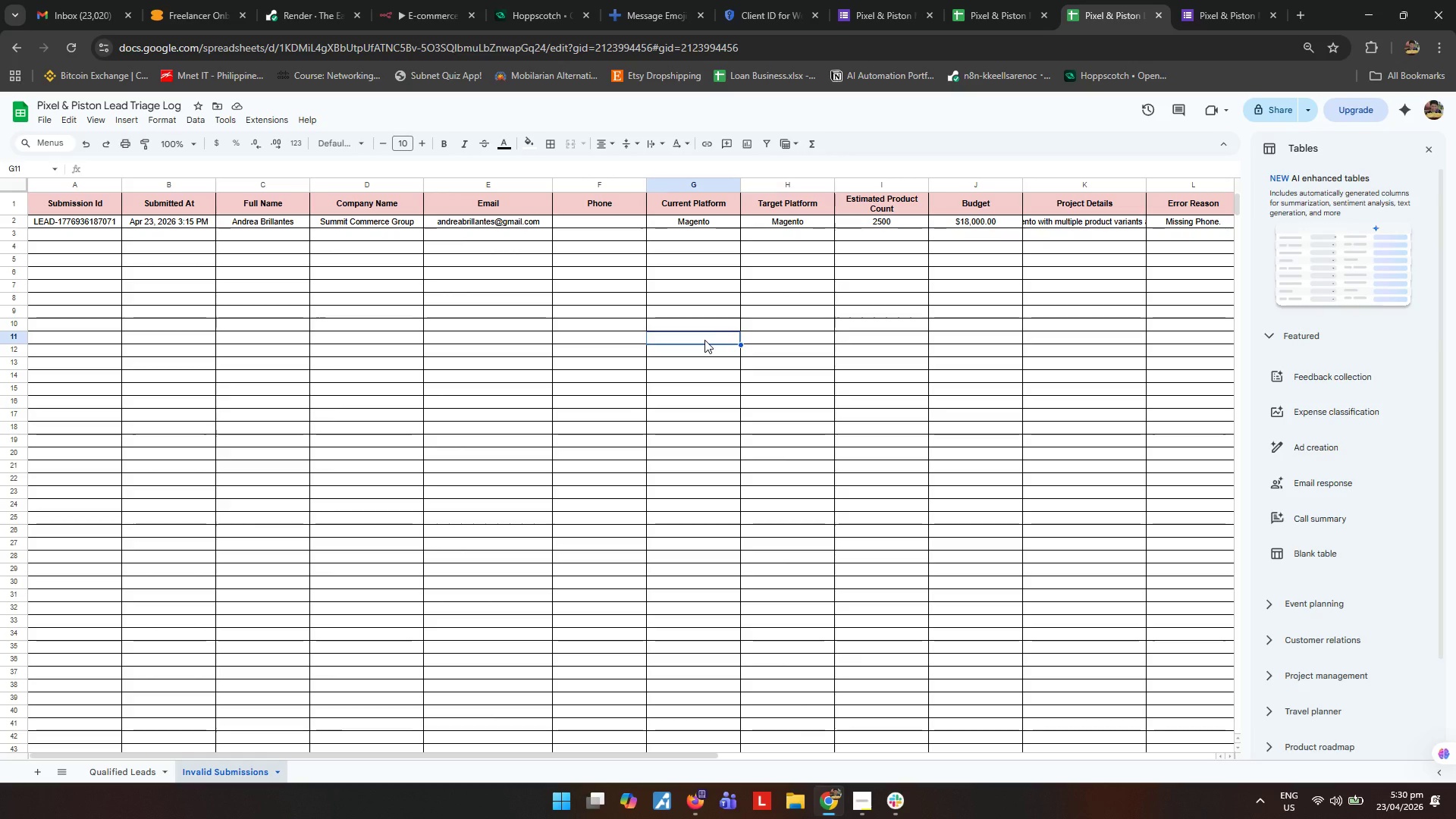 
left_click([588, 217])
 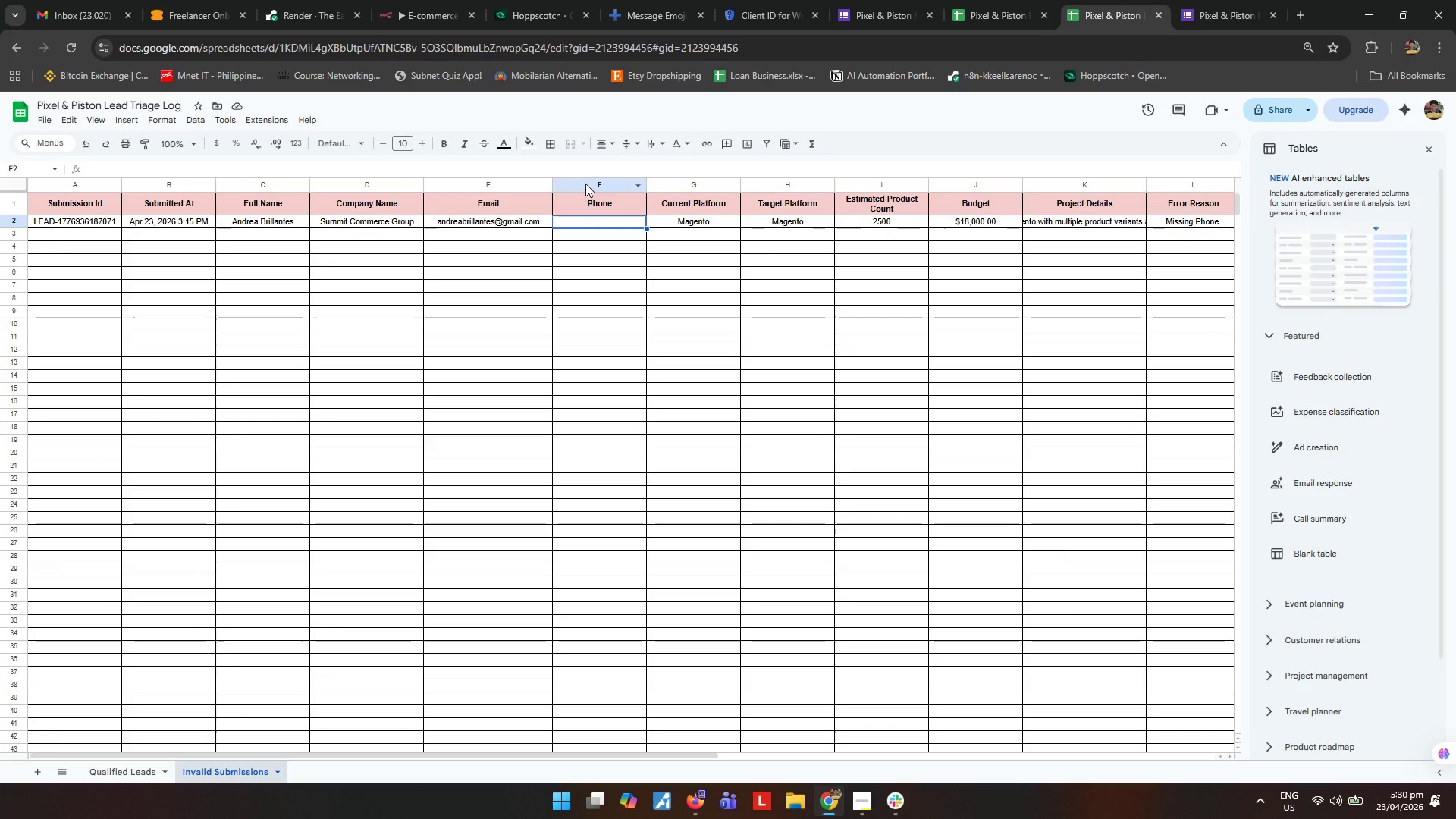 
left_click([586, 182])
 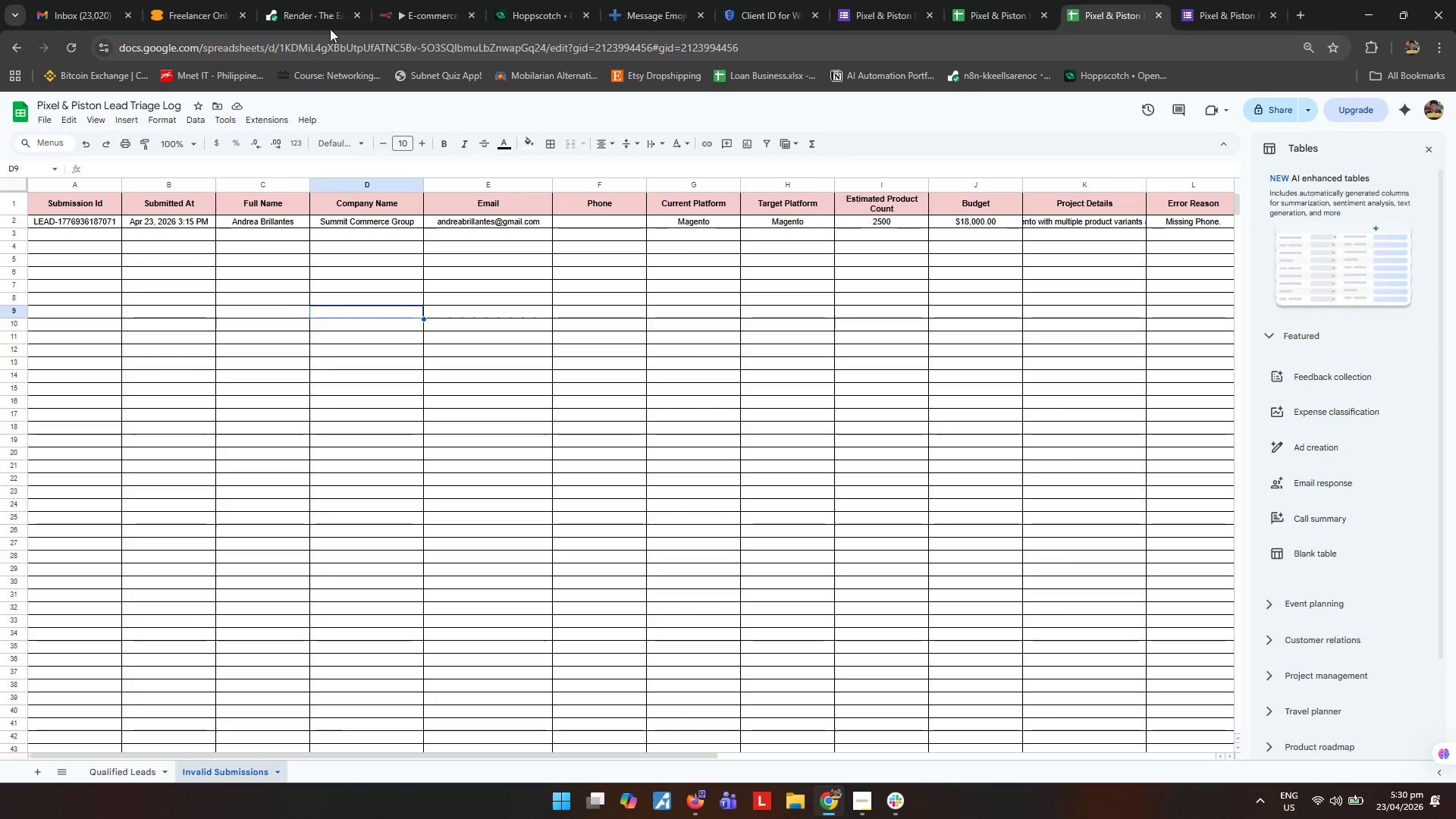 
left_click([395, 1])
 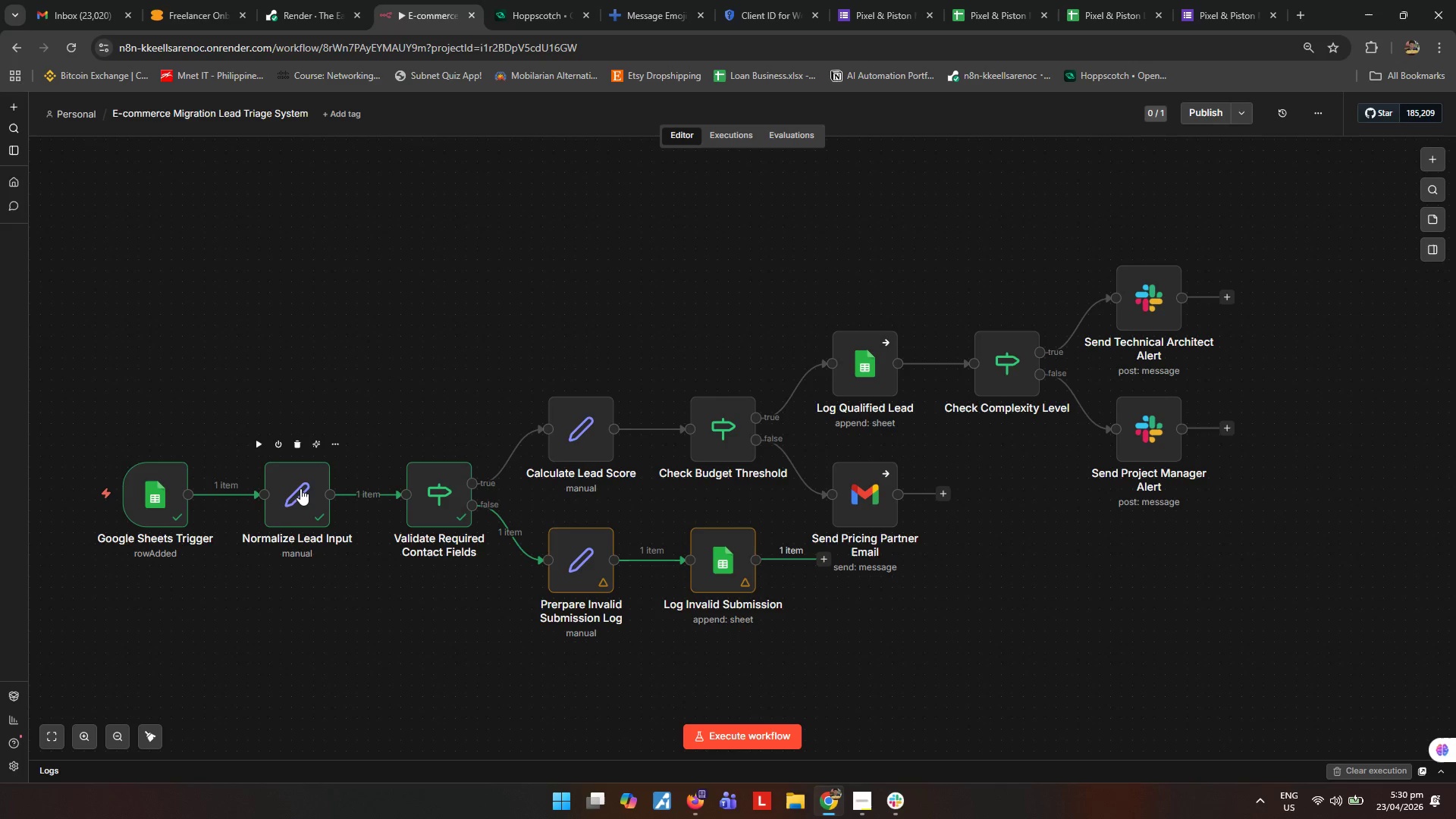 
double_click([300, 488])
 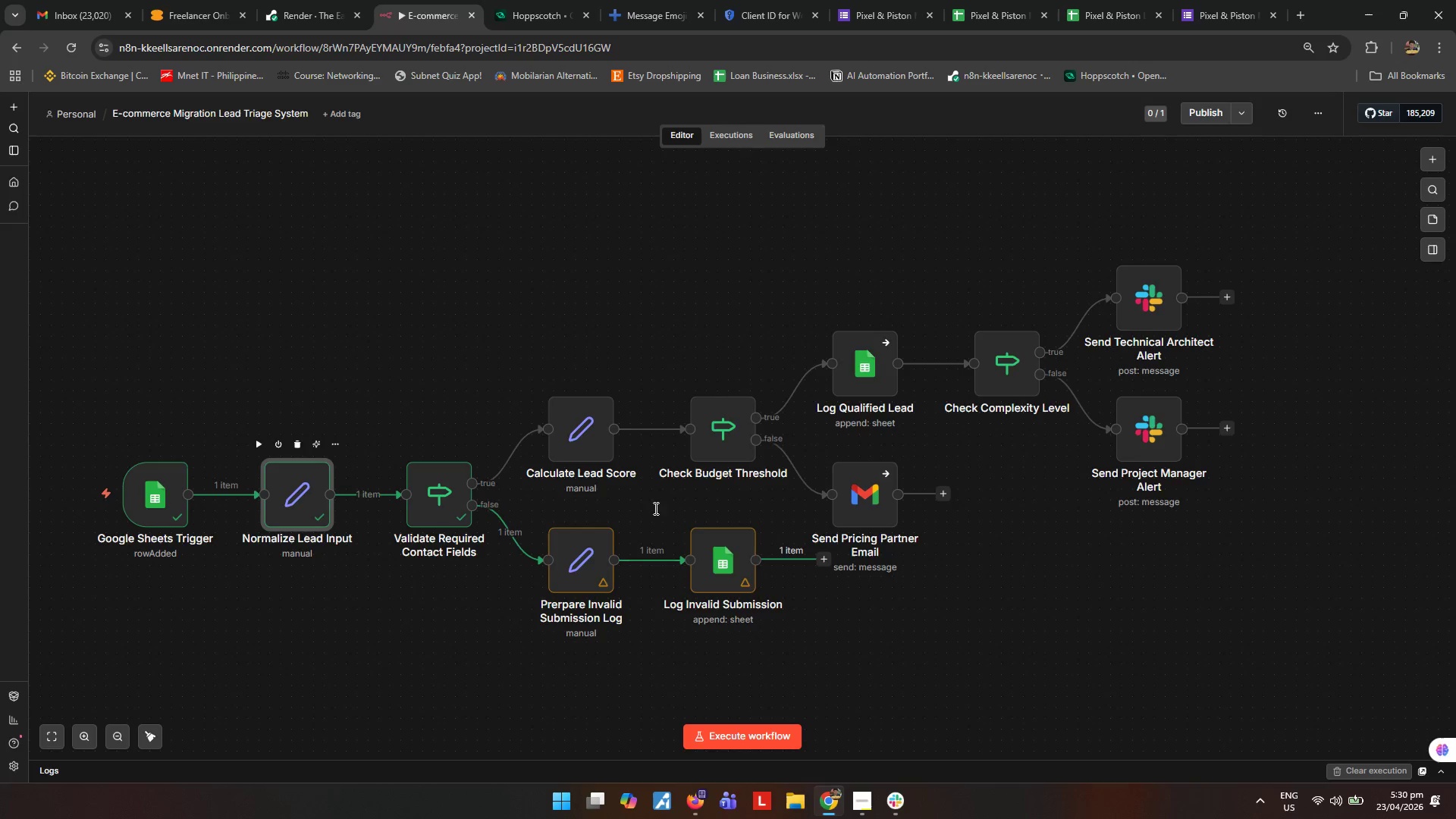 
scroll: coordinate [726, 544], scroll_direction: down, amount: 11.0
 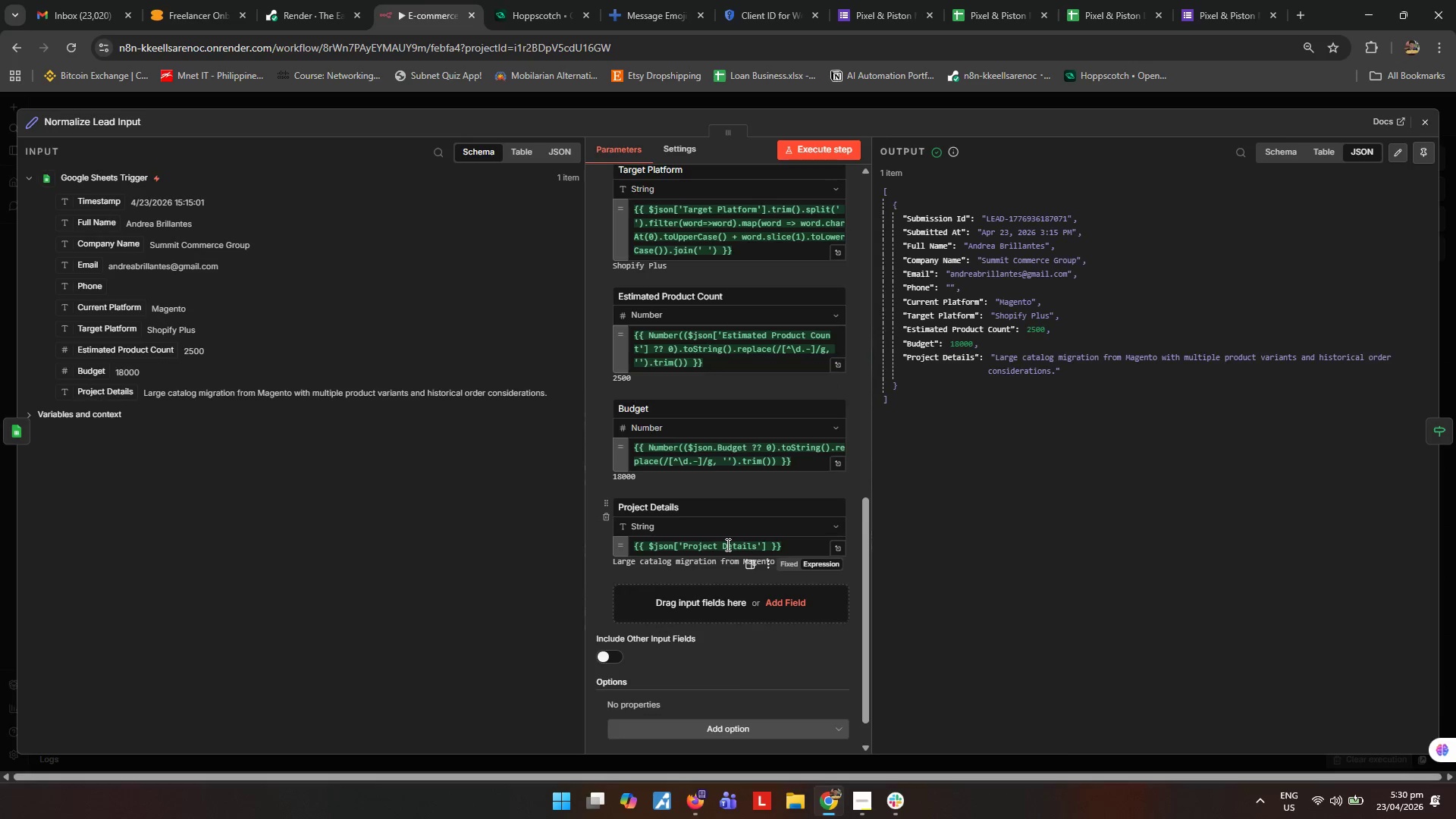 
scroll: coordinate [724, 538], scroll_direction: up, amount: 6.0
 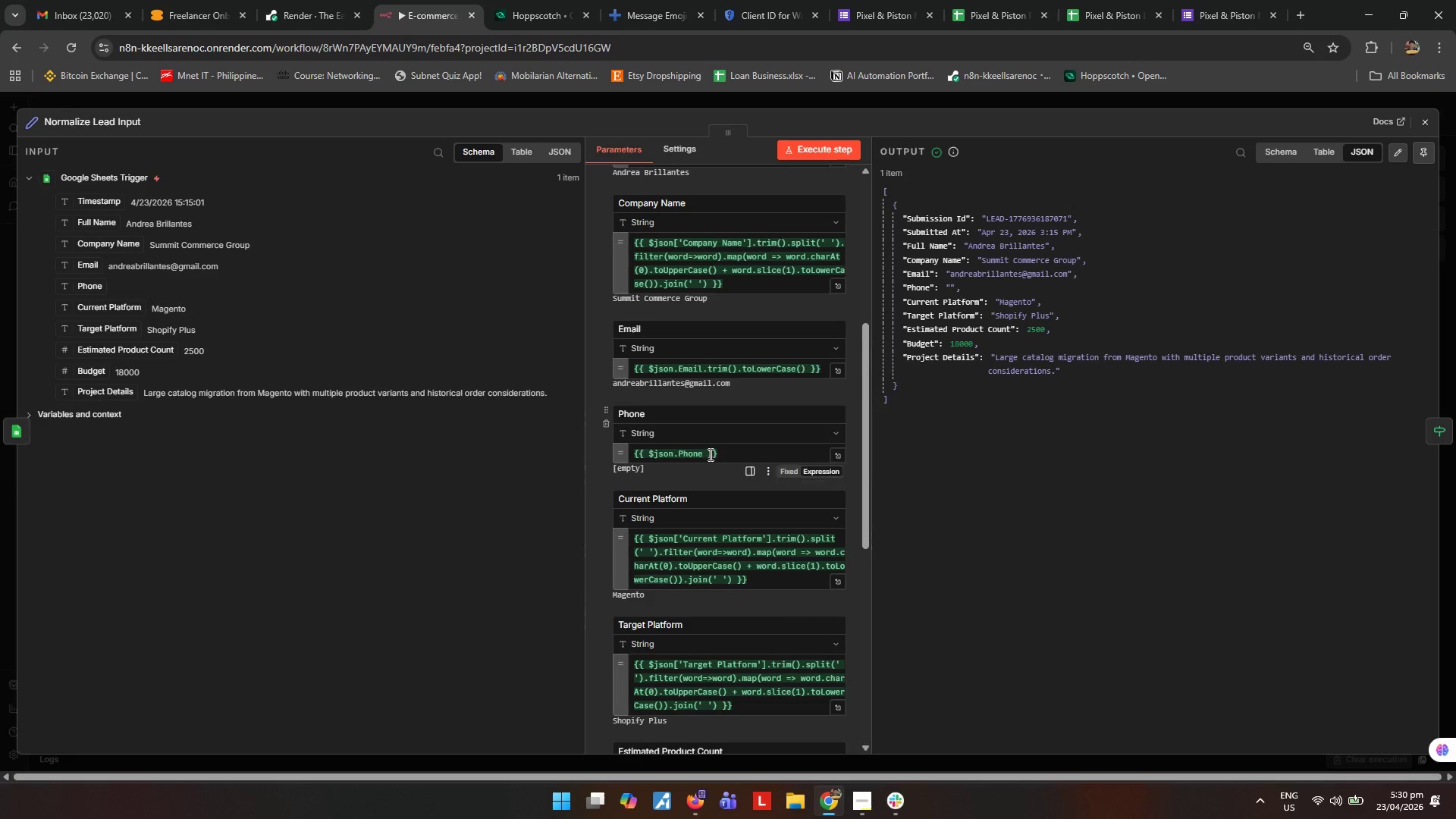 
left_click([703, 452])
 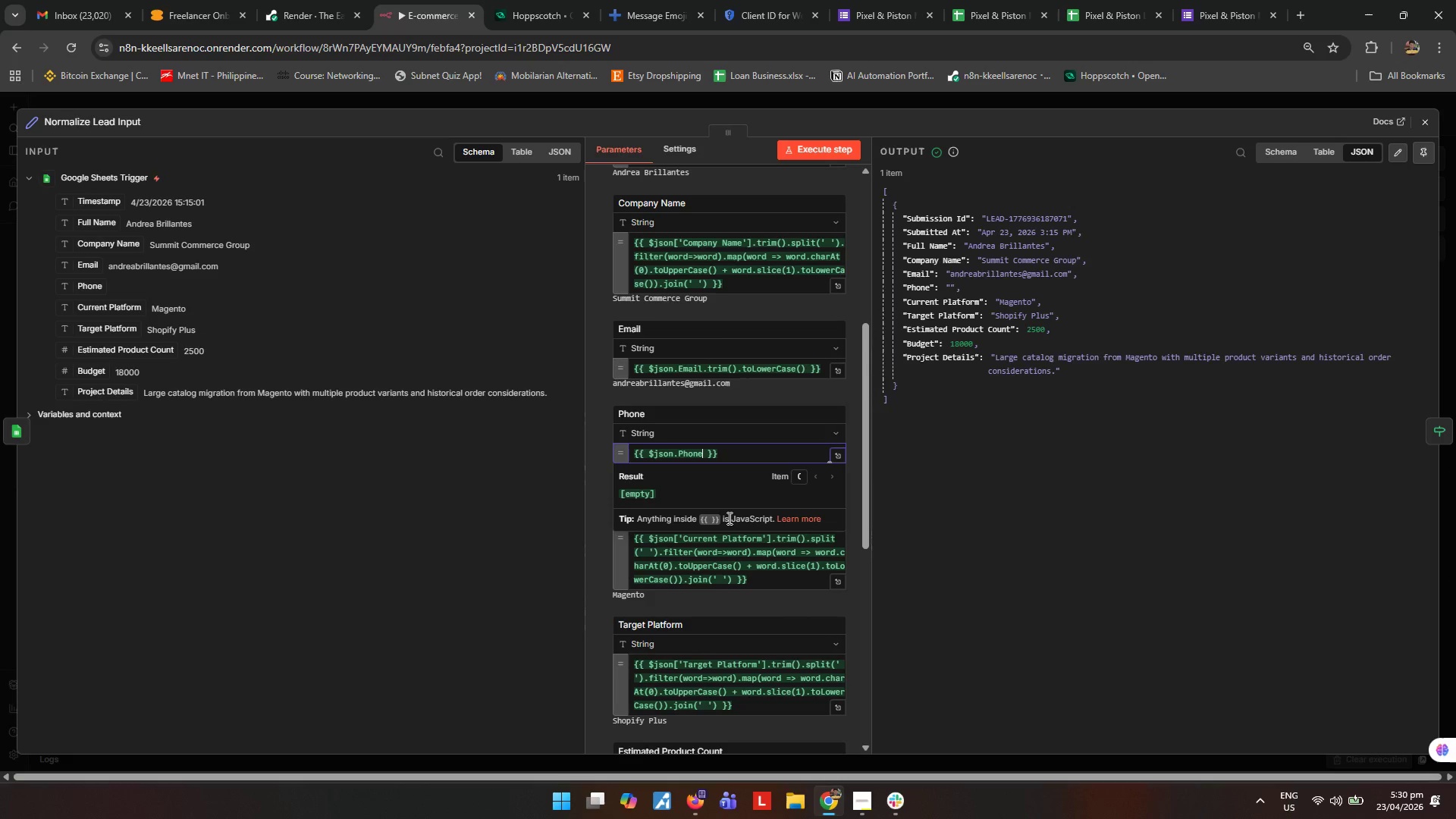 
type( \\ " )
key(Backspace)
type(Missing)
 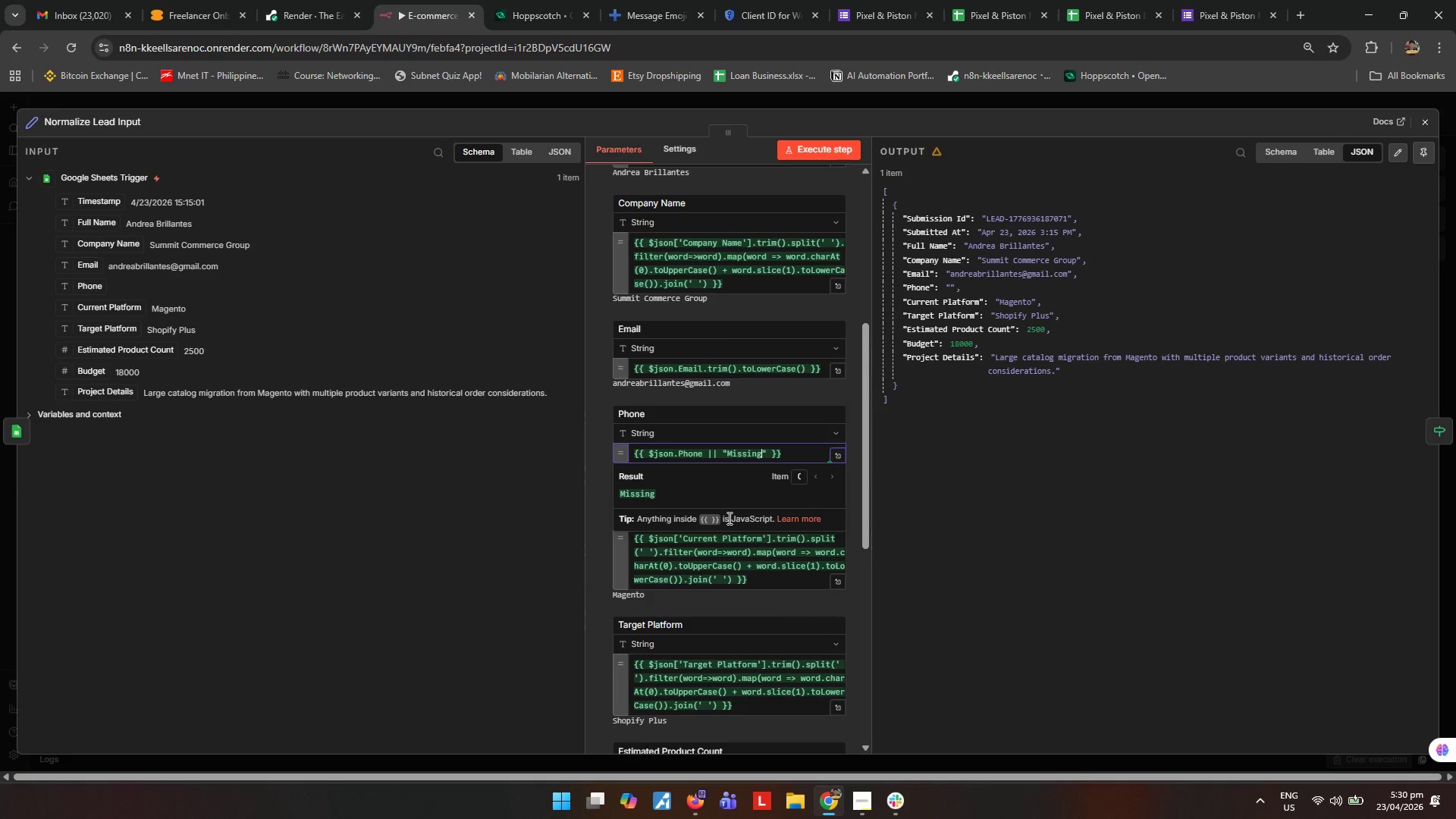 
left_click([808, 369])
 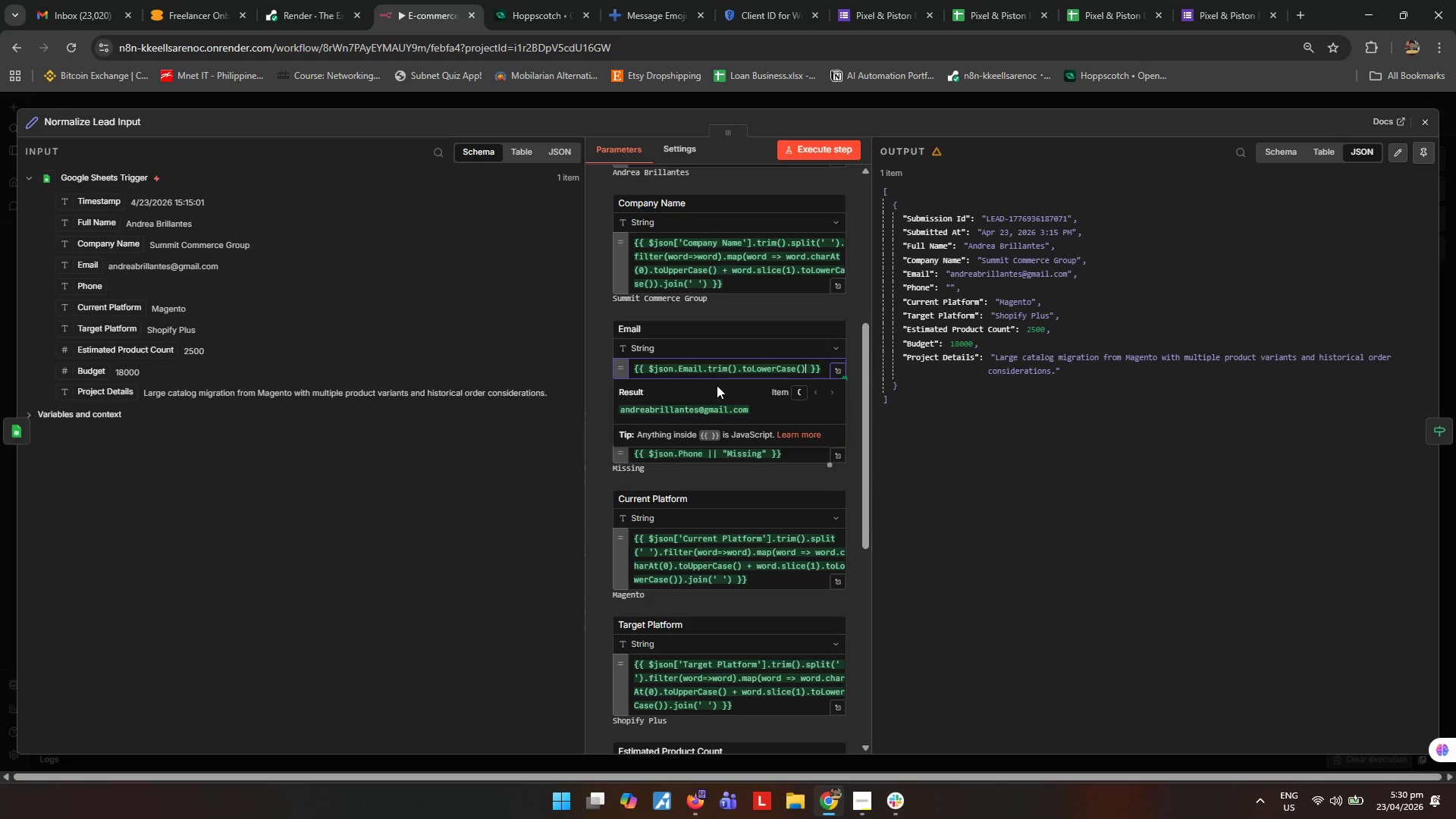 
left_click([703, 368])
 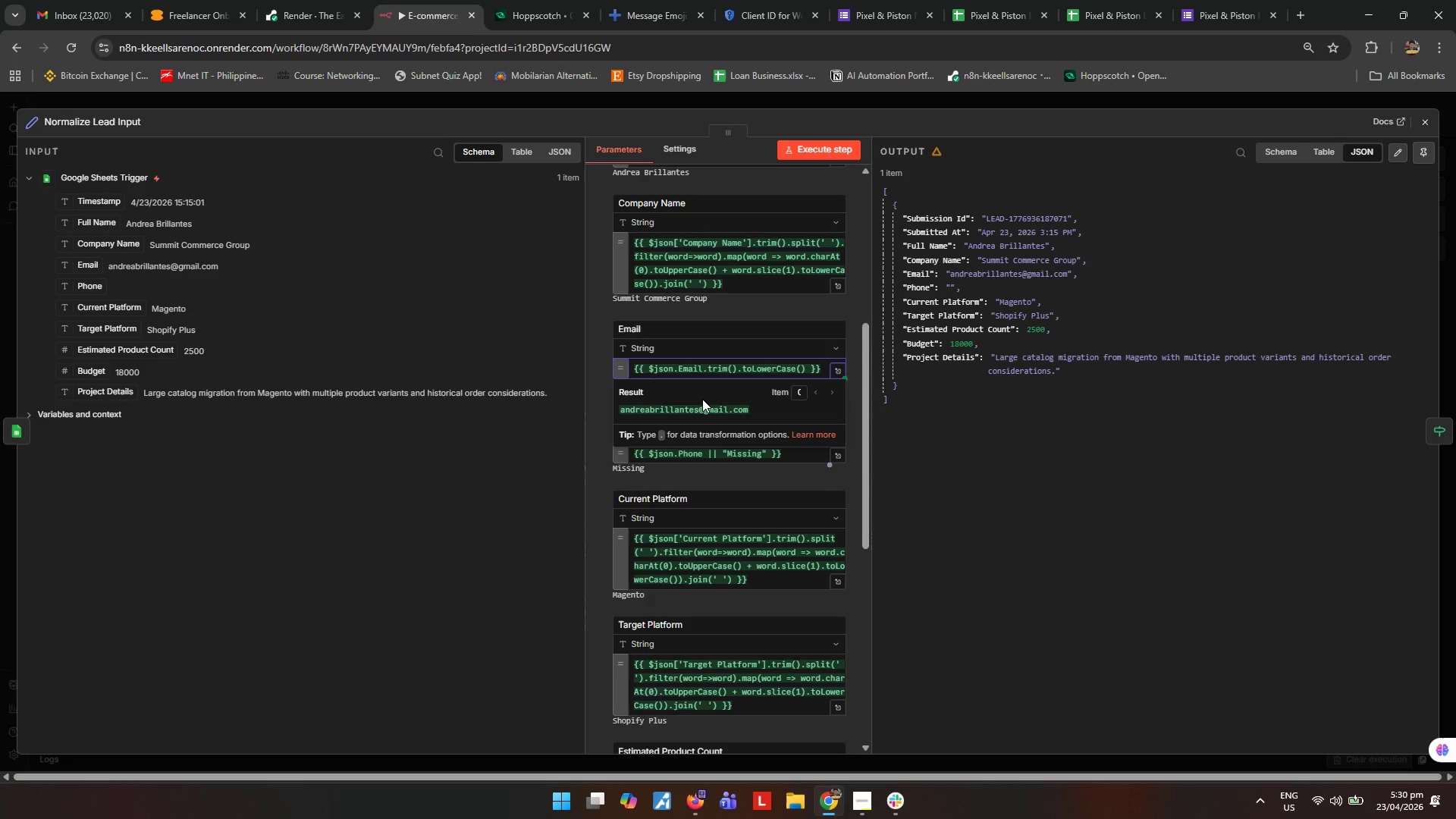 
hold_key(key=ArrowLeft, duration=0.62)
 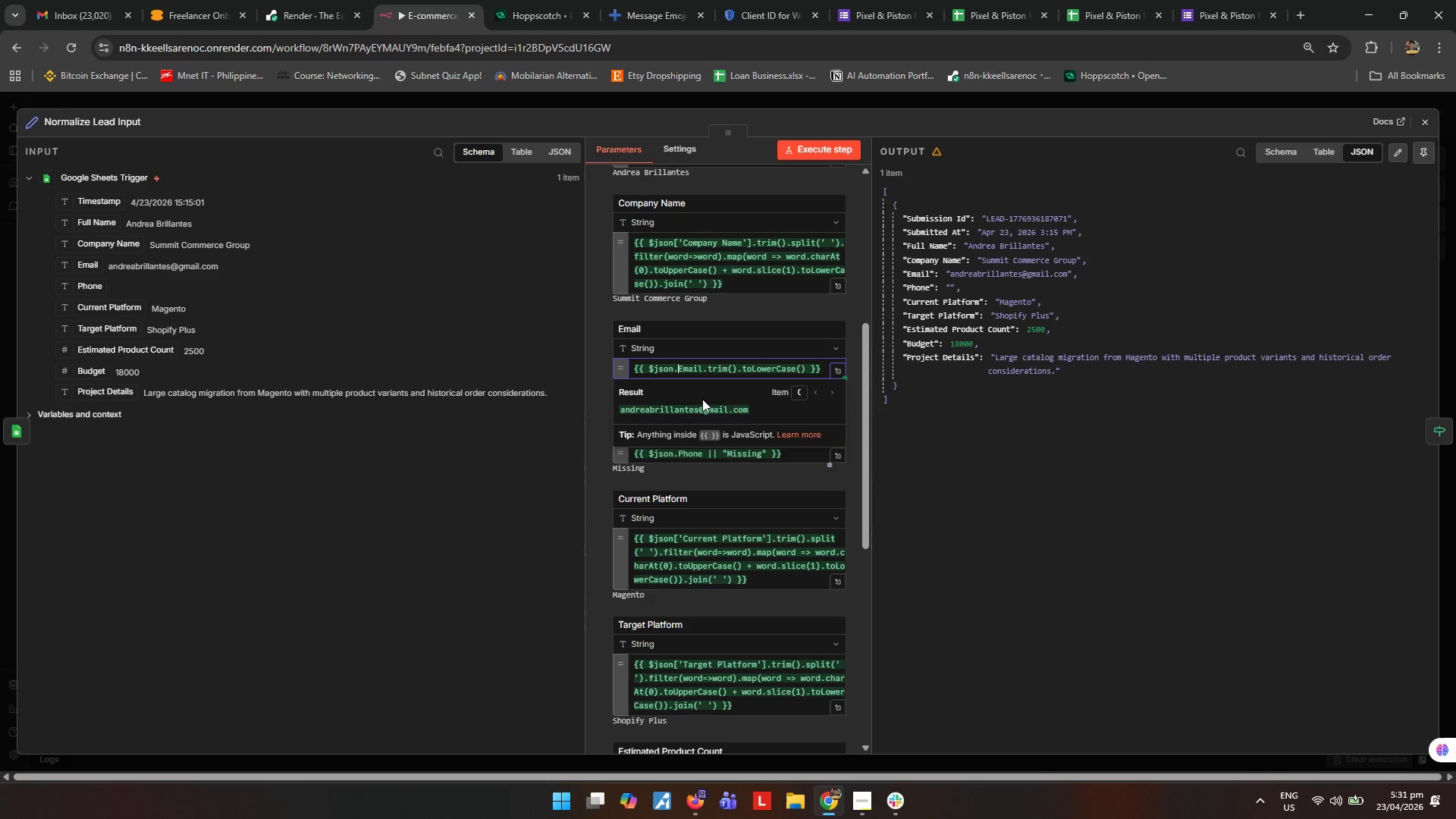 
key(ArrowLeft)
 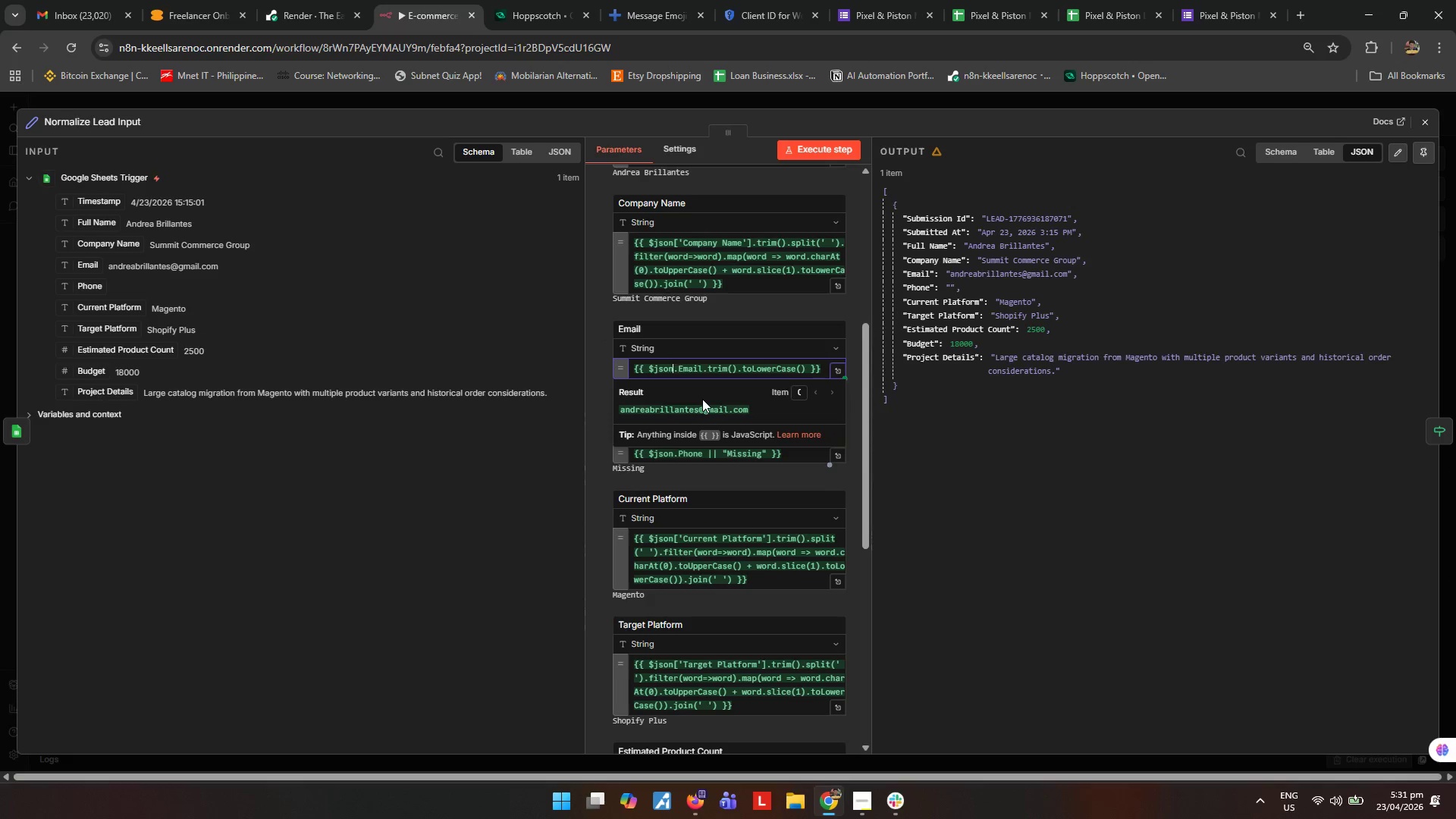 
key(ArrowLeft)
 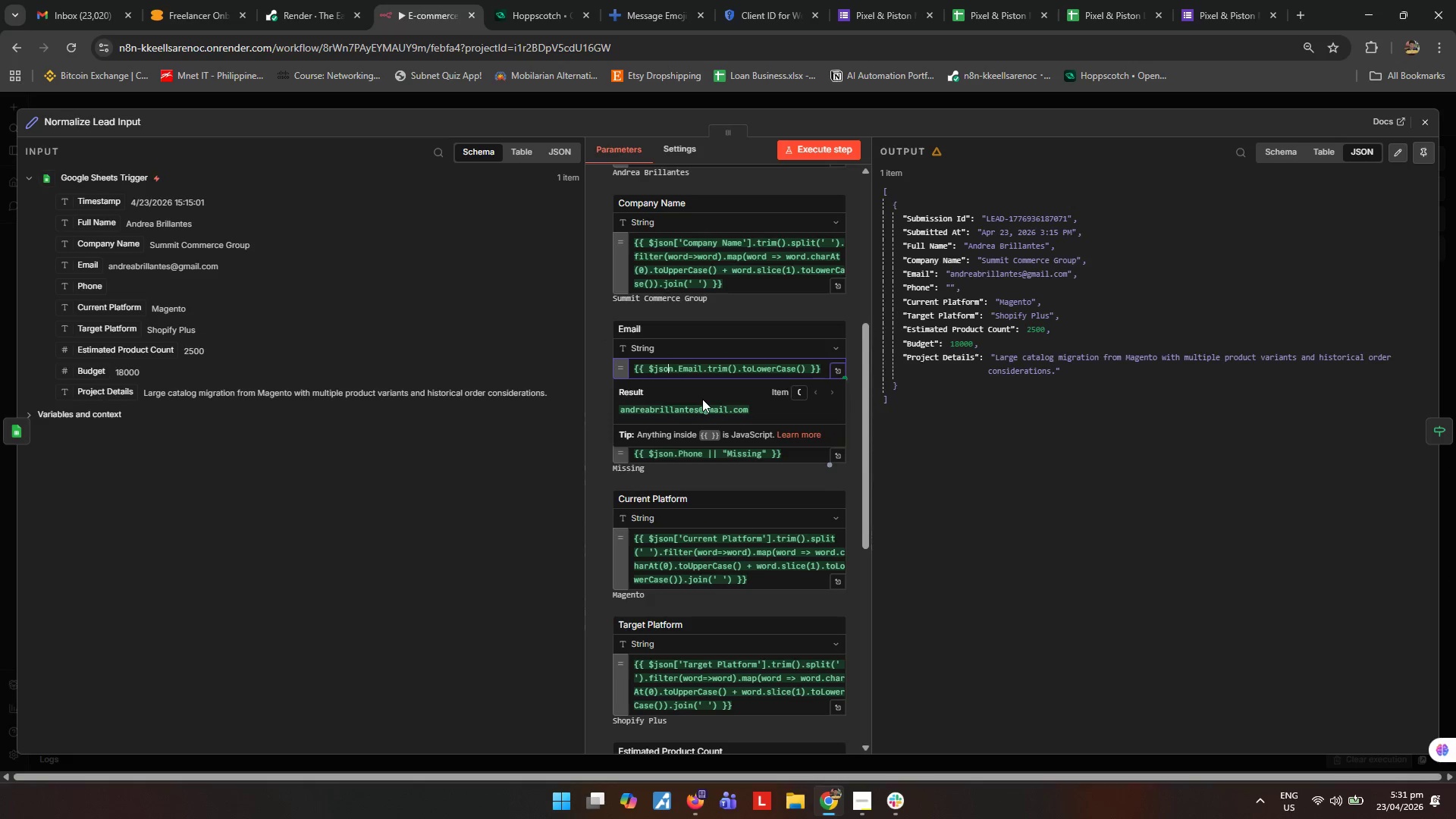 
key(ArrowLeft)
 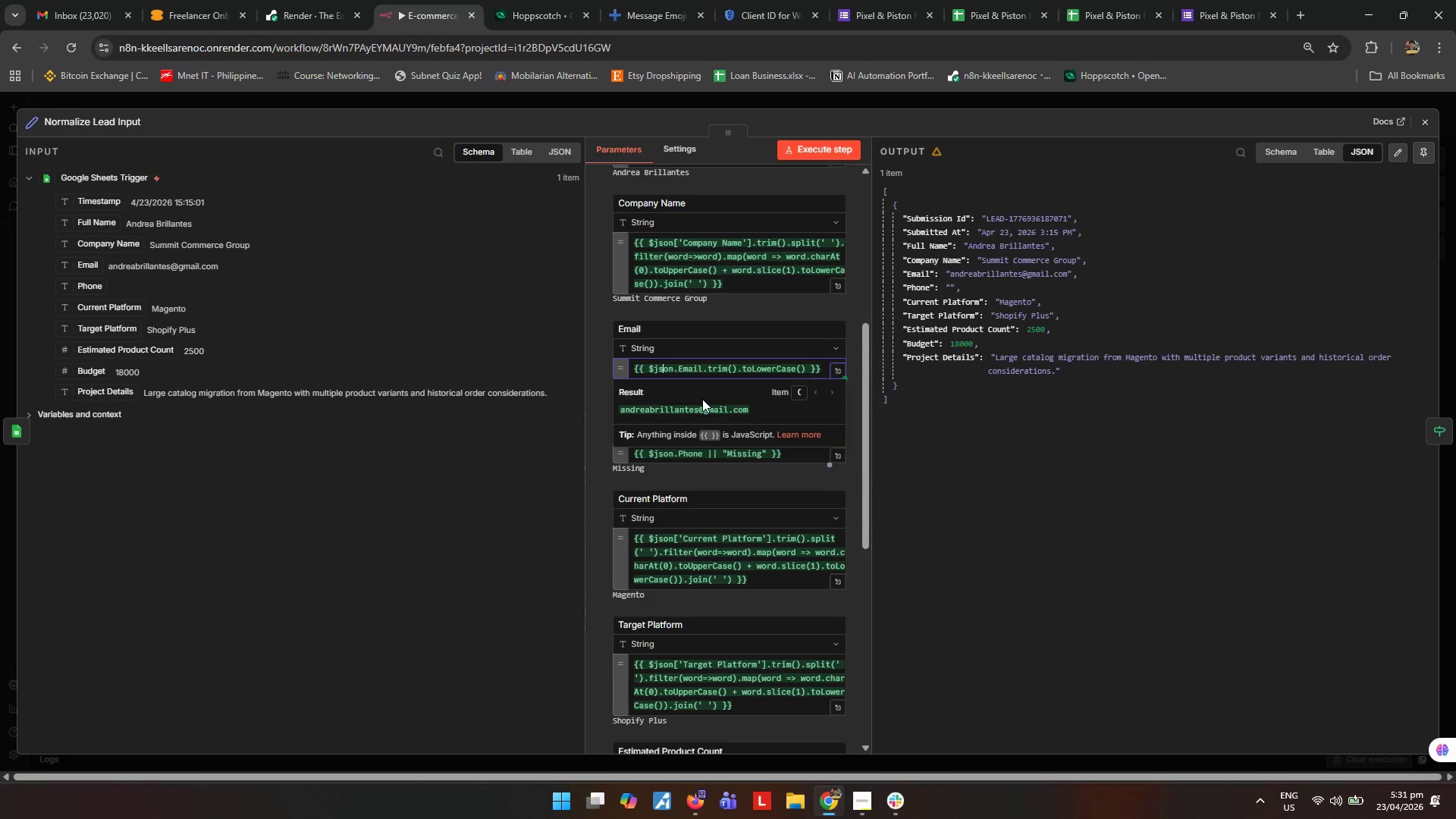 
key(ArrowLeft)
 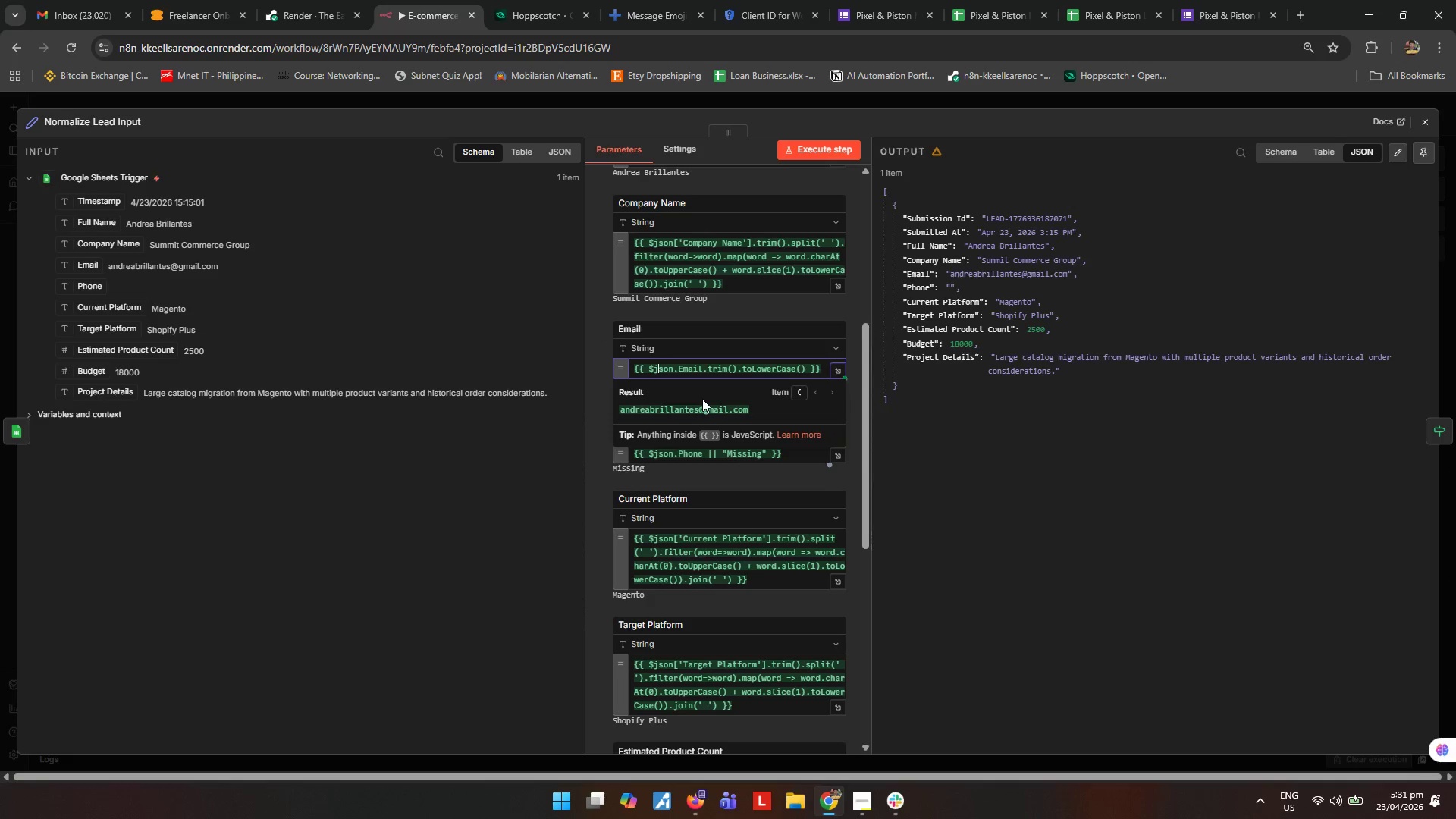 
key(ArrowLeft)
 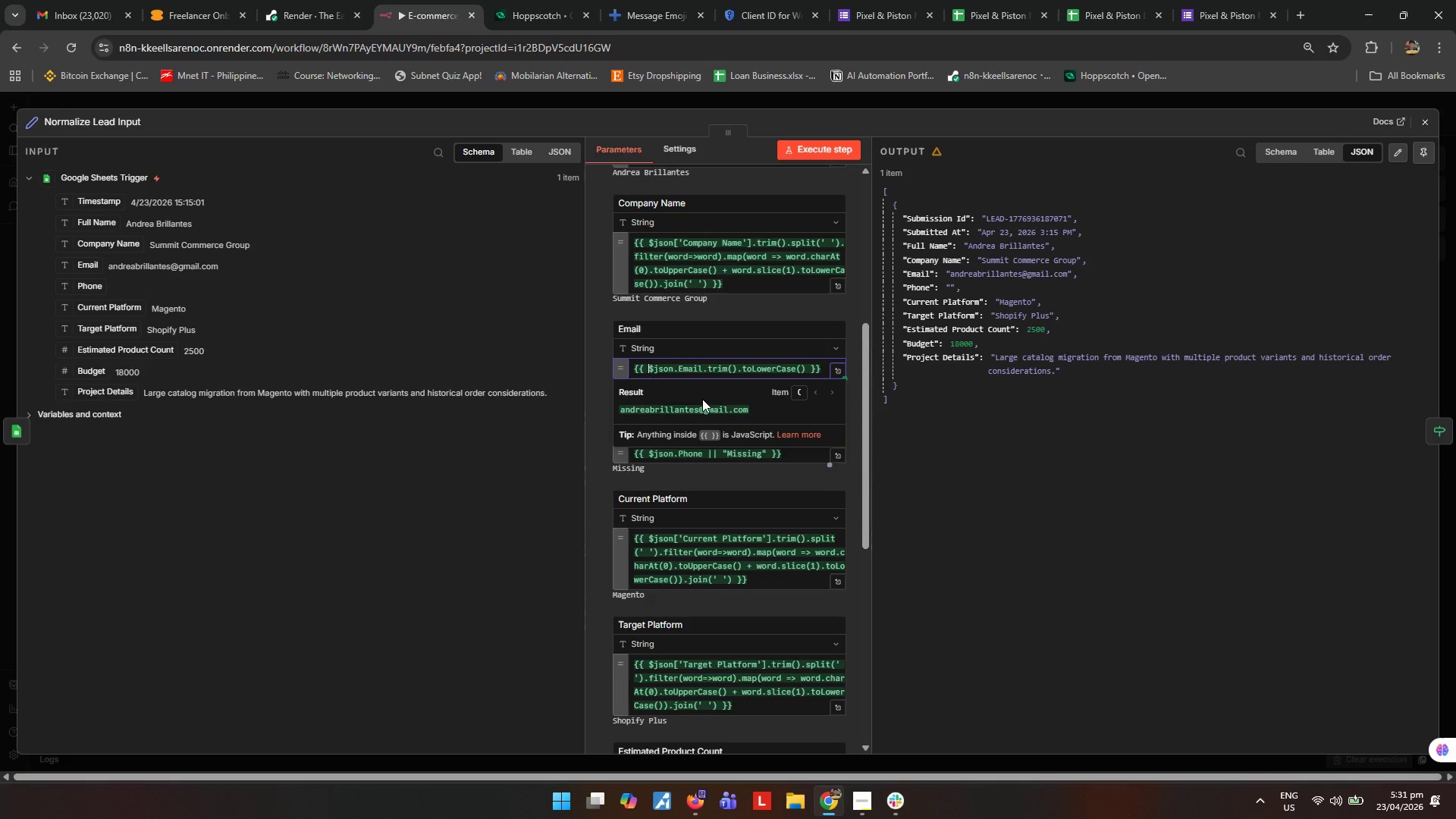 
key(ArrowLeft)
 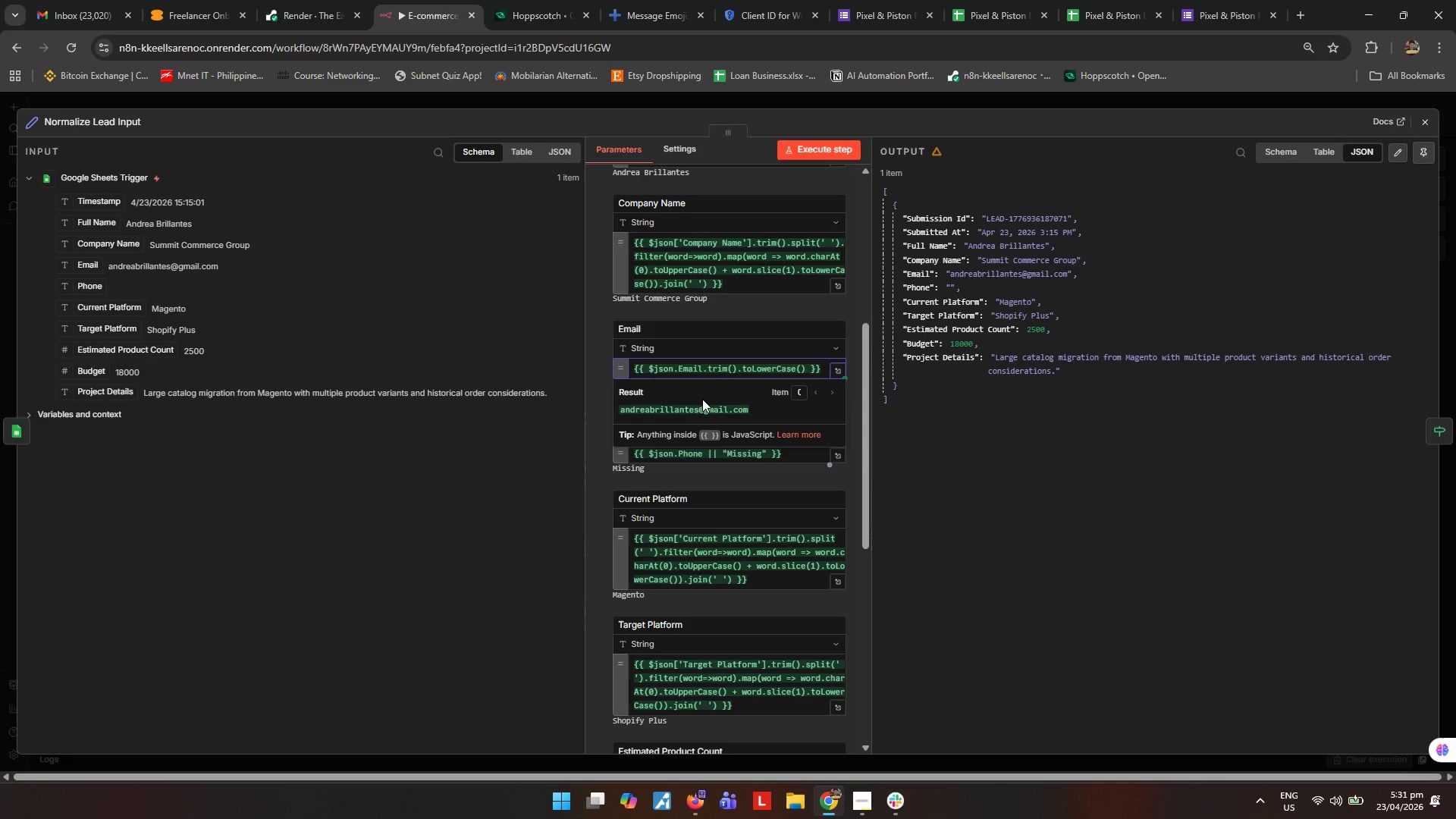 
key(Shift+9)
 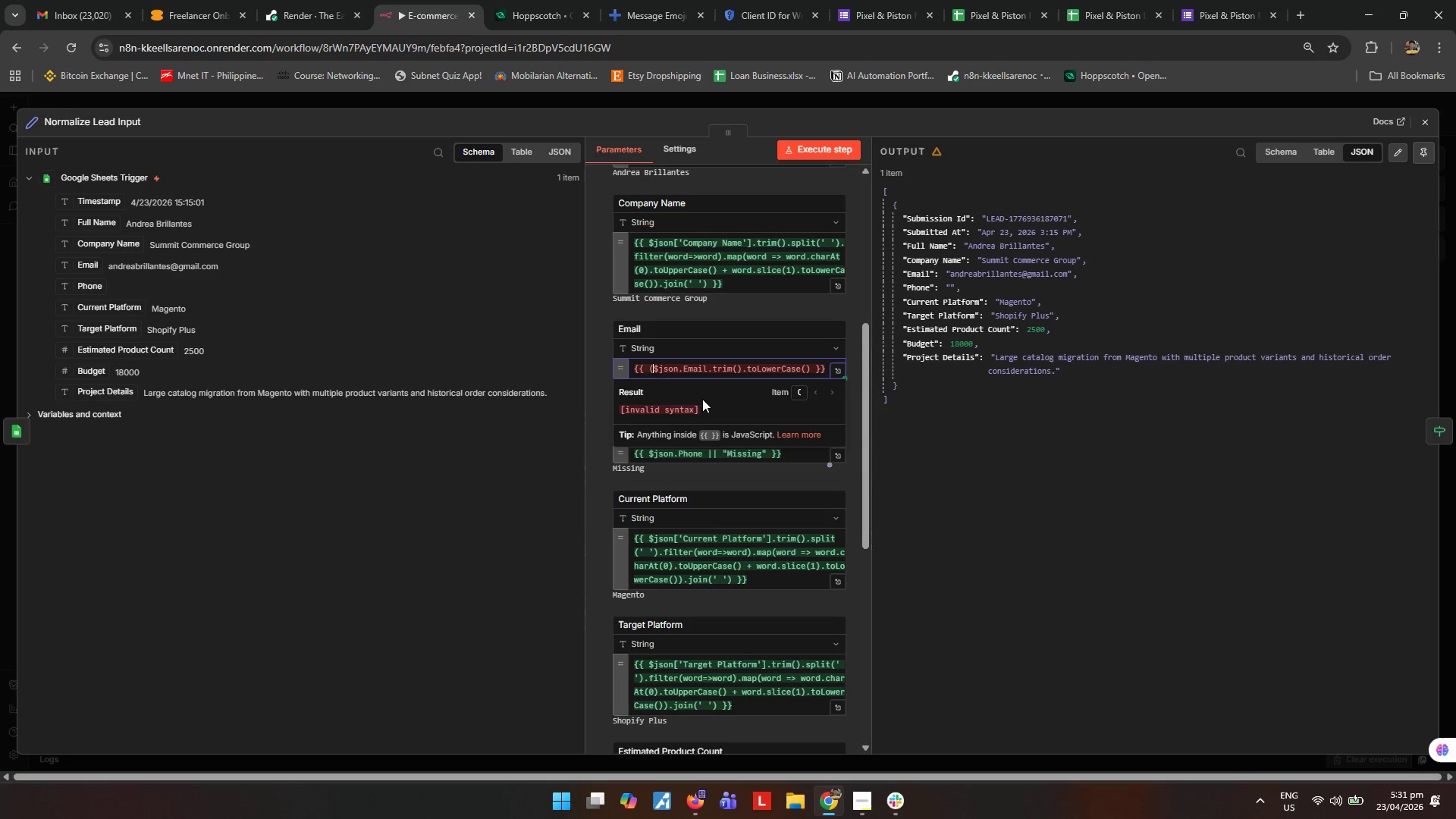 
hold_key(key=ArrowRight, duration=0.8)
 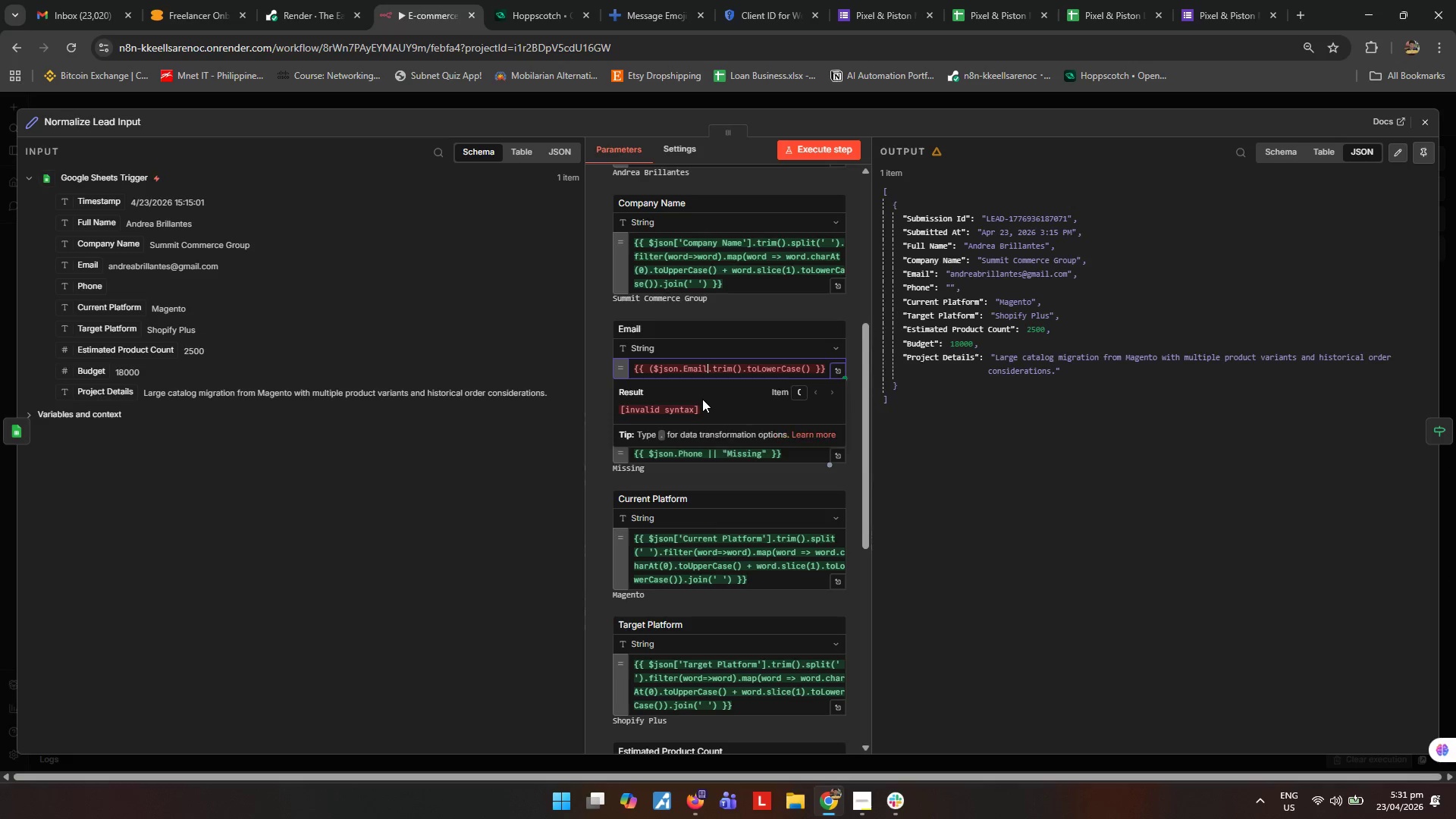 
key(ArrowRight)
 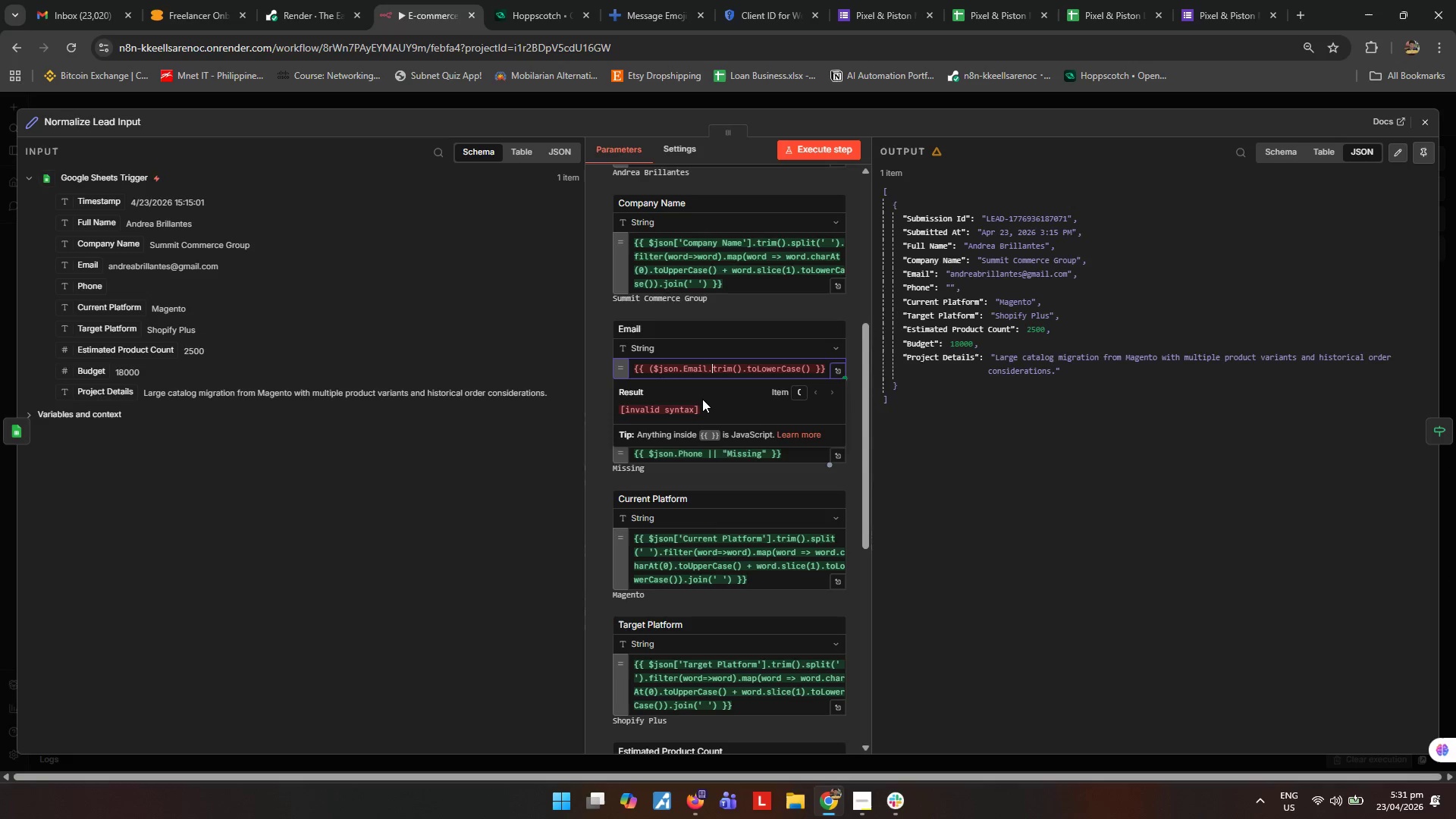 
key(ArrowLeft)
 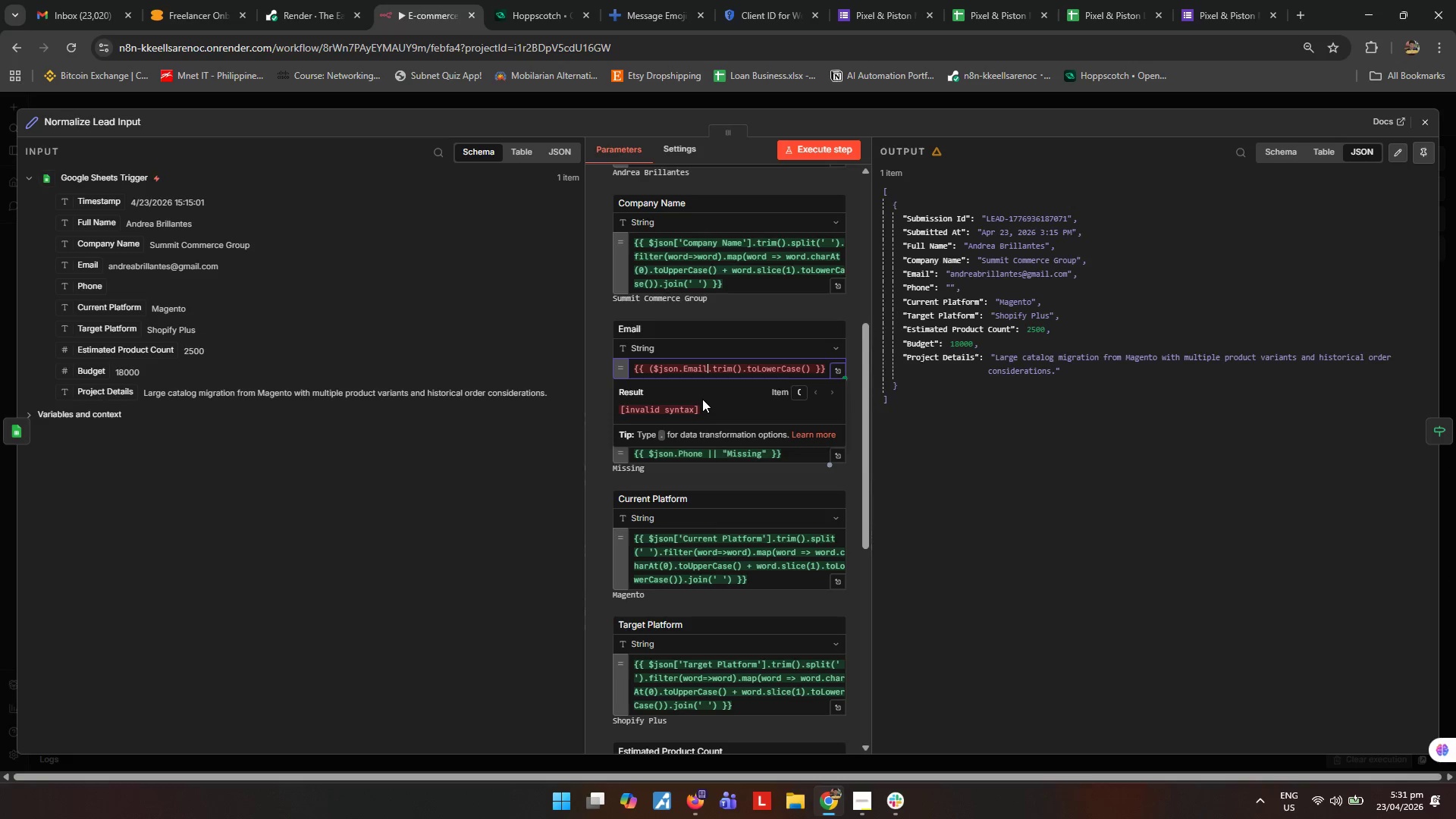 
key(Shift+0)
 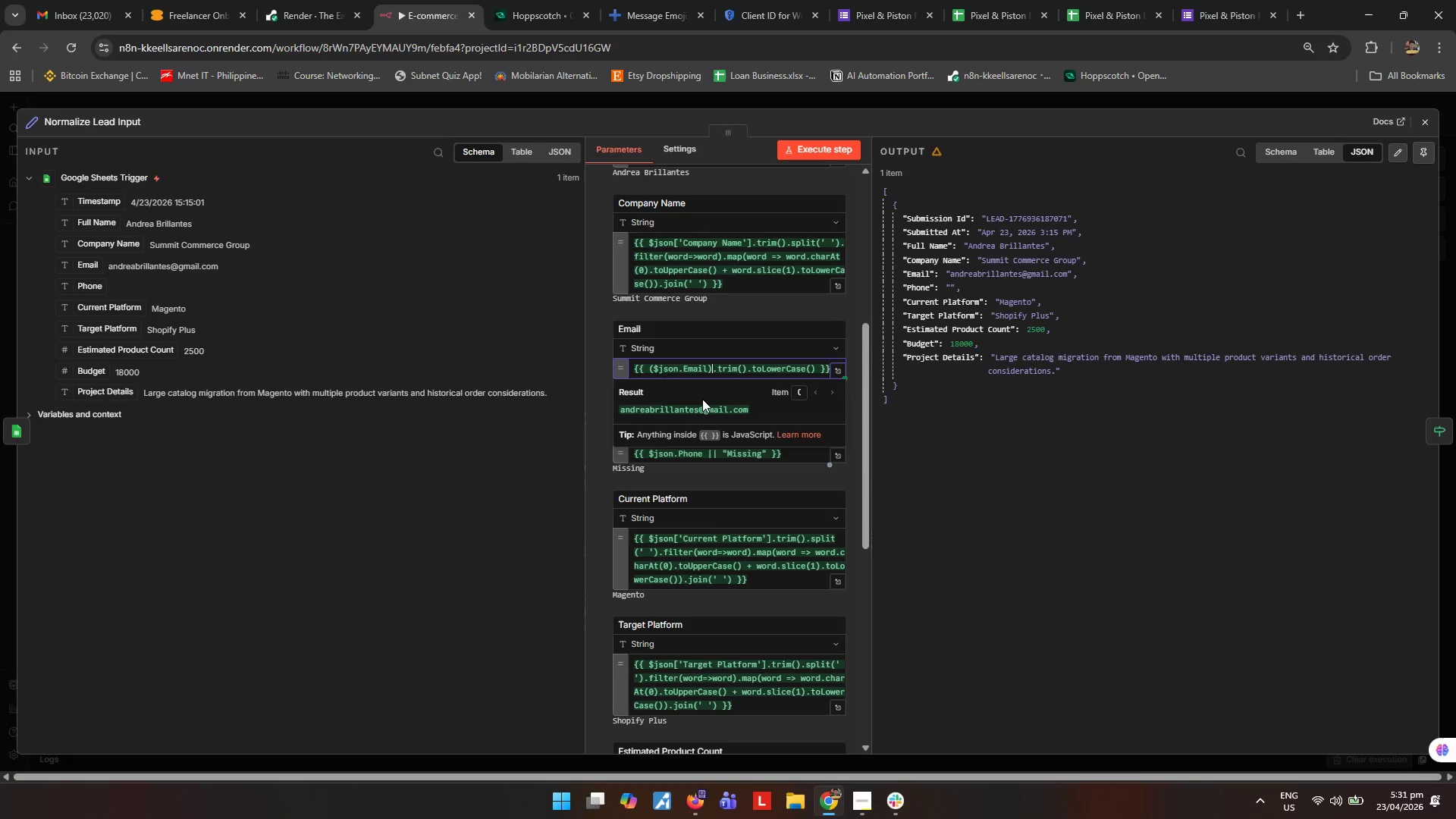 
key(ArrowLeft)
 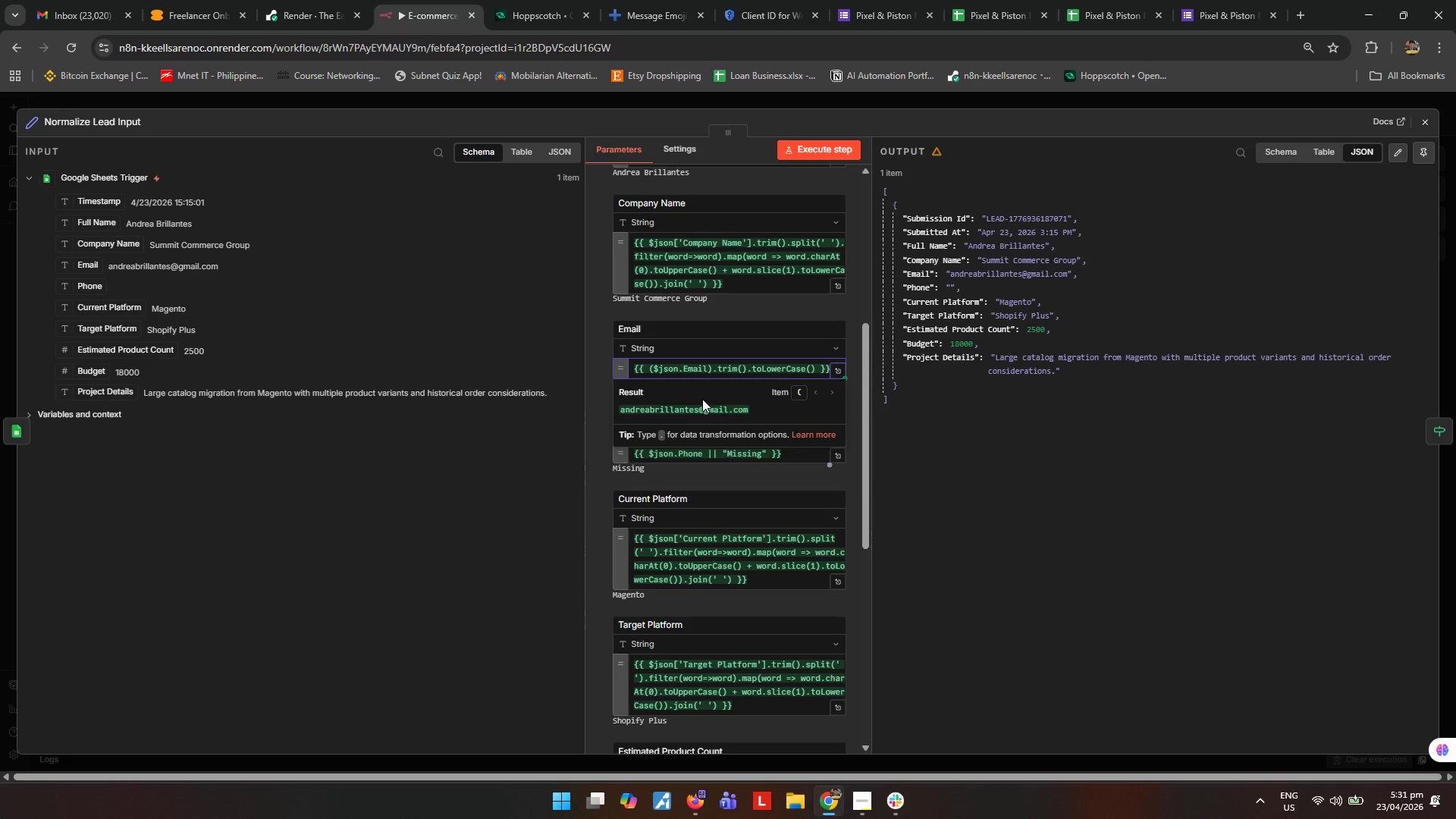 
type( || "Missing)
 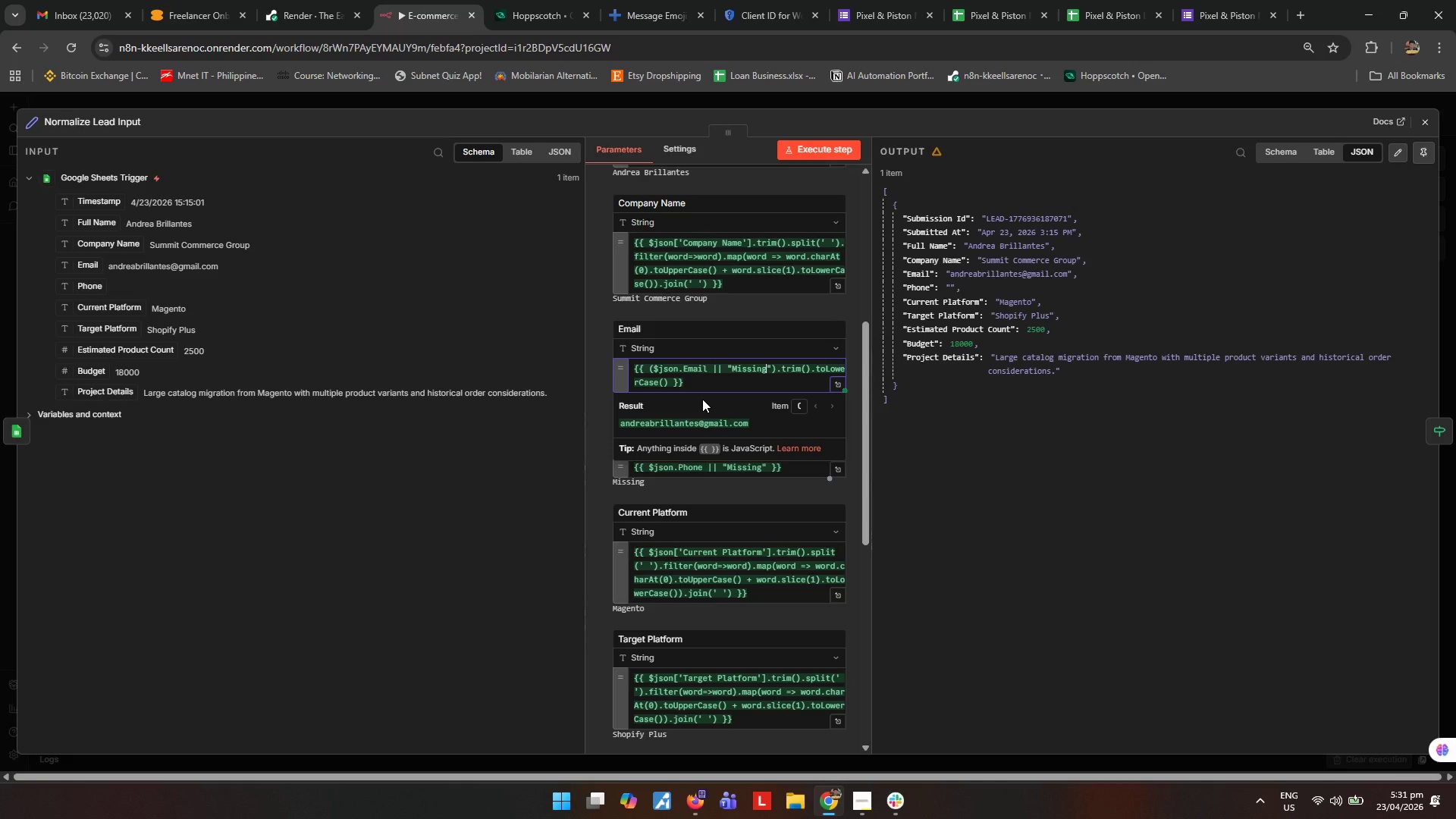 
wait(9.36)
 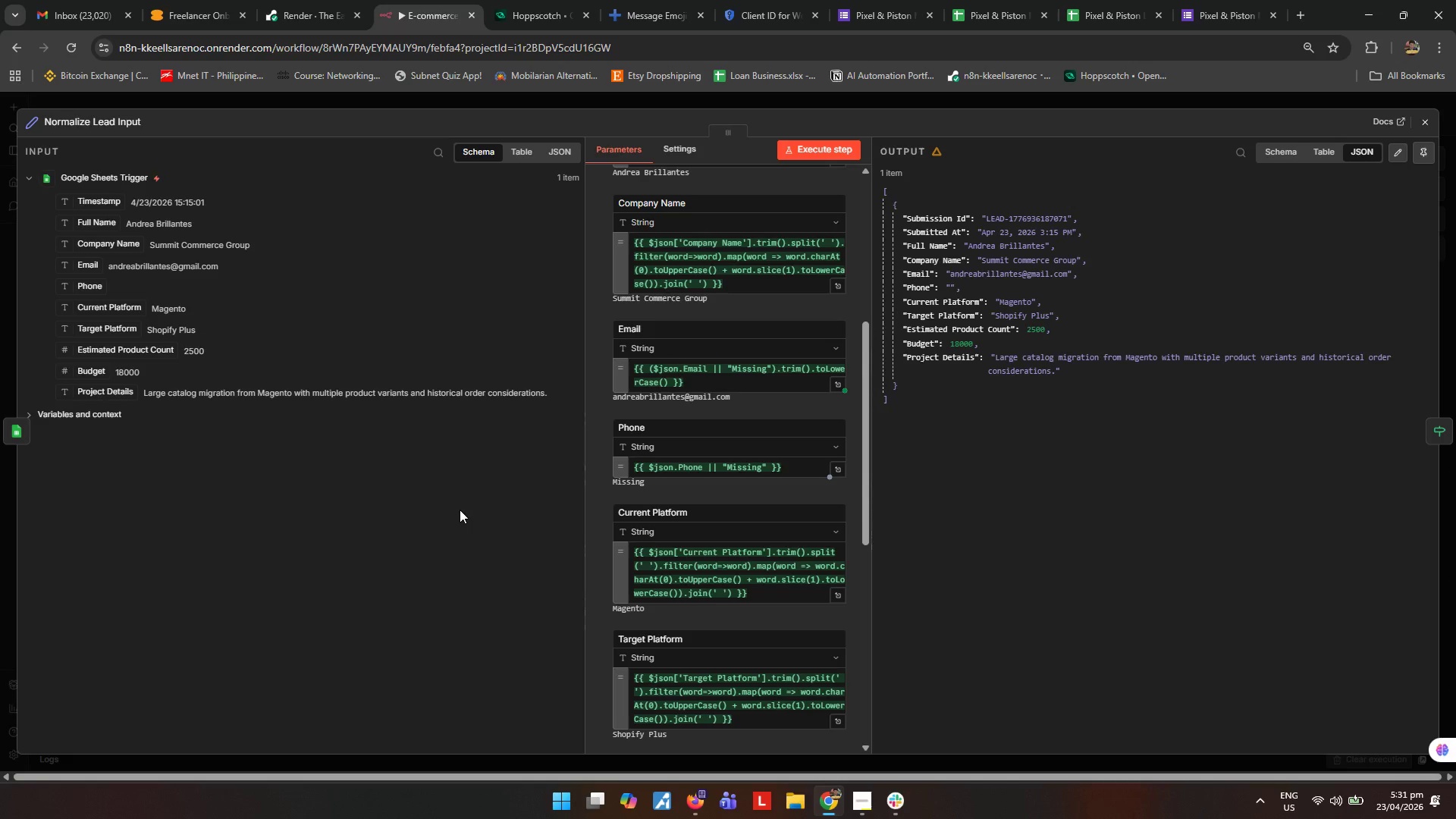 
left_click([1419, 116])
 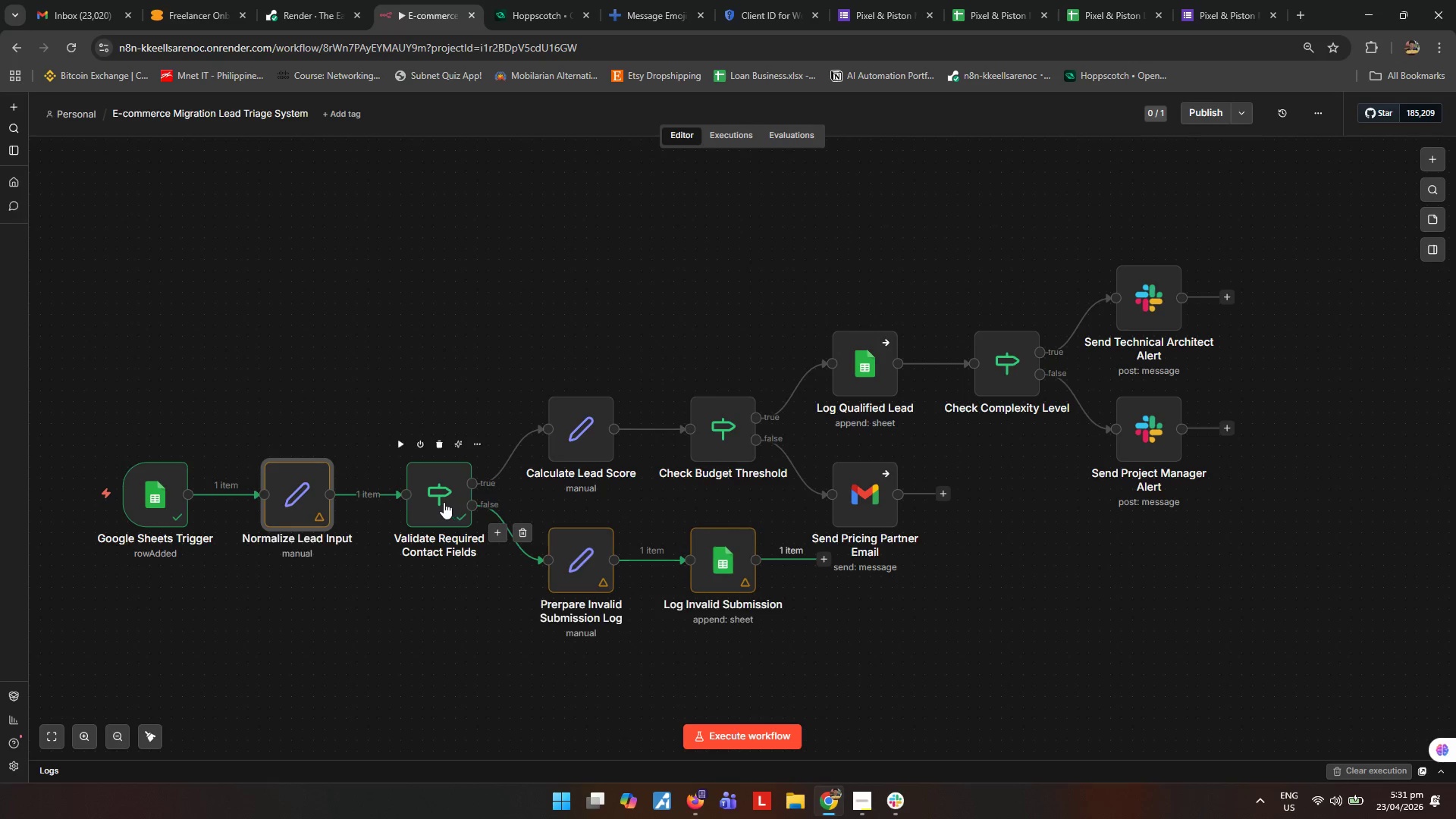 
double_click([444, 502])
 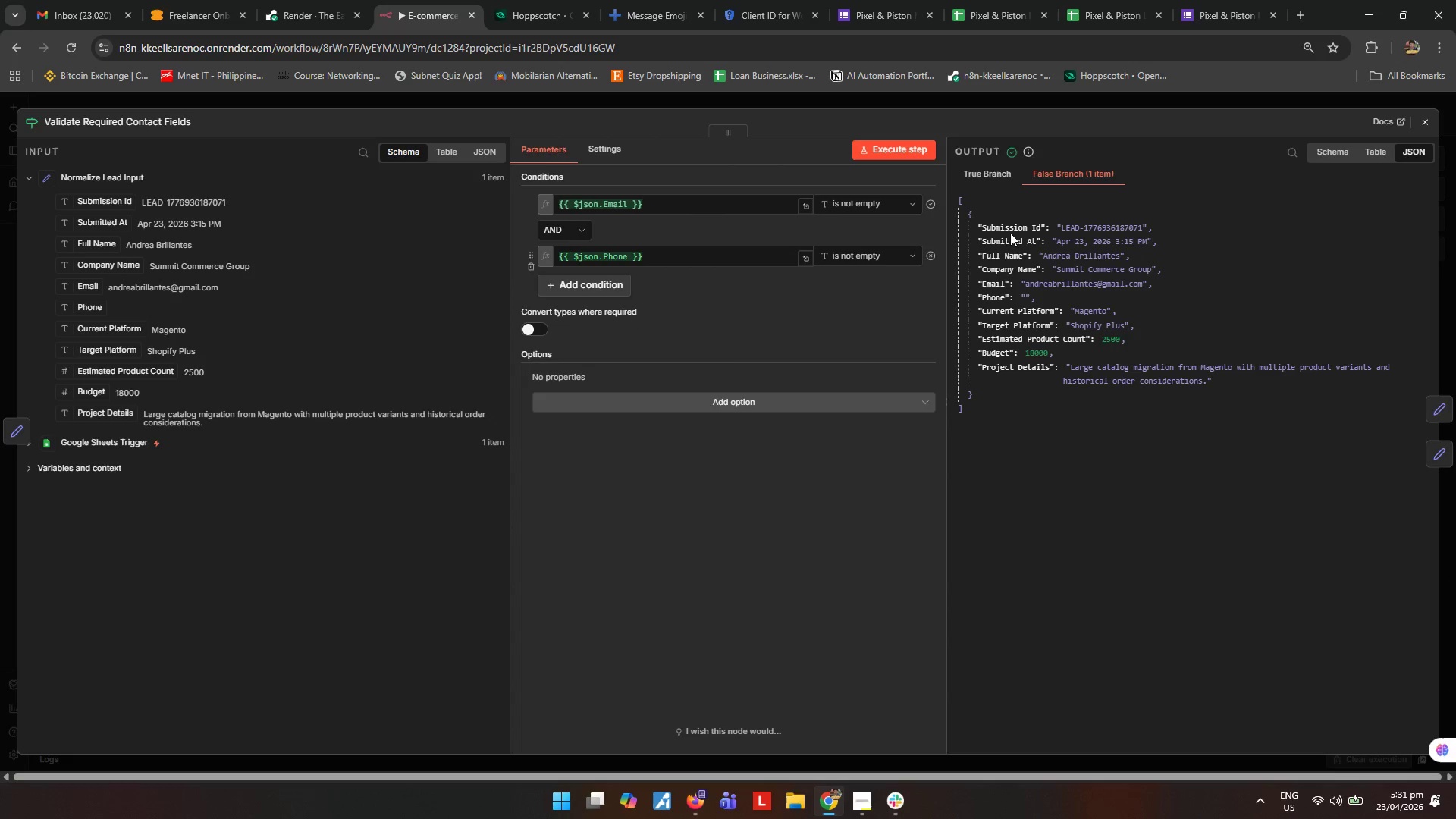 
left_click([1428, 118])
 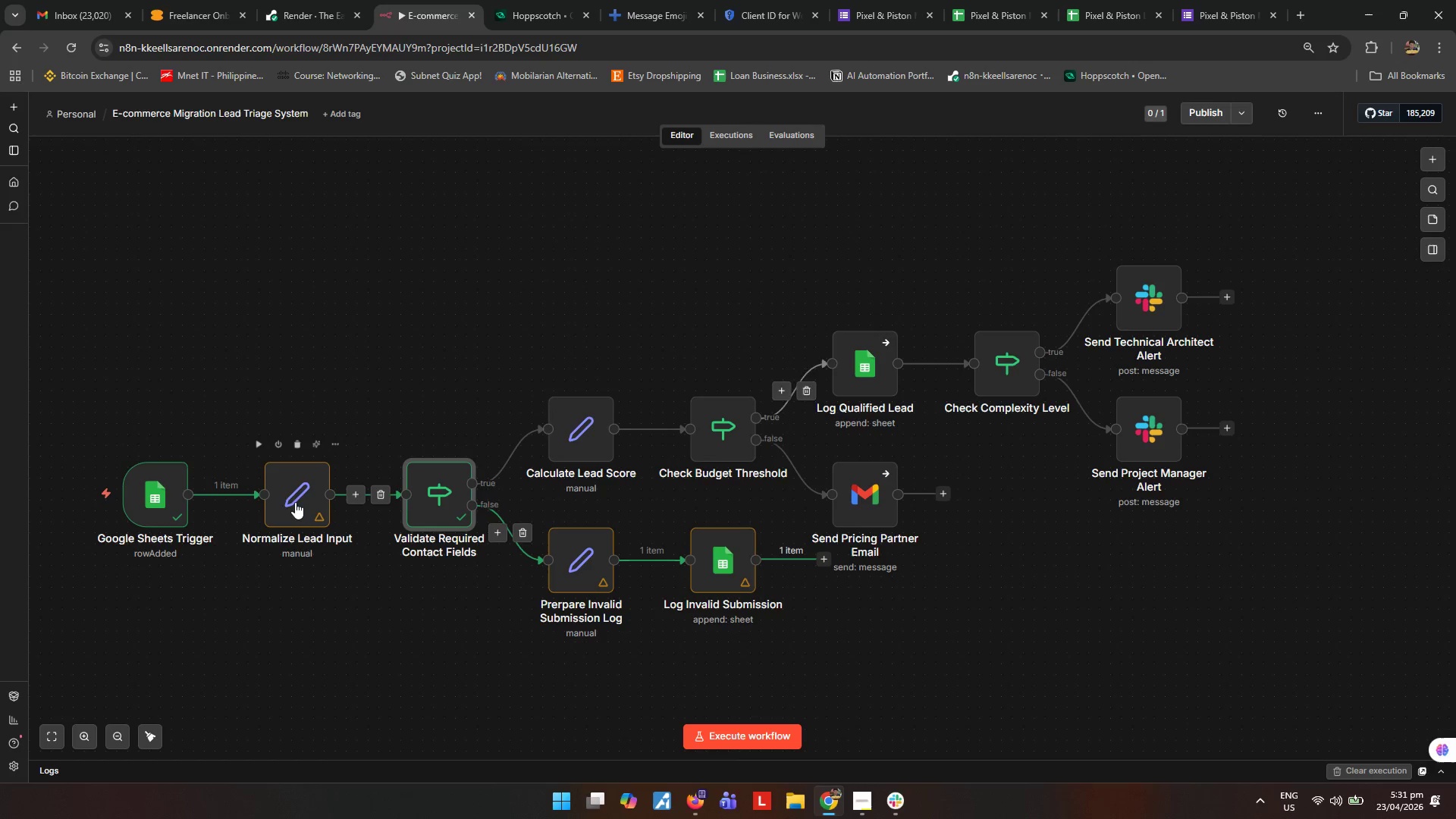 
double_click([277, 500])
 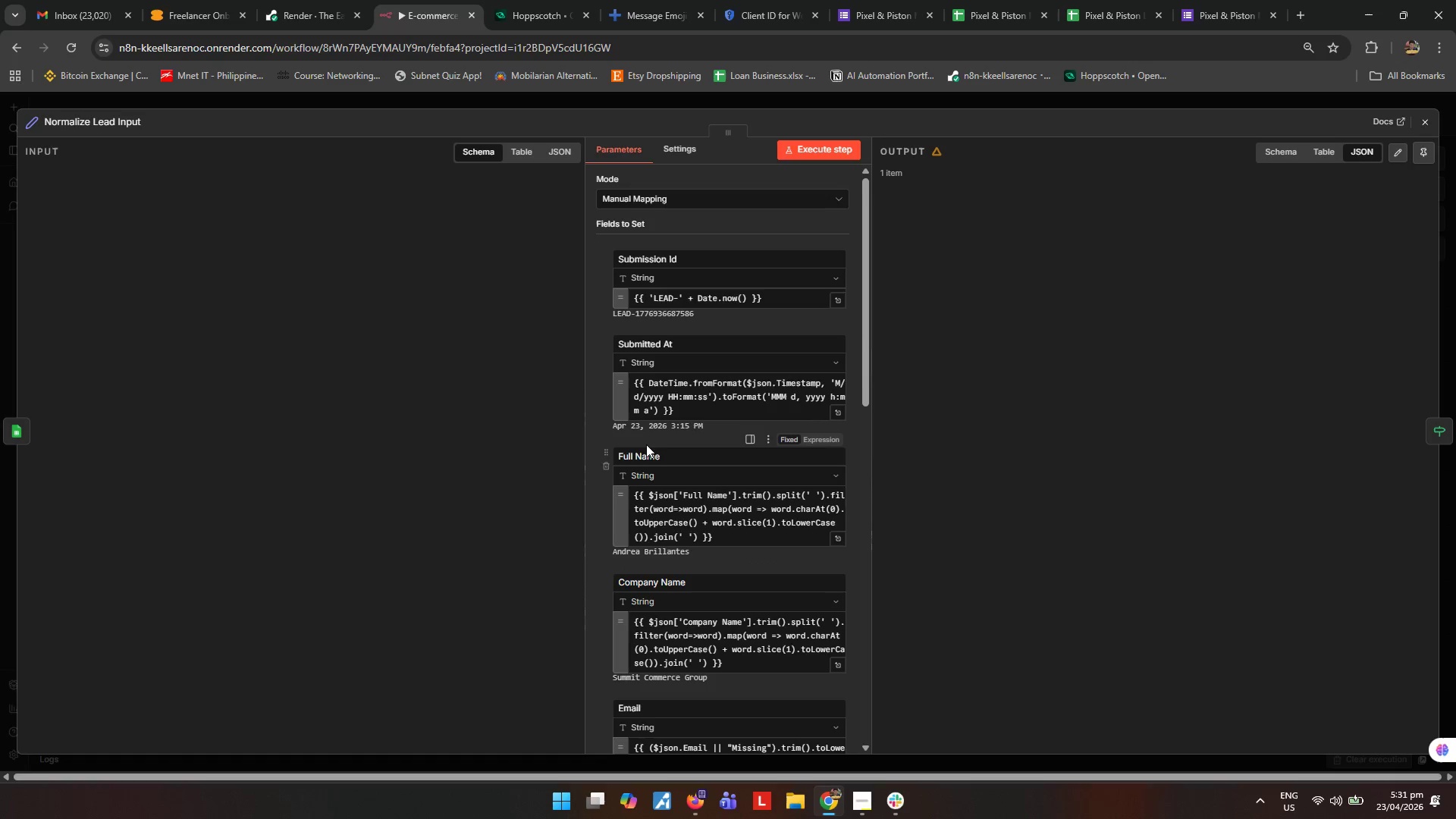 
scroll: coordinate [694, 466], scroll_direction: down, amount: 15.0
 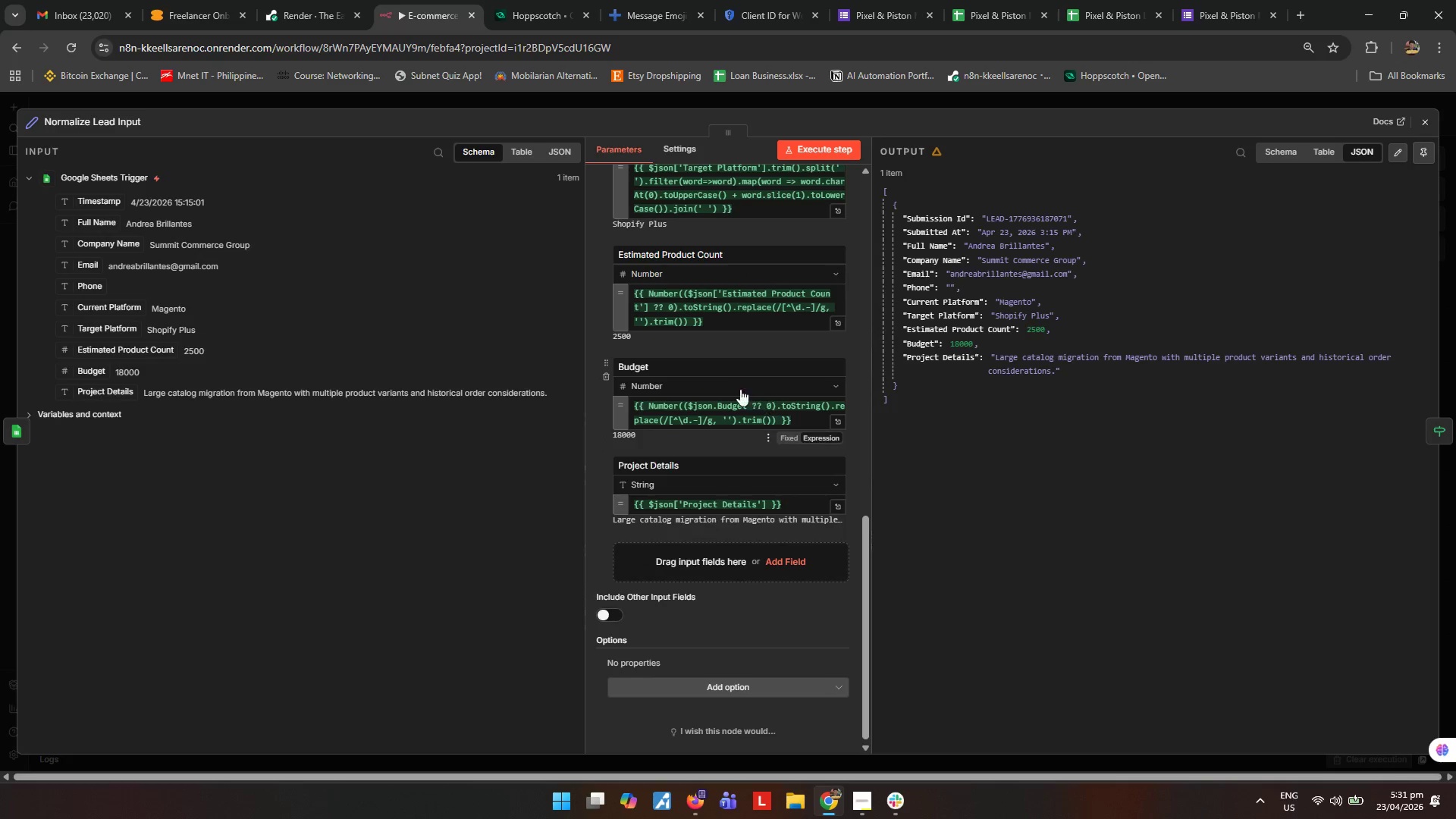 
scroll: coordinate [717, 367], scroll_direction: up, amount: 6.0
 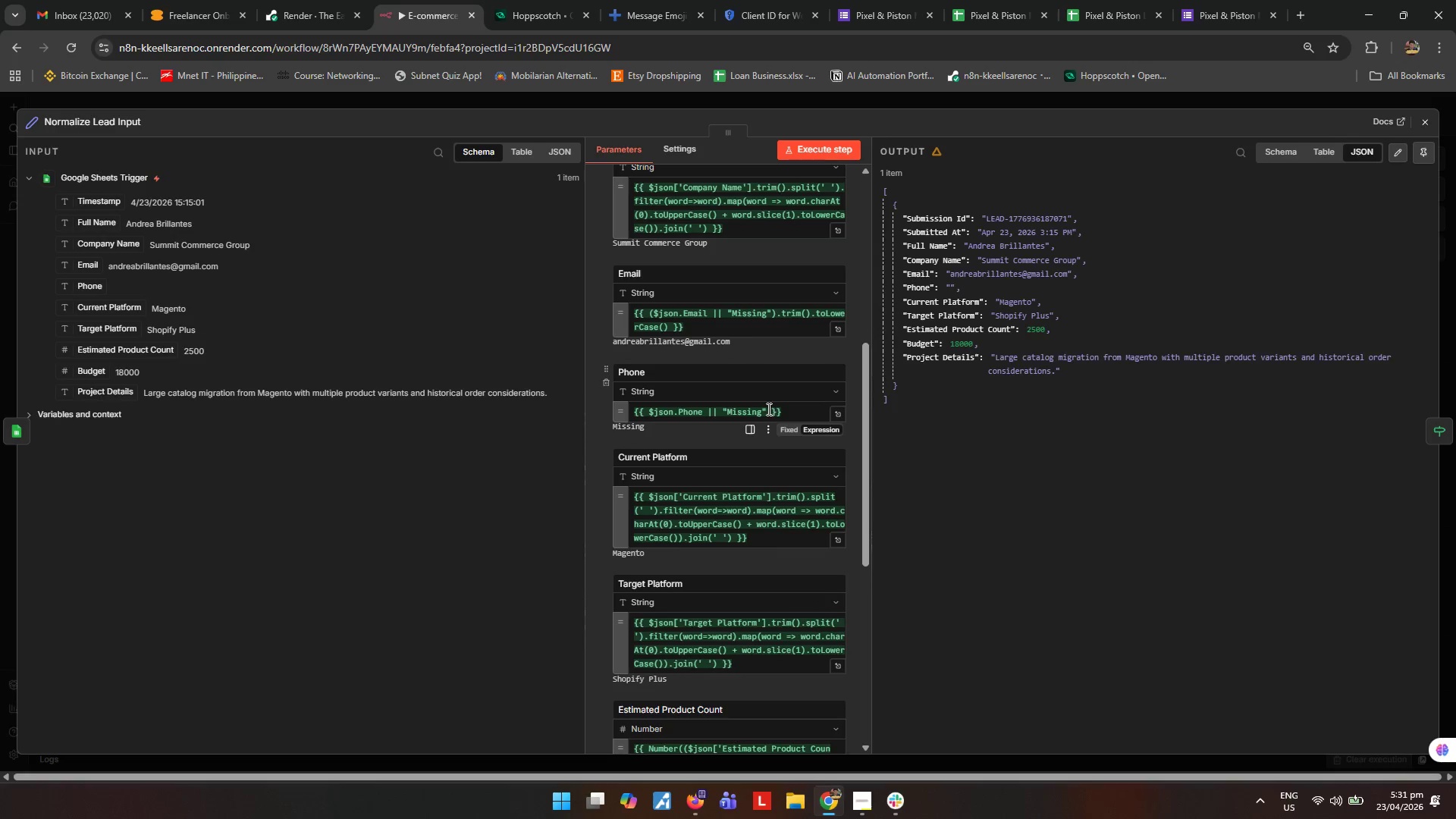 
left_click_drag(start_coordinate=[768, 409], to_coordinate=[703, 412])
 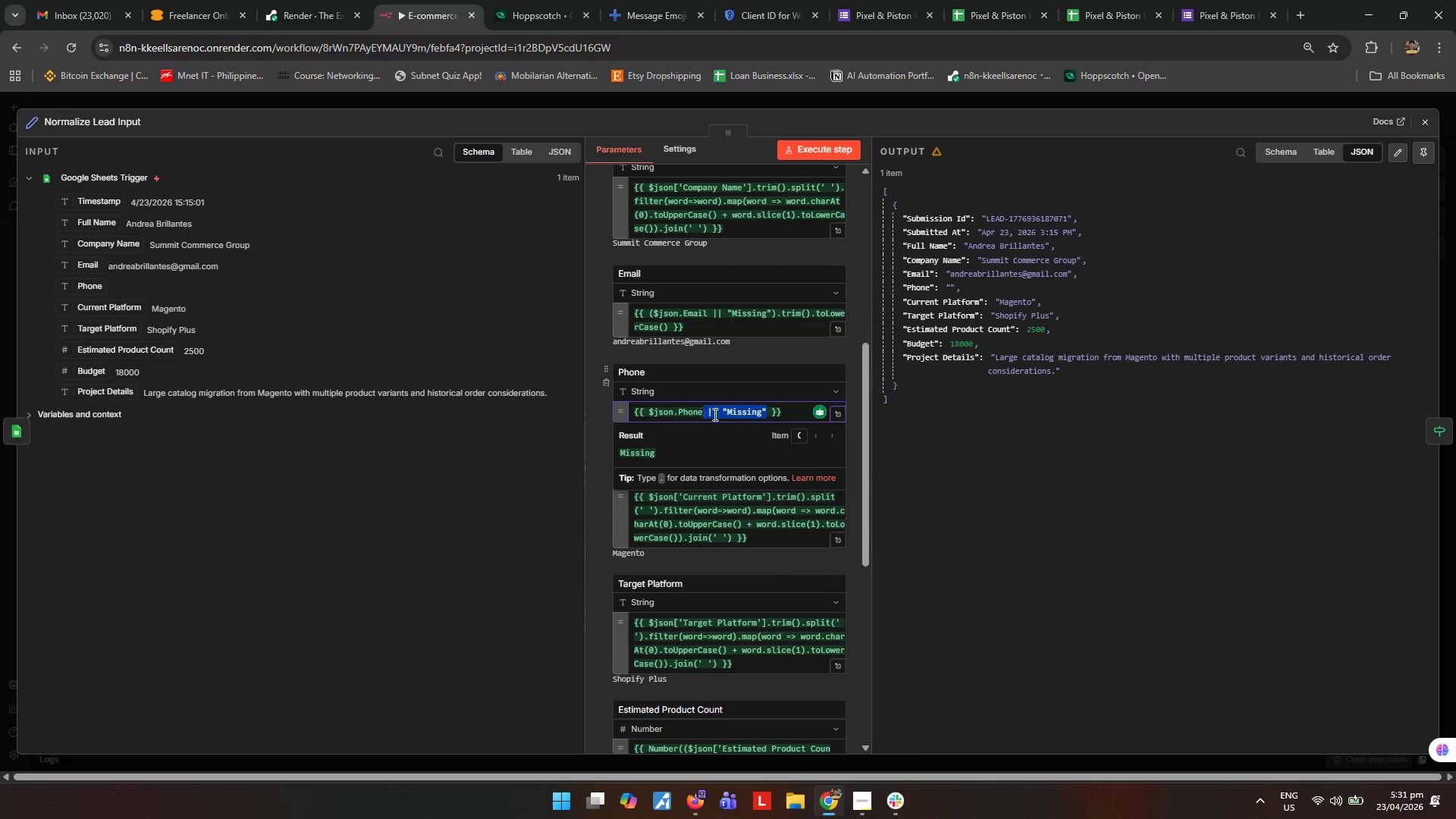 
key(Backspace)
 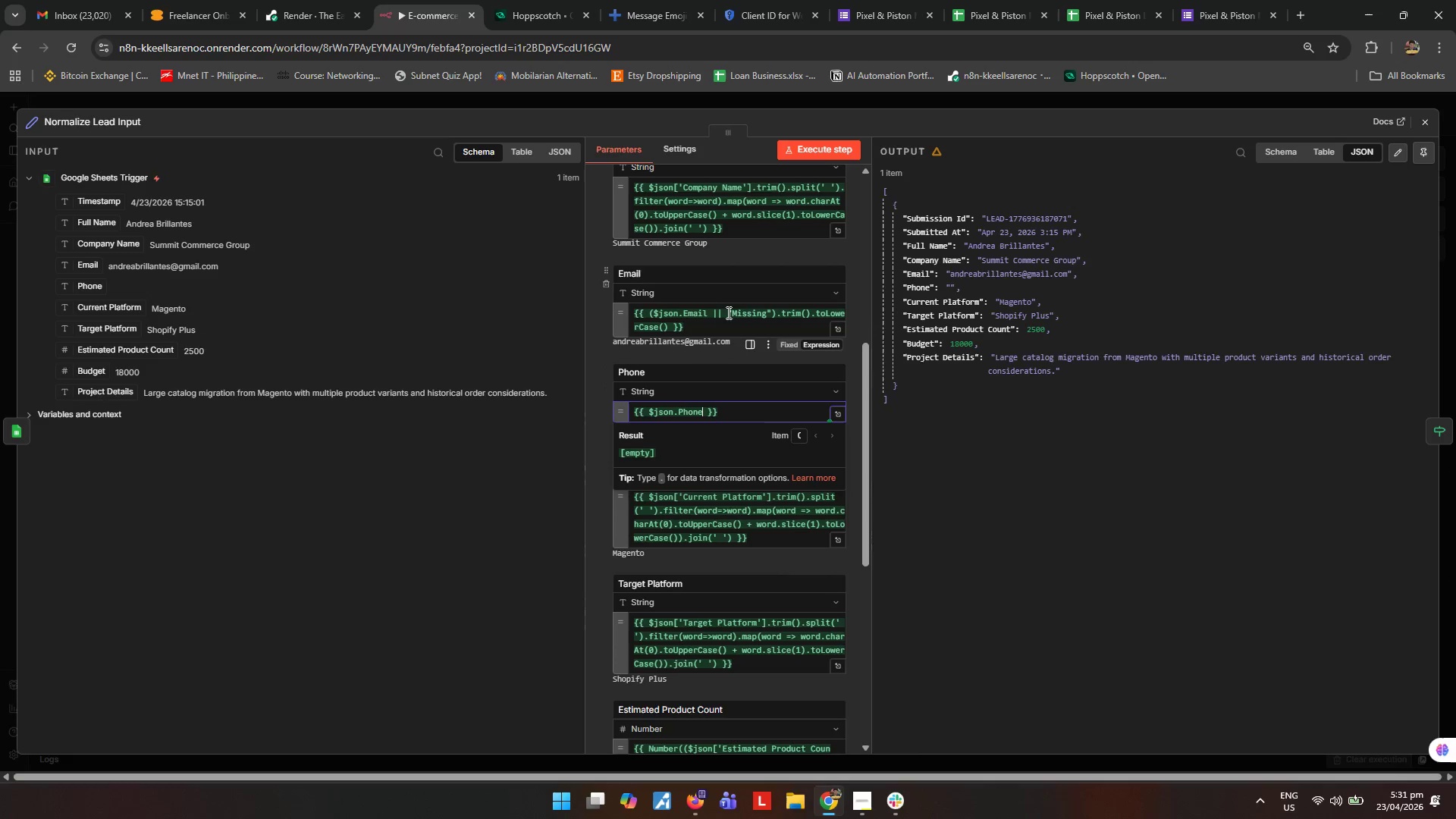 
left_click_drag(start_coordinate=[705, 310], to_coordinate=[773, 310])
 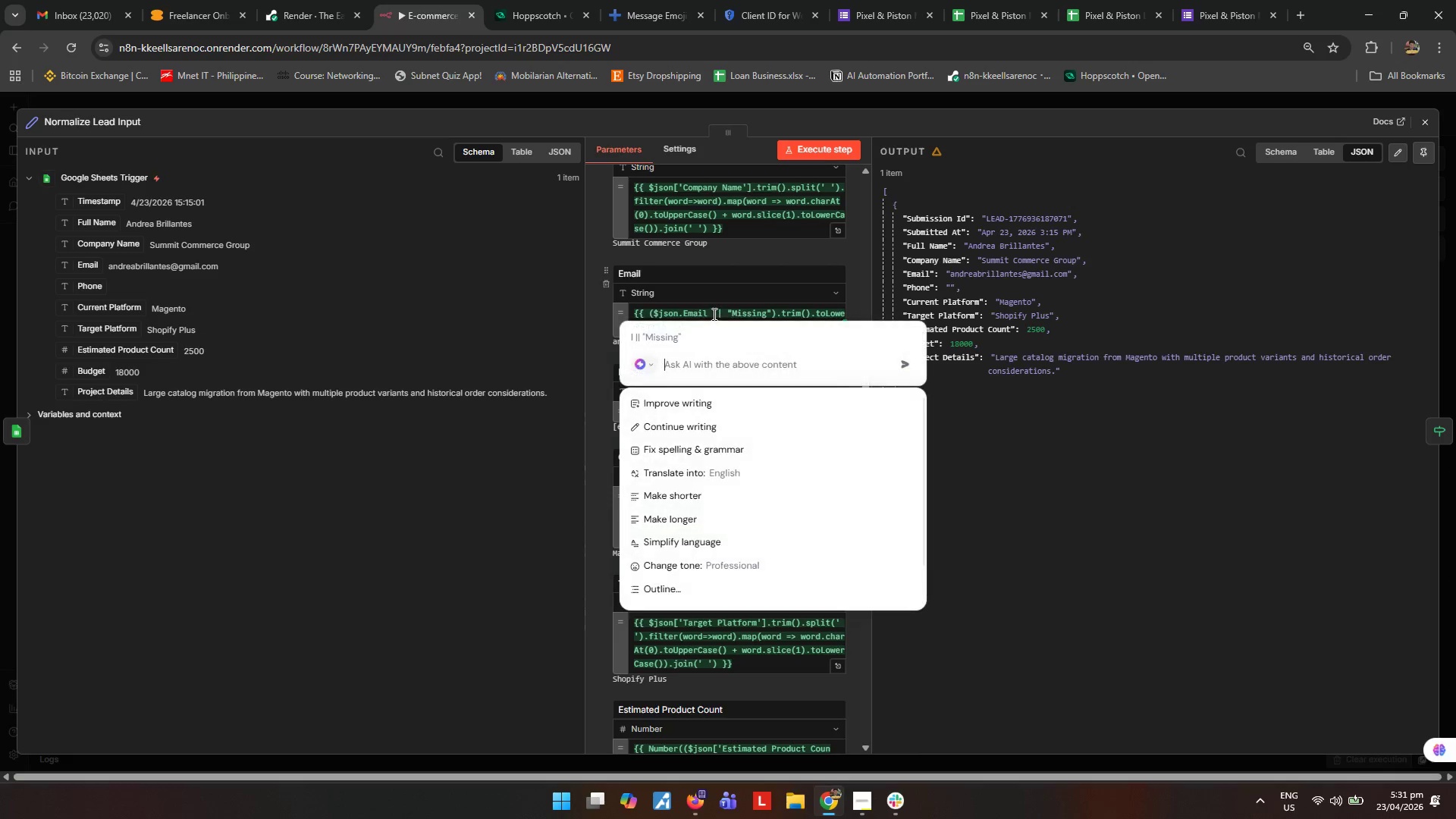 
left_click([714, 299])
 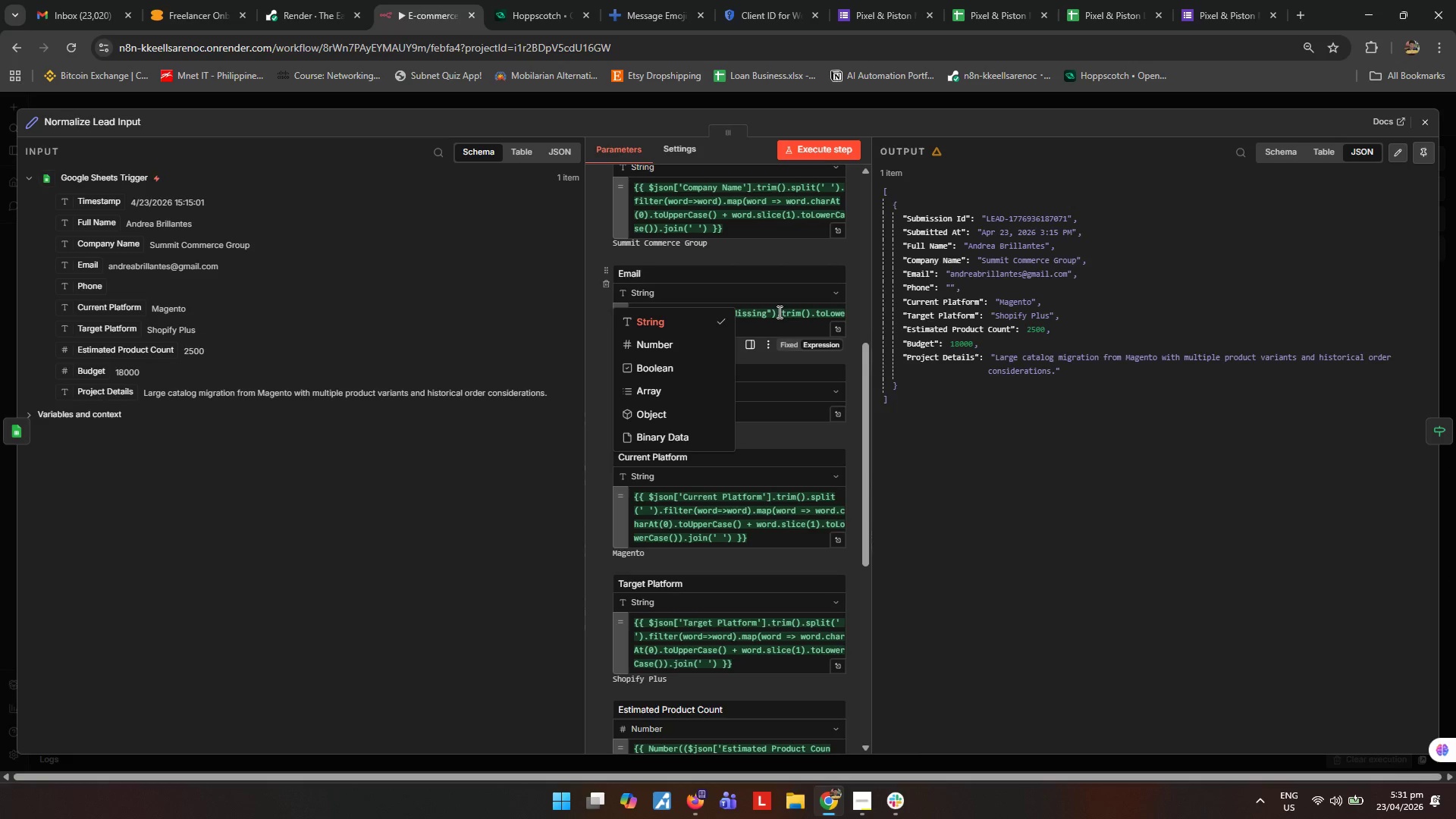 
left_click_drag(start_coordinate=[776, 312], to_coordinate=[707, 315])
 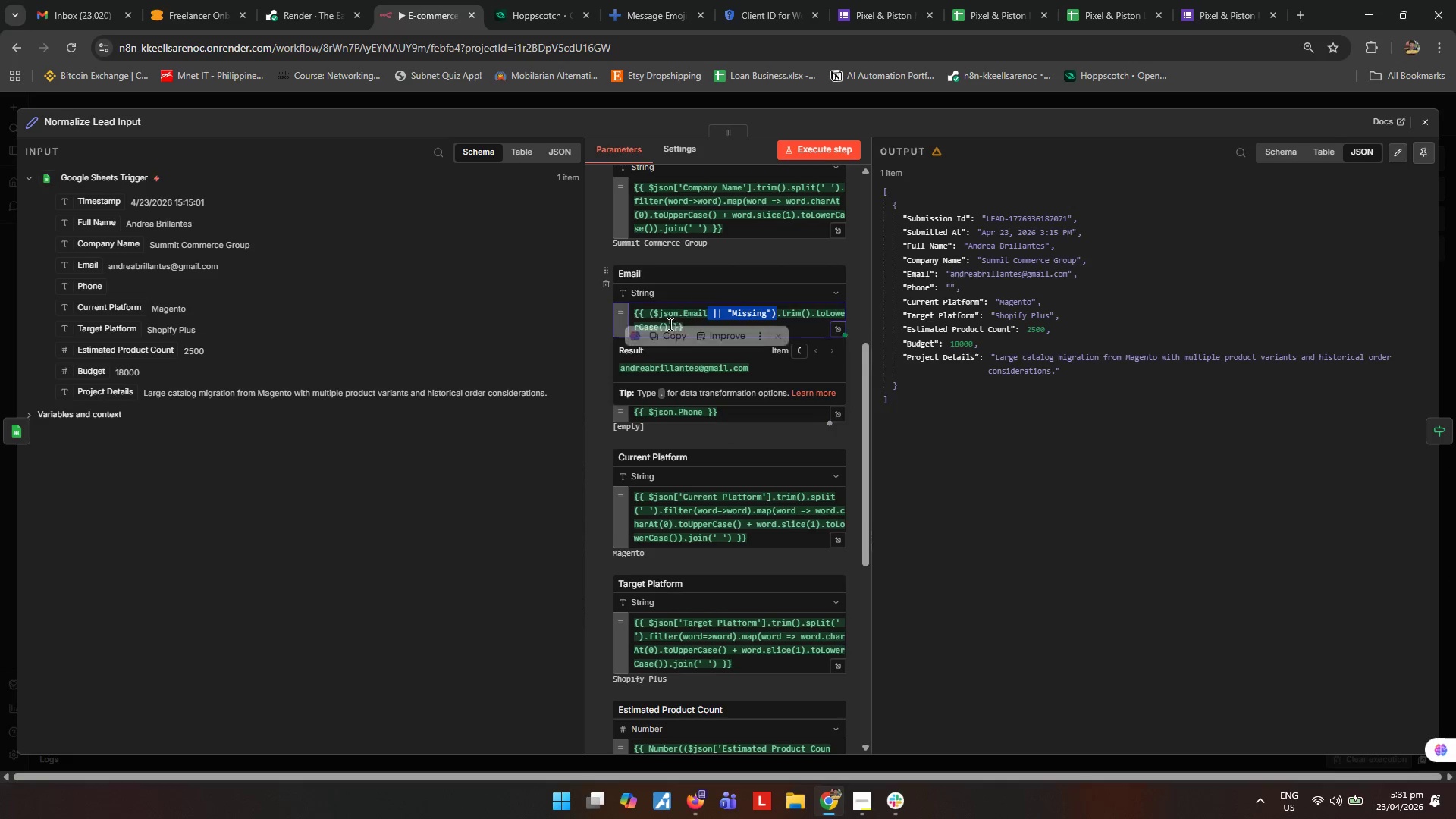 
key(Backspace)
 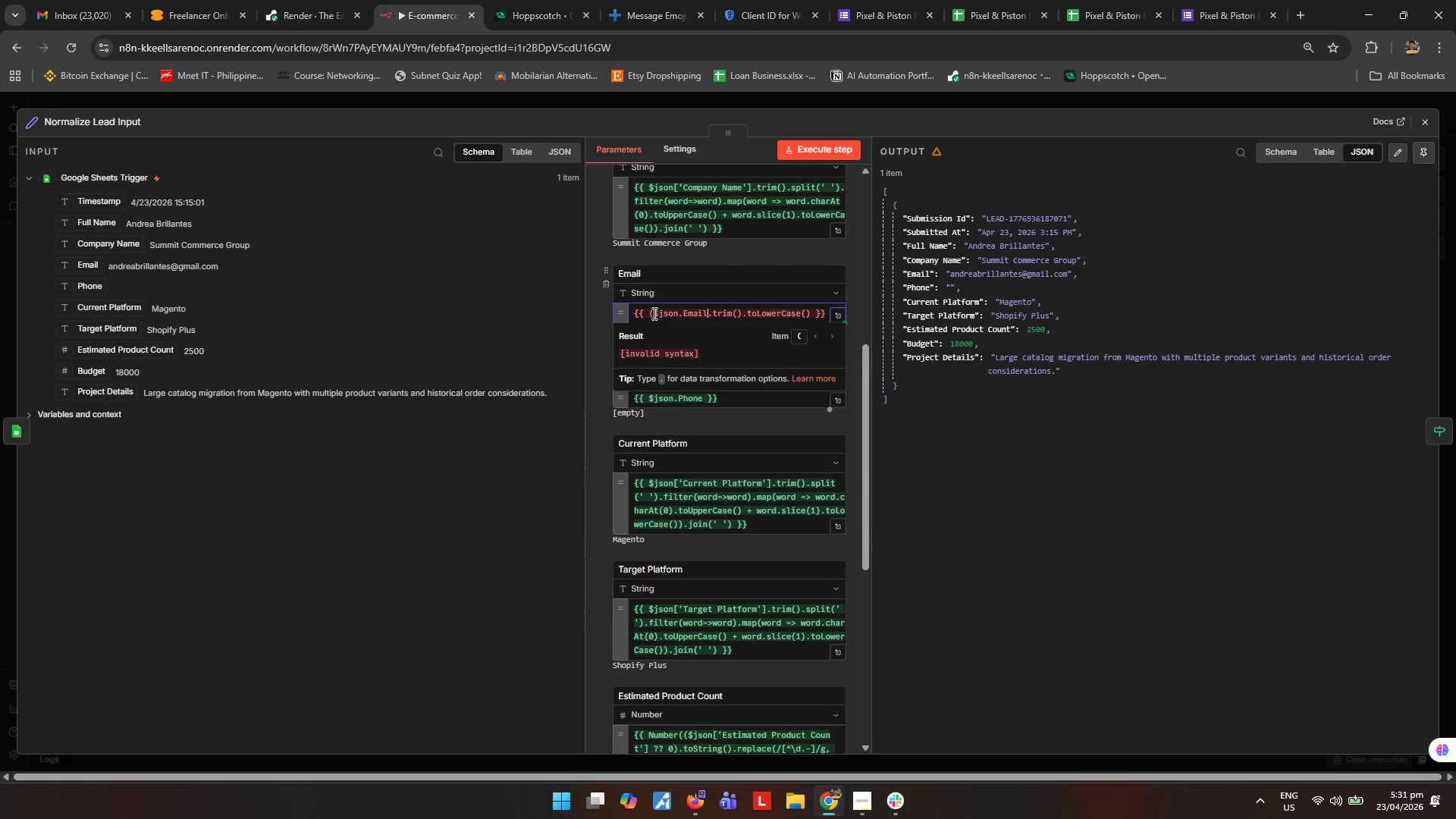 
left_click([652, 312])
 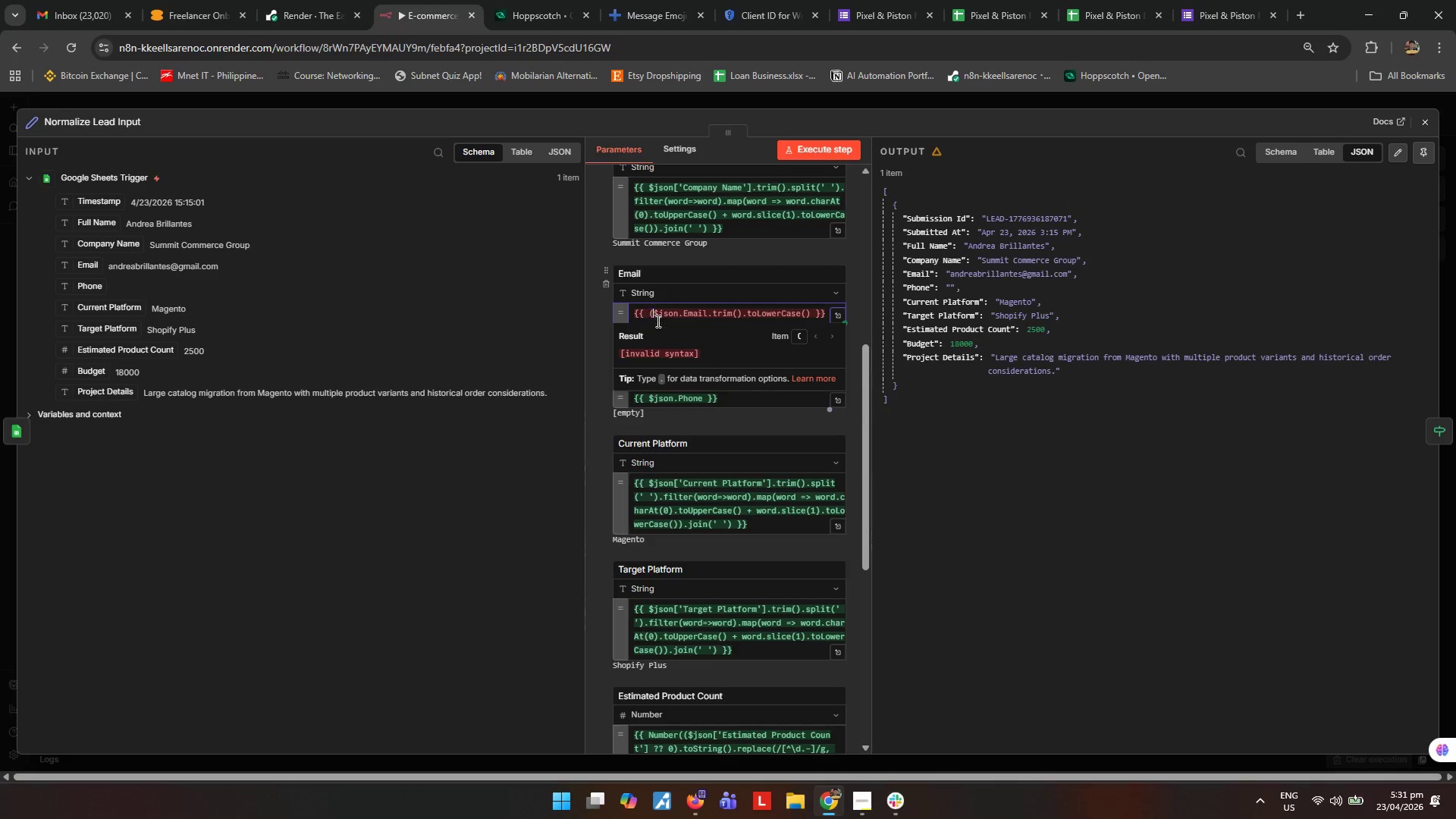 
key(Backspace)
 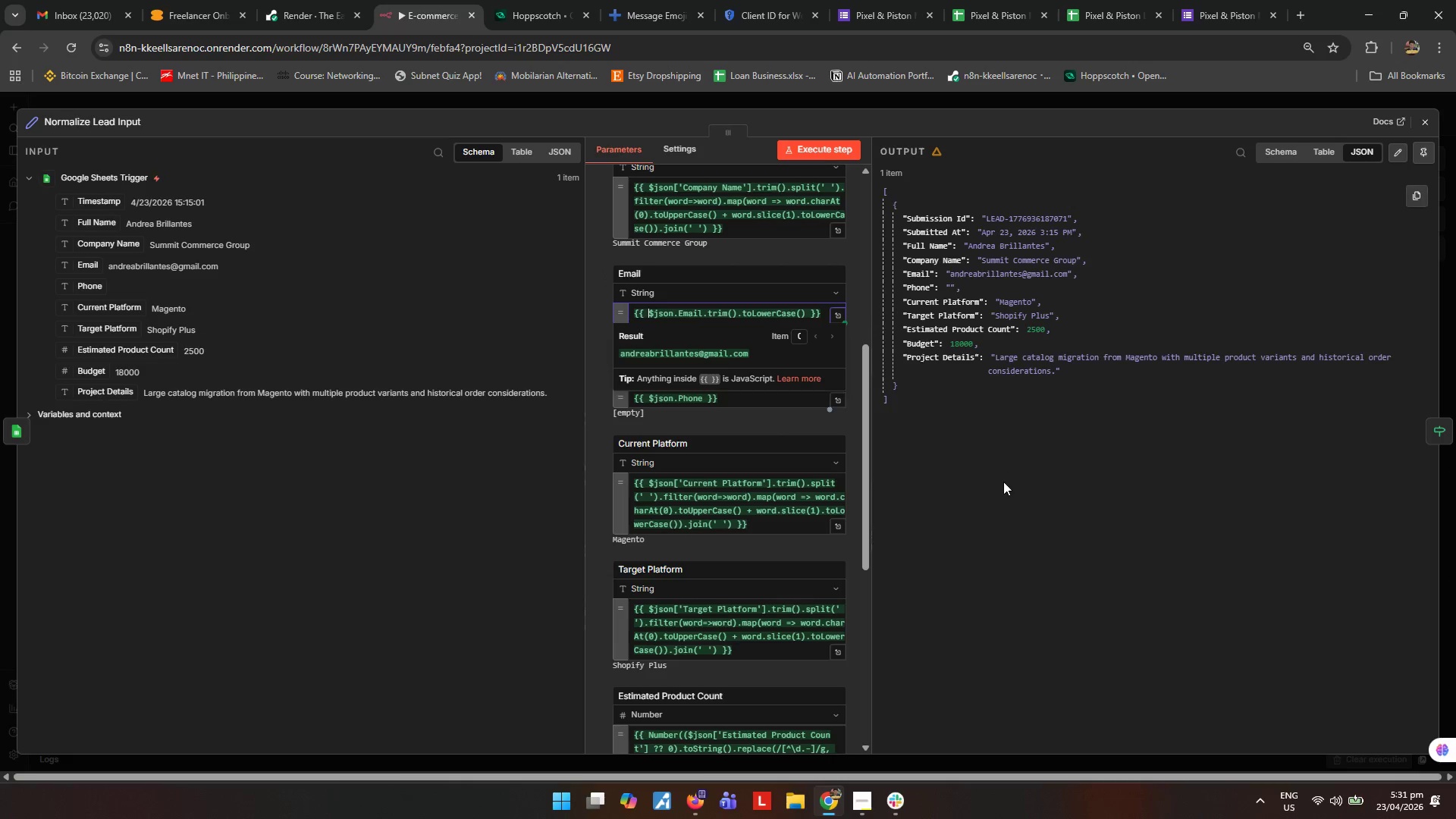 
left_click([1003, 482])
 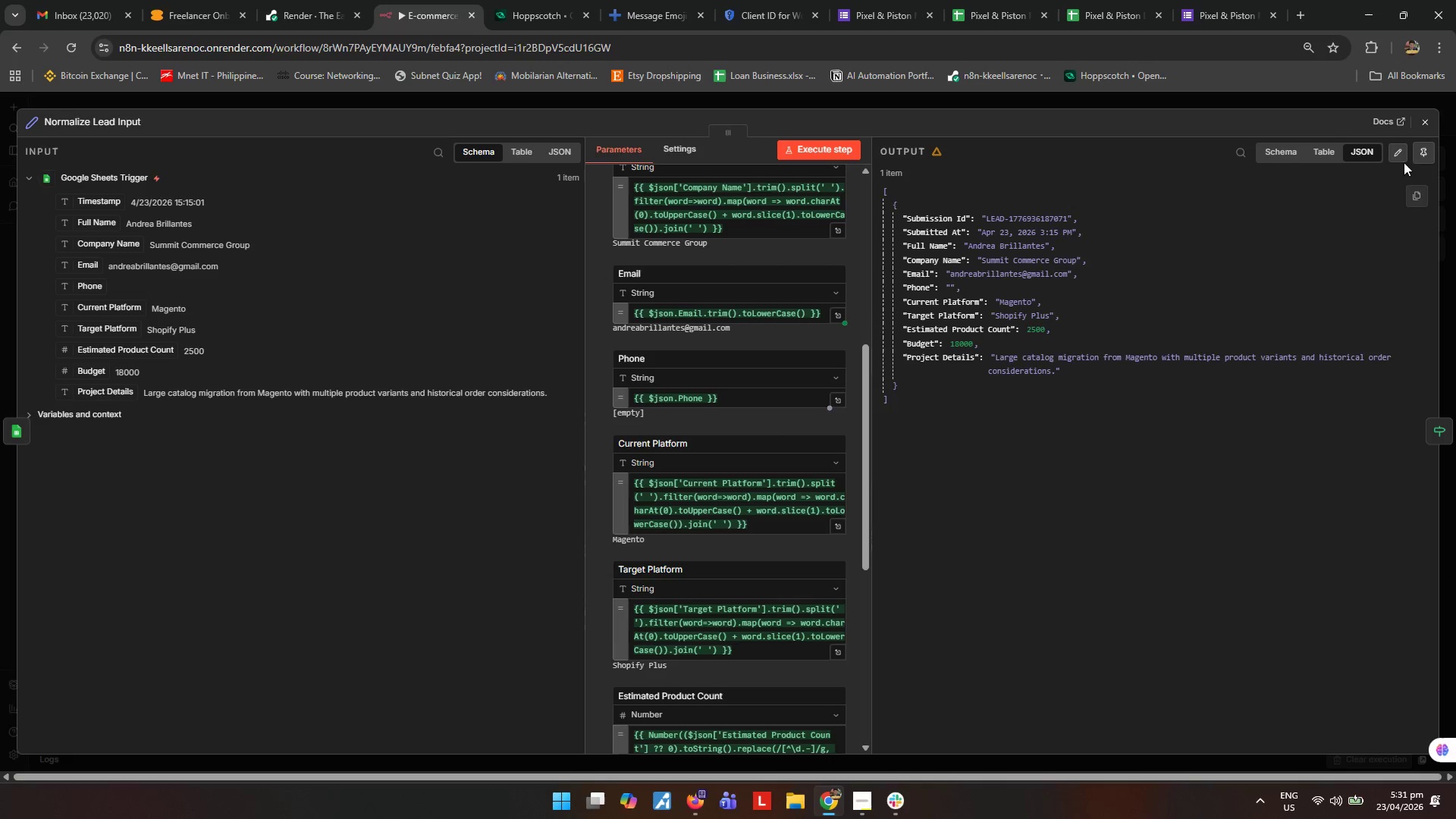 
left_click([1429, 127])
 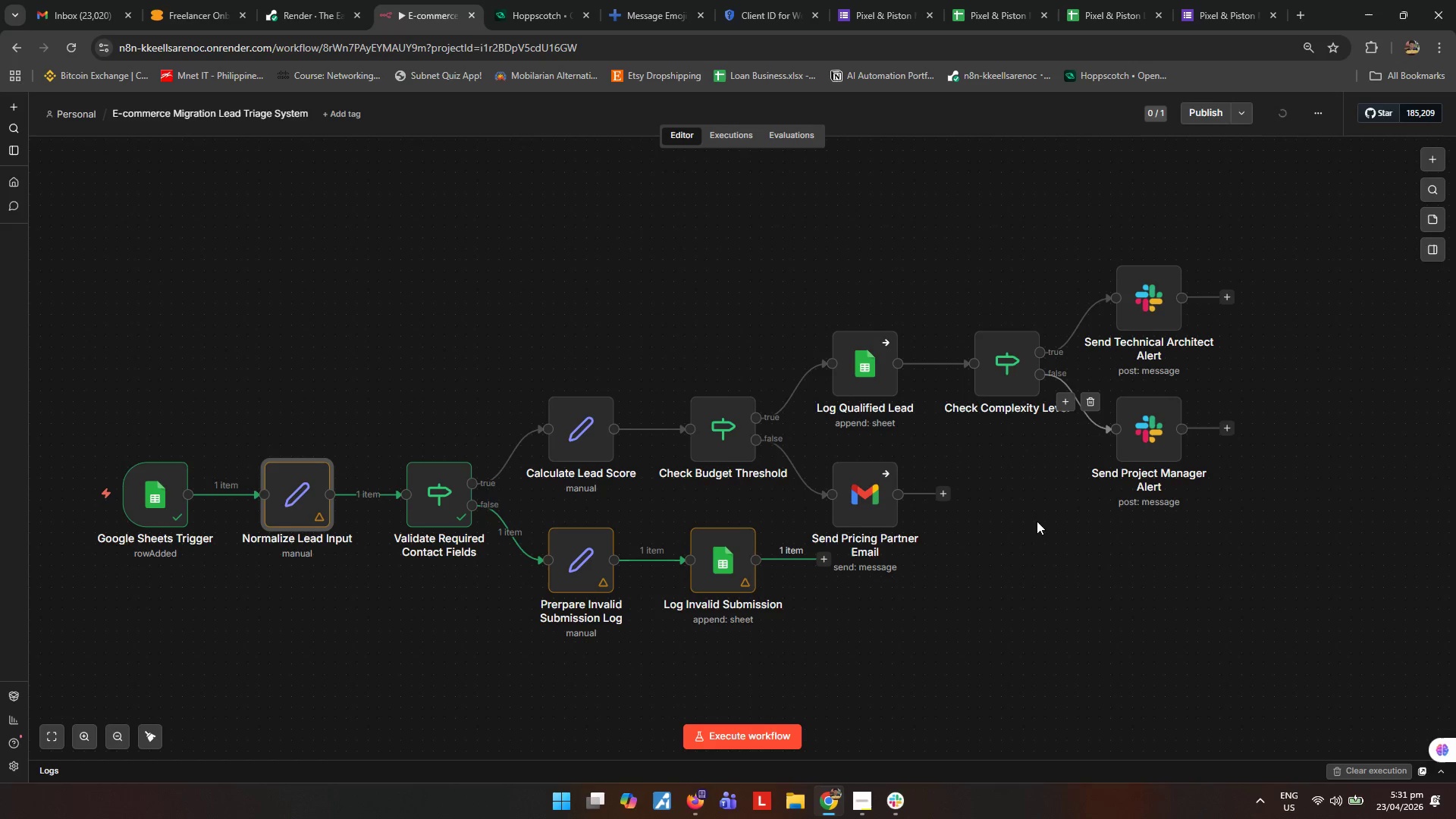 
left_click([1012, 594])
 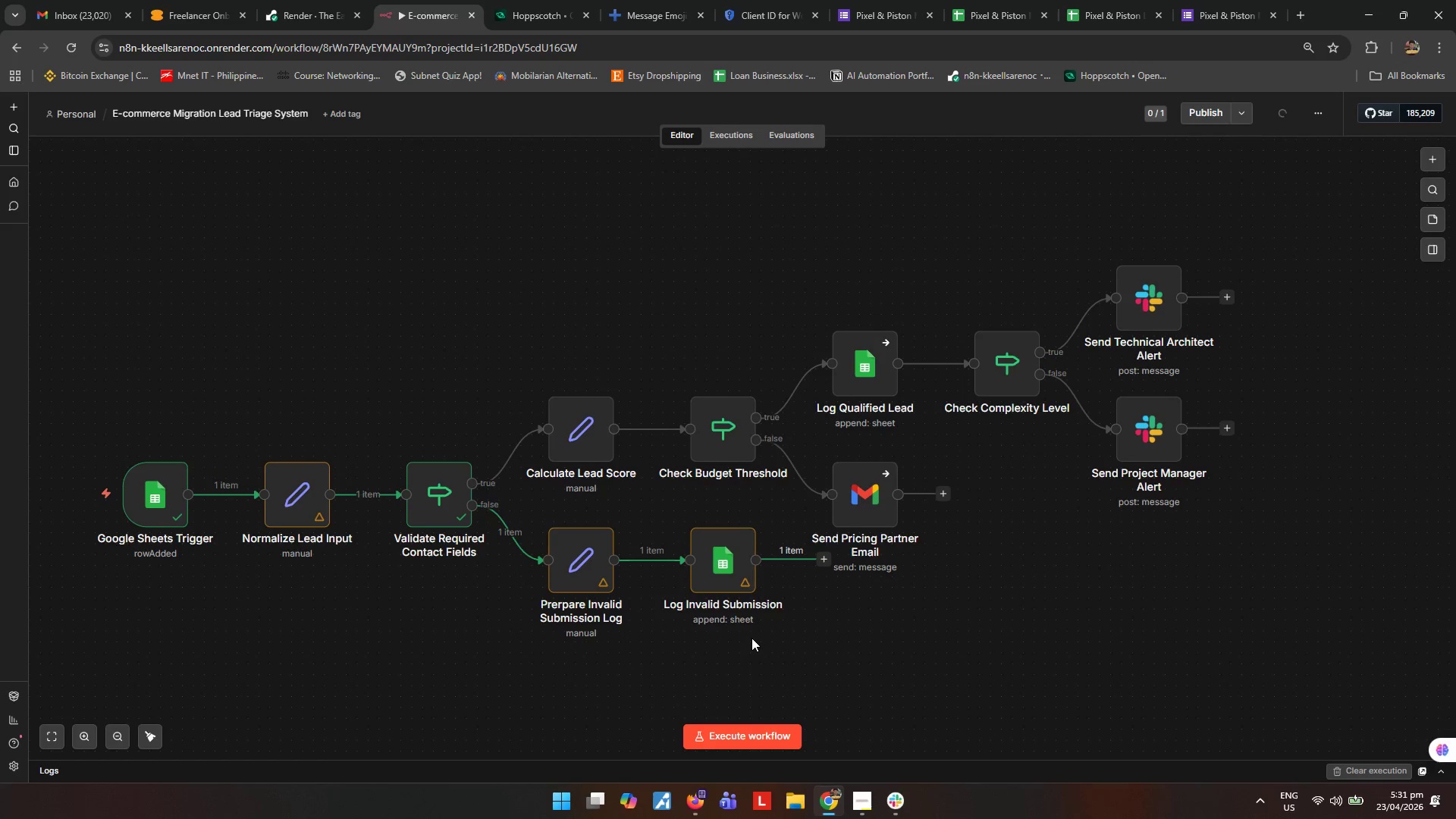 
left_click_drag(start_coordinate=[745, 675], to_coordinate=[528, 524])
 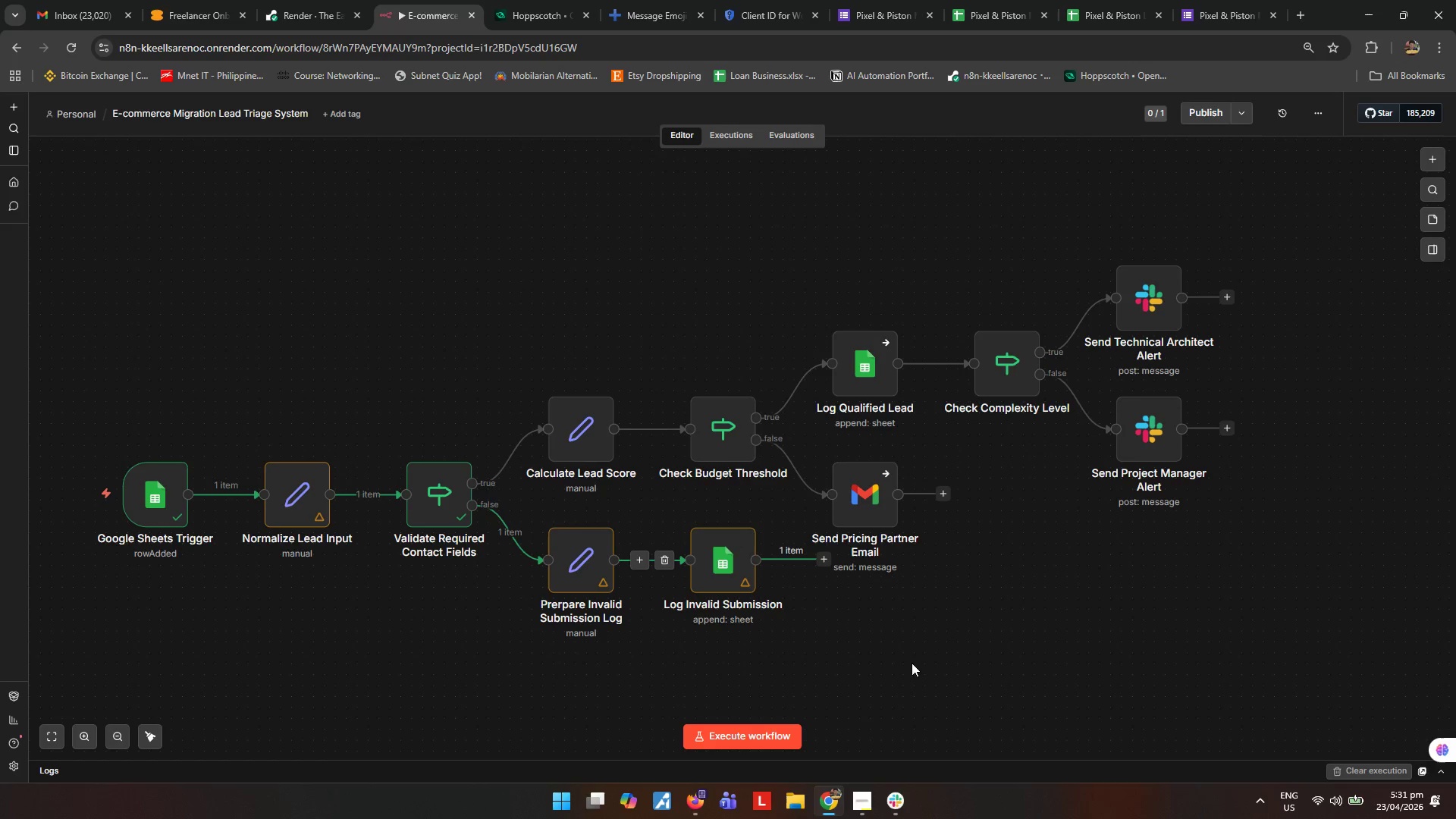 
left_click_drag(start_coordinate=[855, 664], to_coordinate=[527, 503])
 